 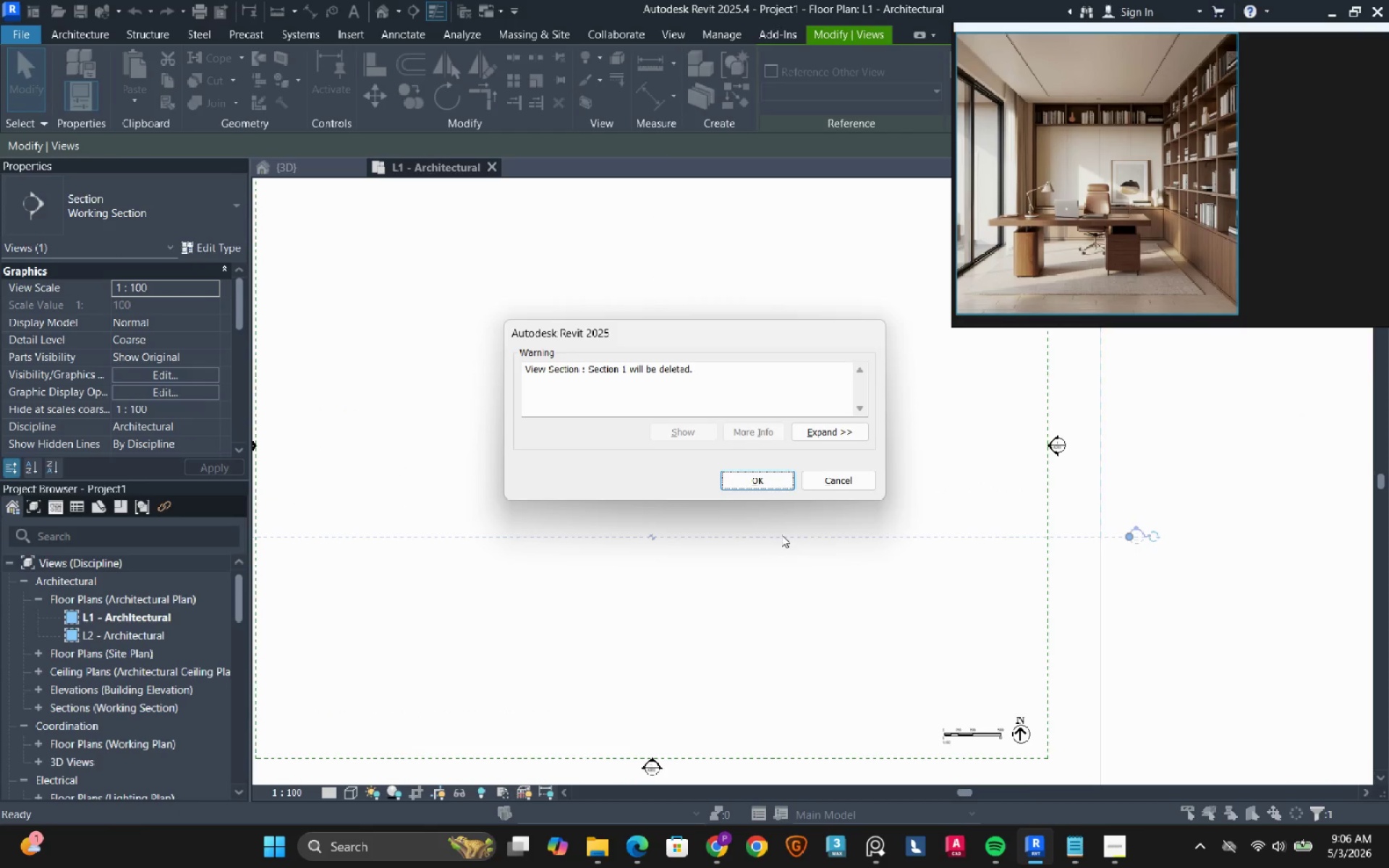 
double_click([749, 477])
 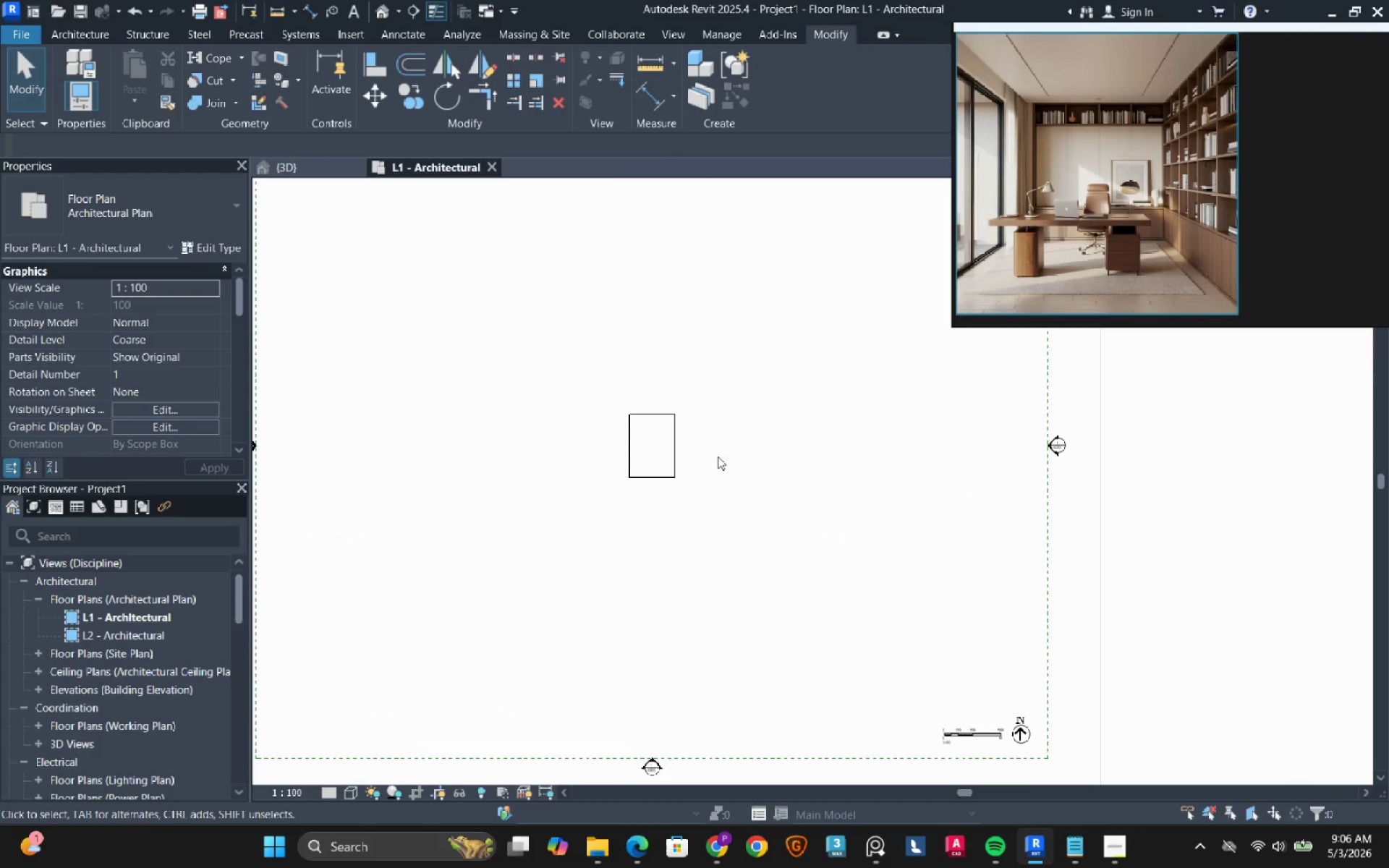 
scroll: coordinate [676, 403], scroll_direction: up, amount: 2.0
 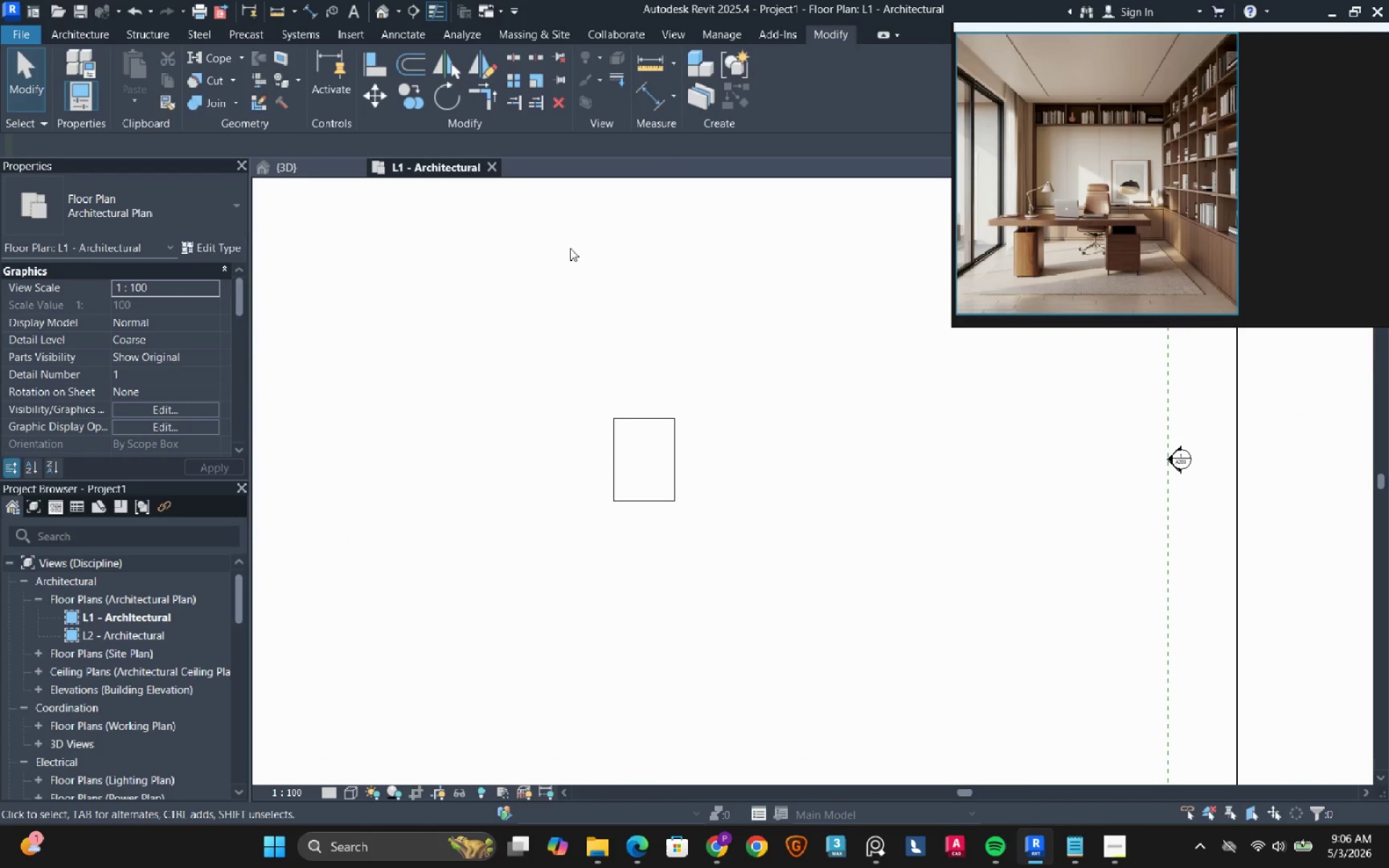 
left_click([97, 29])
 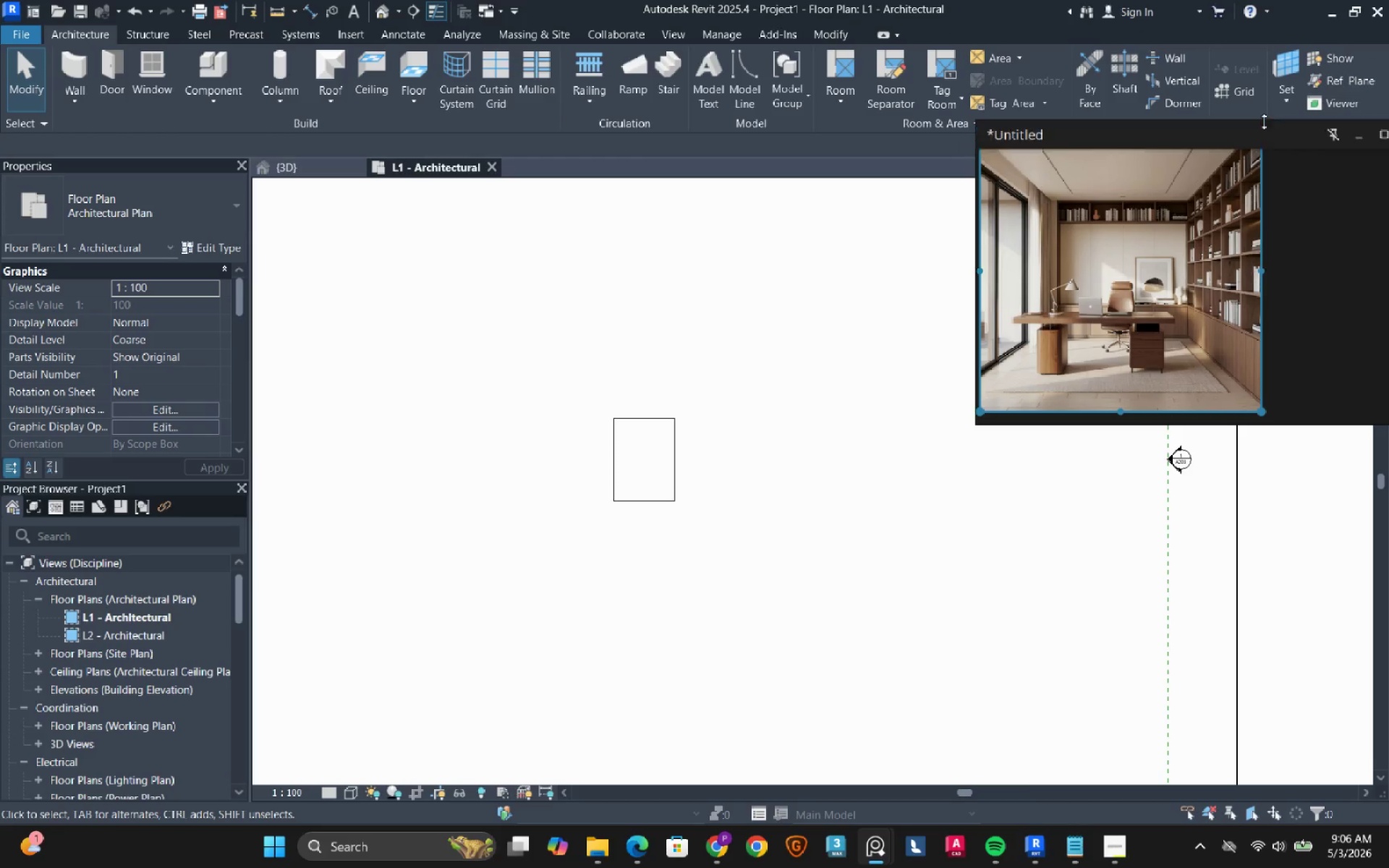 
left_click([1329, 84])
 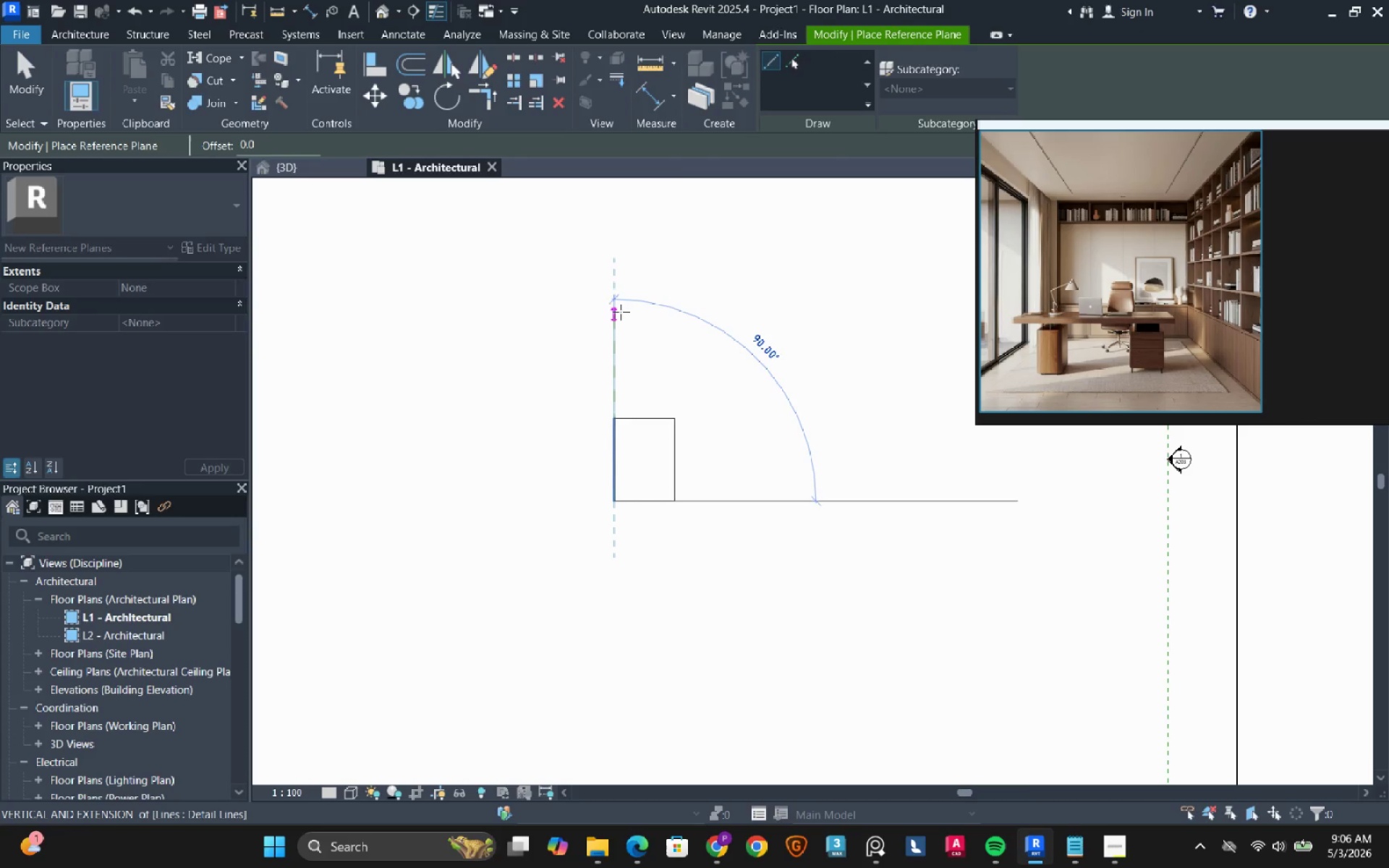 
left_click([621, 303])
 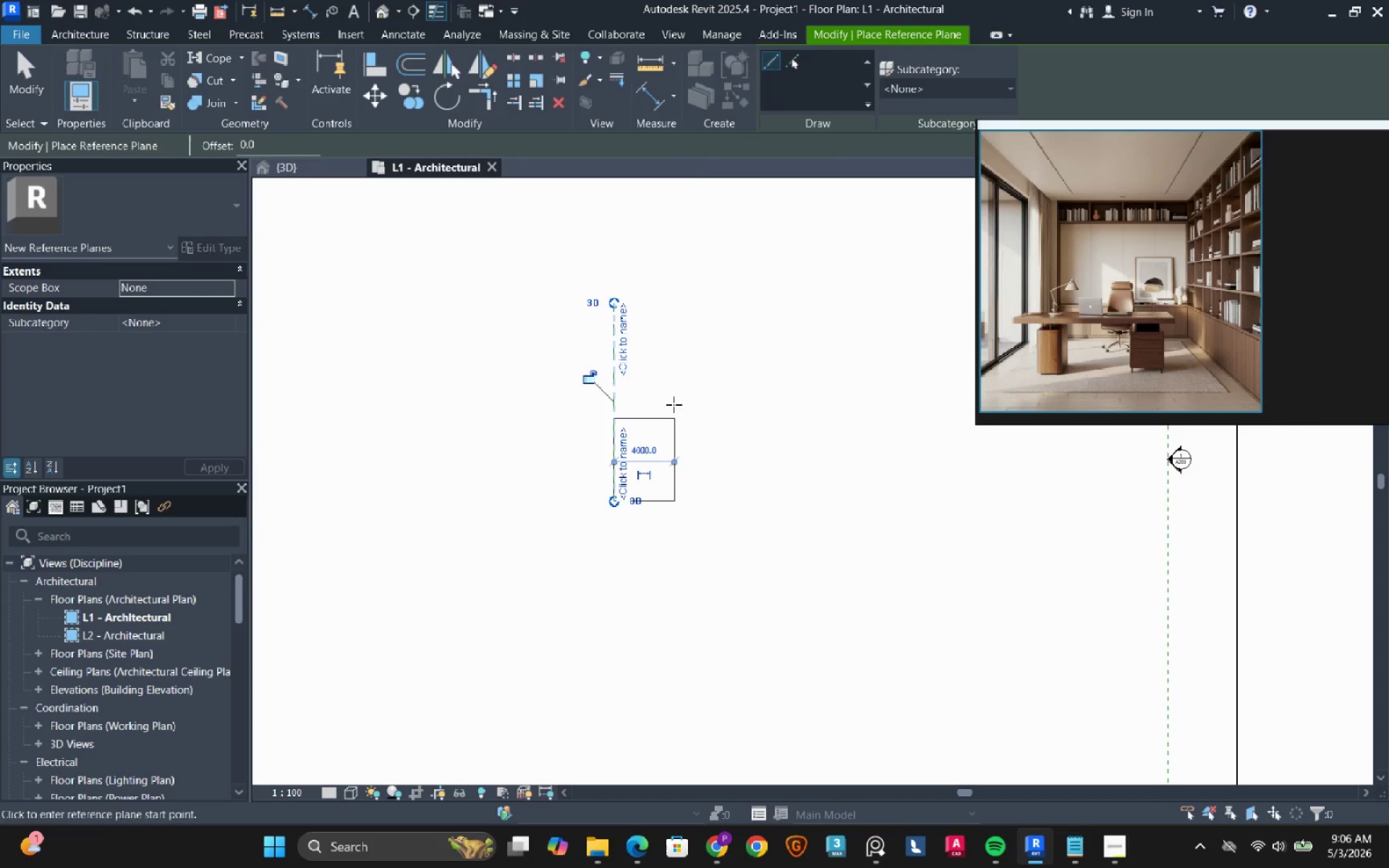 
key(Escape)
 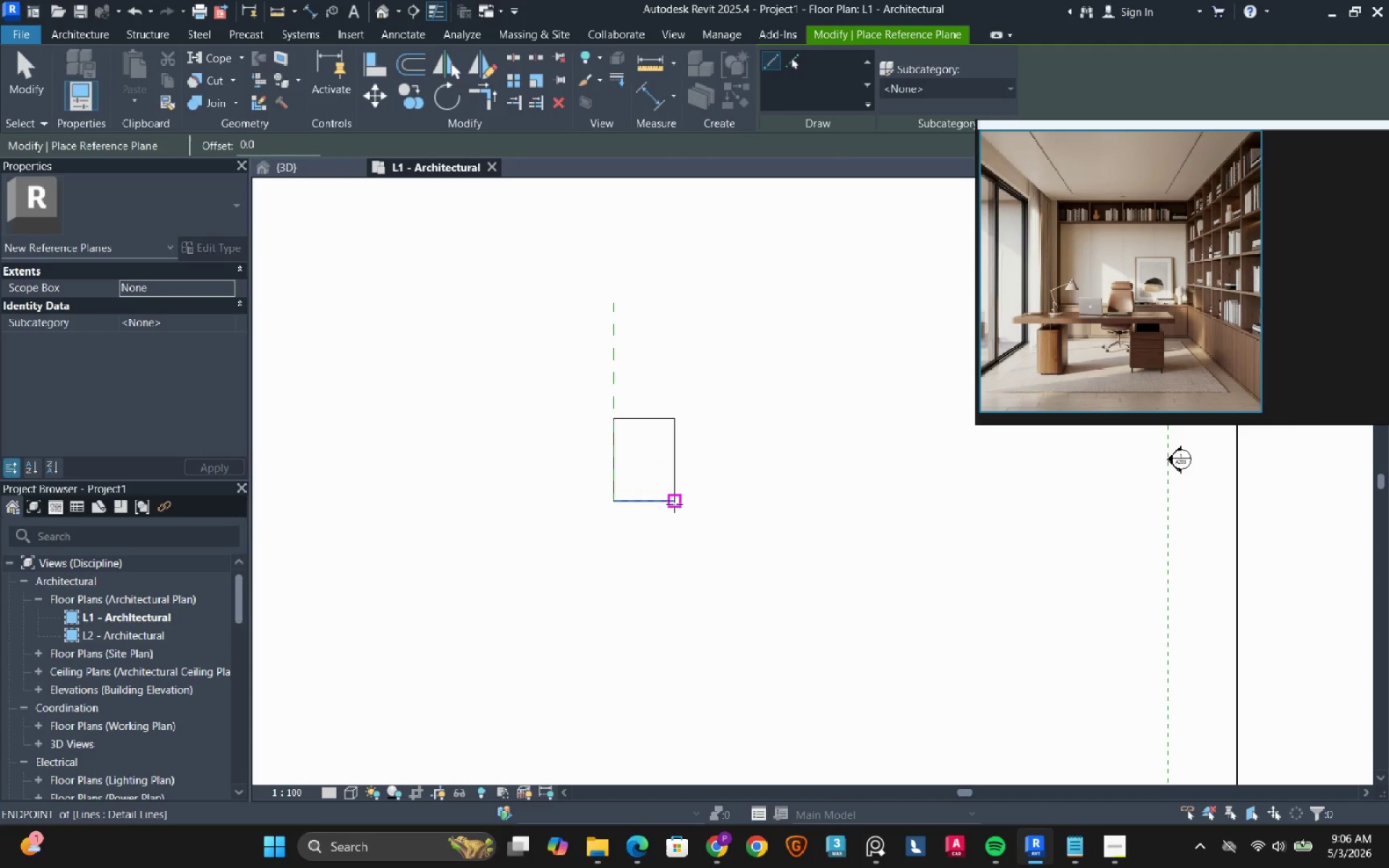 
left_click_drag(start_coordinate=[674, 504], to_coordinate=[674, 499])
 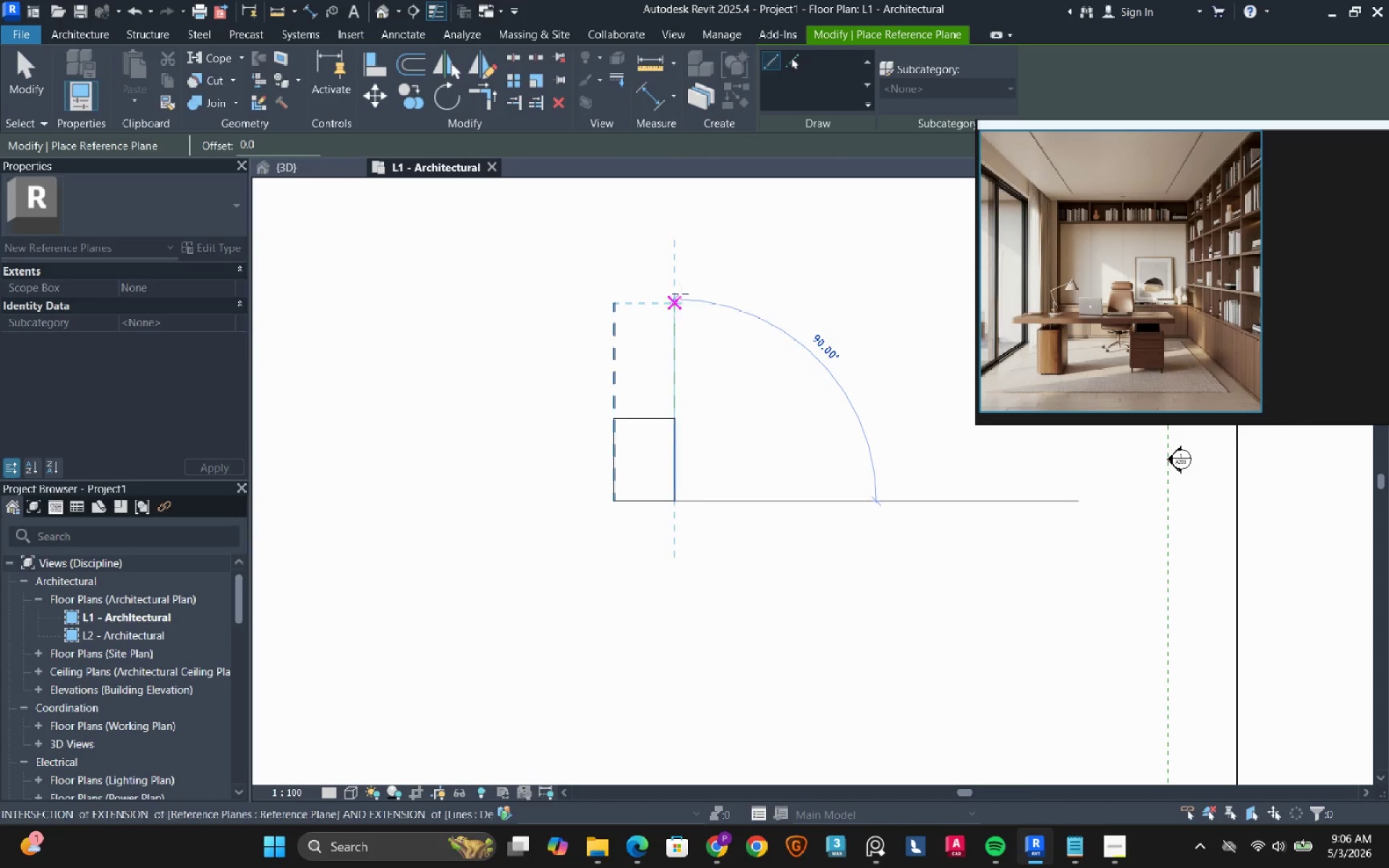 
left_click([678, 292])
 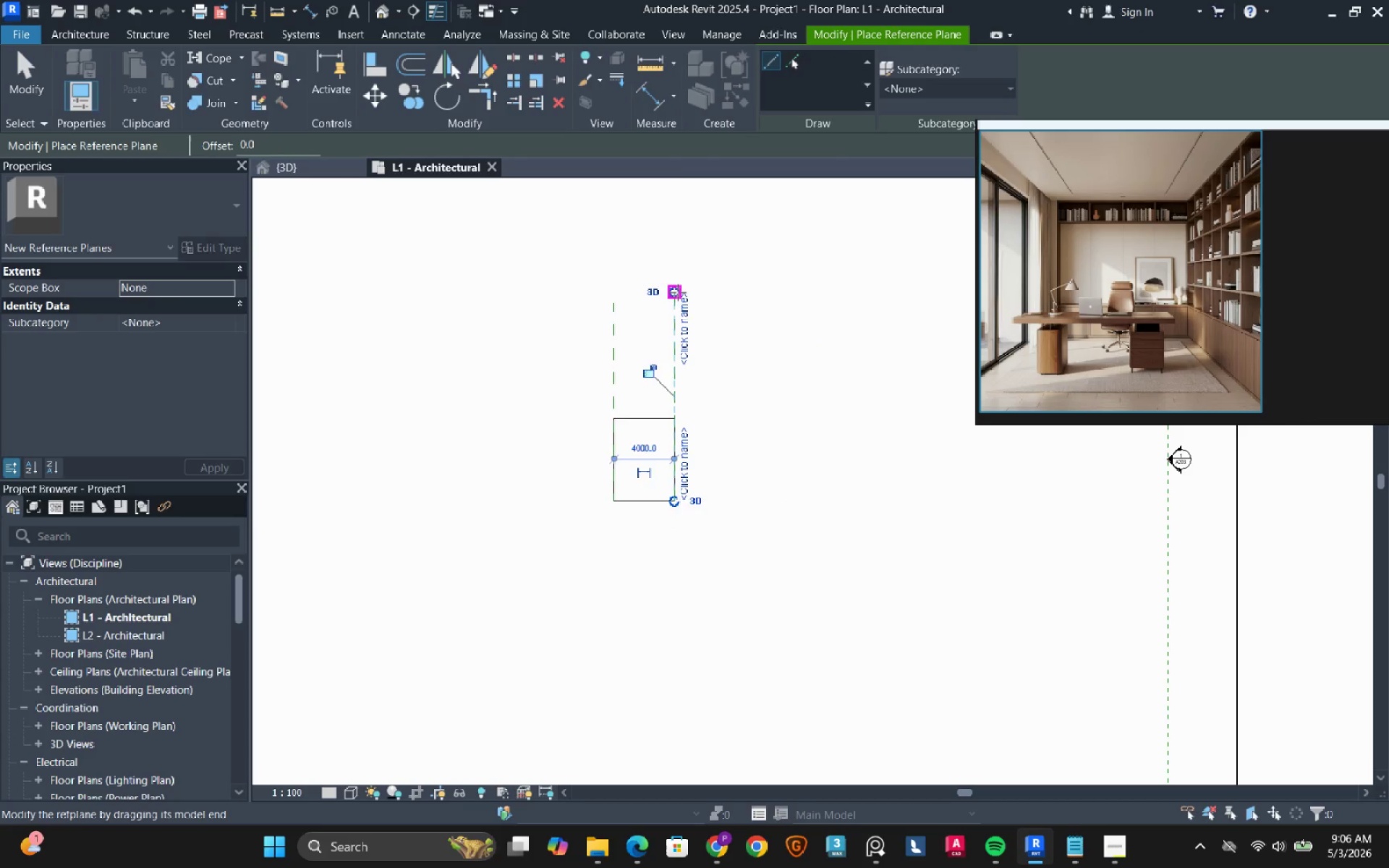 
key(Escape)
 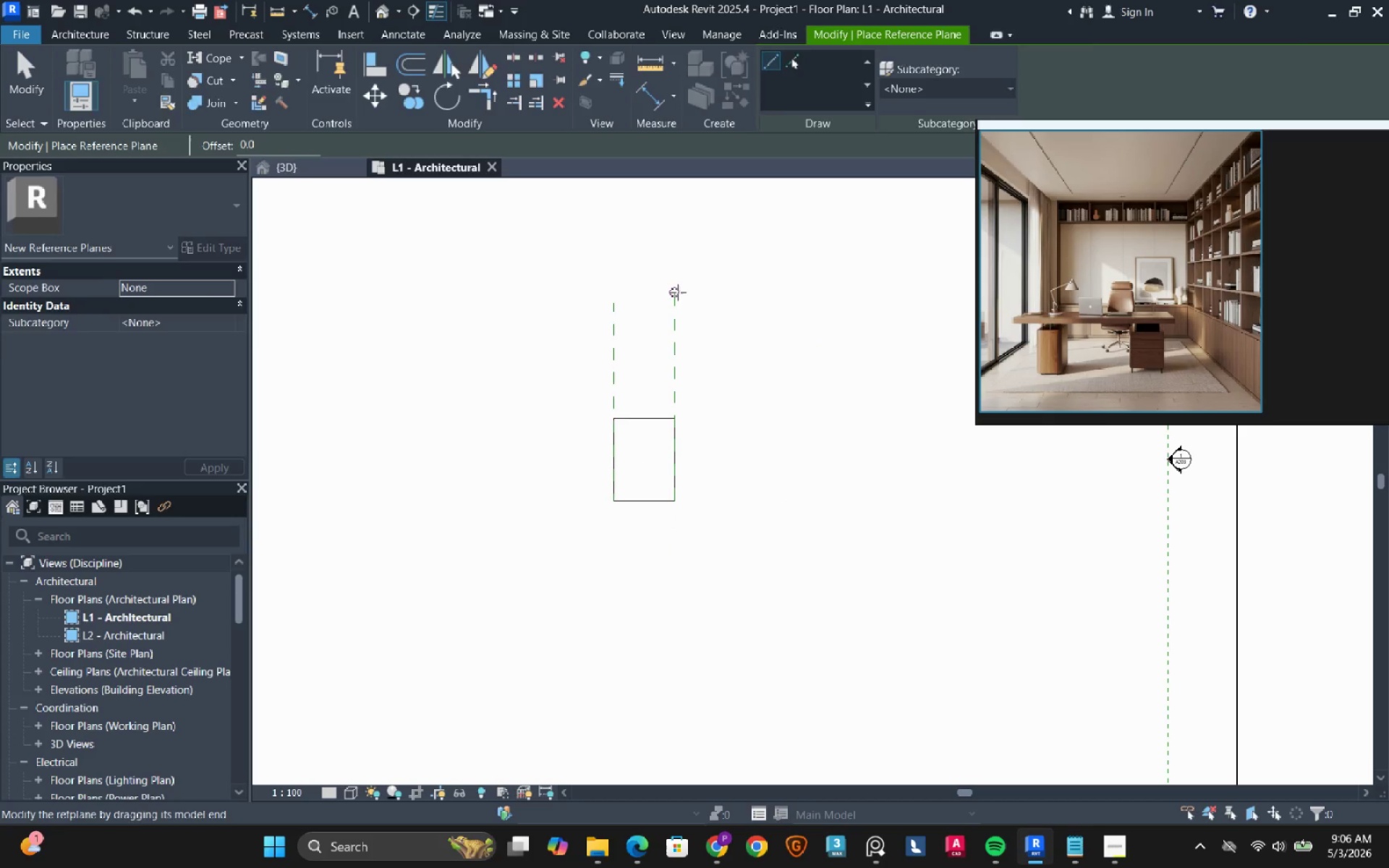 
key(Escape)
 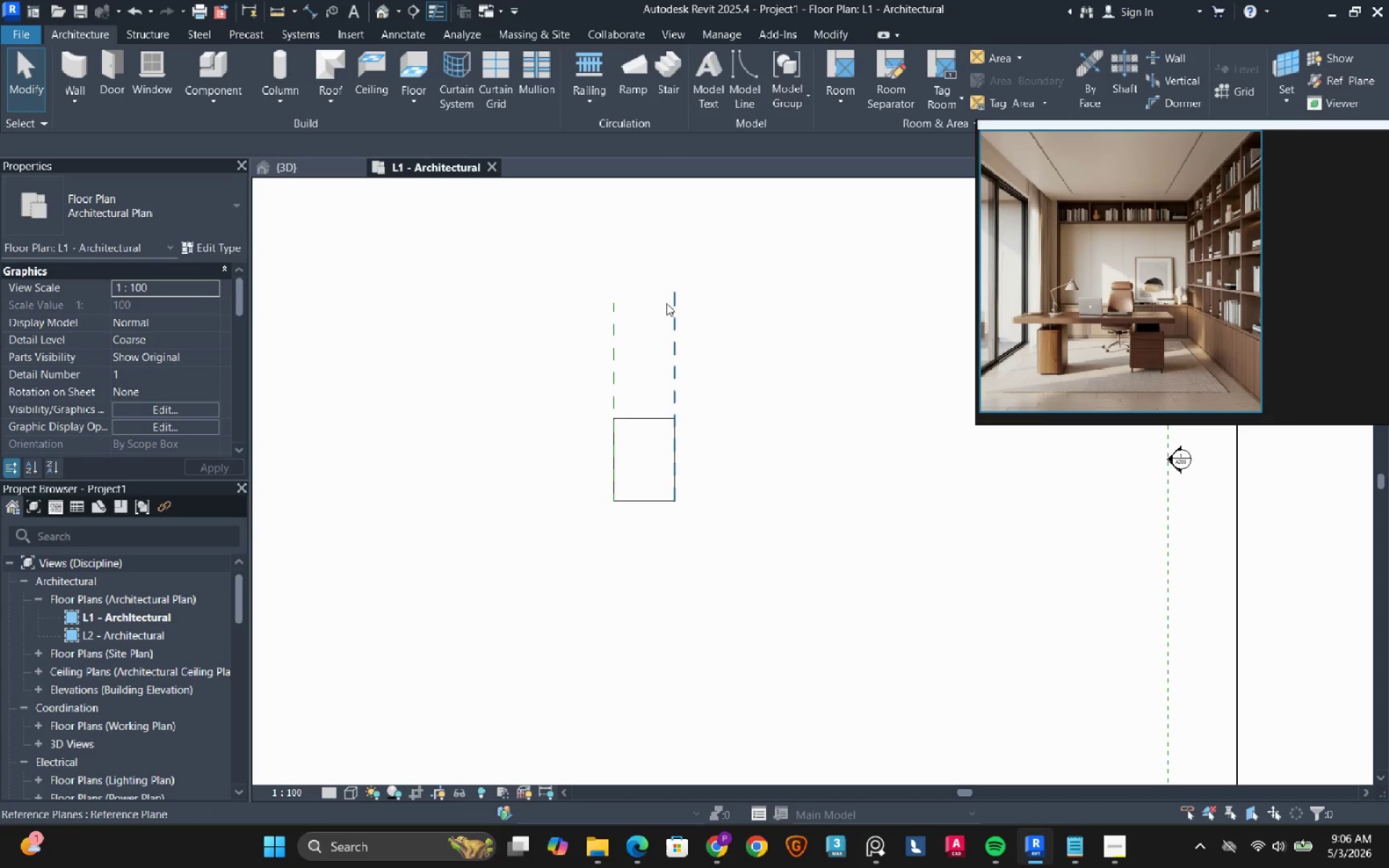 
left_click([666, 303])
 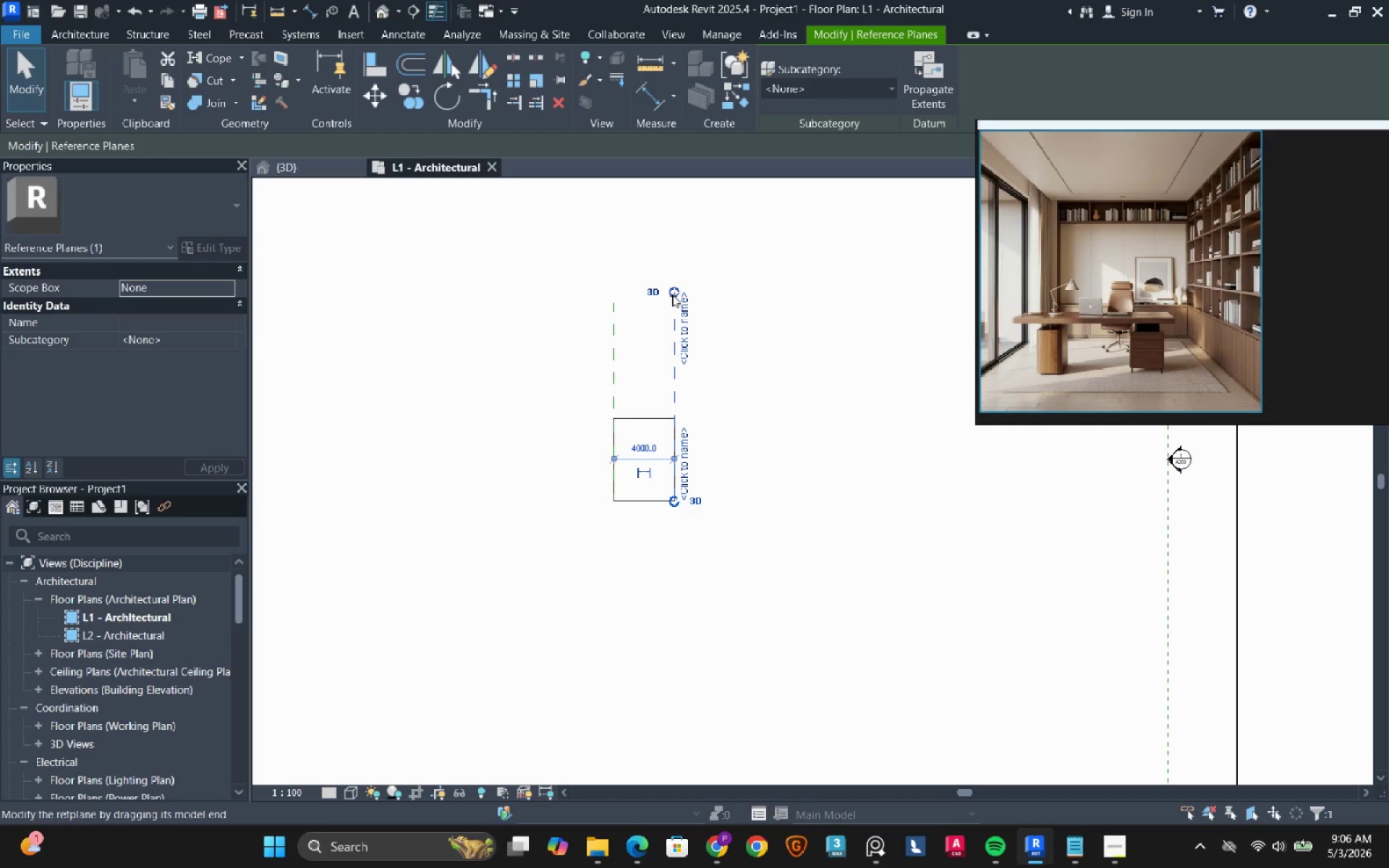 
left_click_drag(start_coordinate=[673, 294], to_coordinate=[668, 307])
 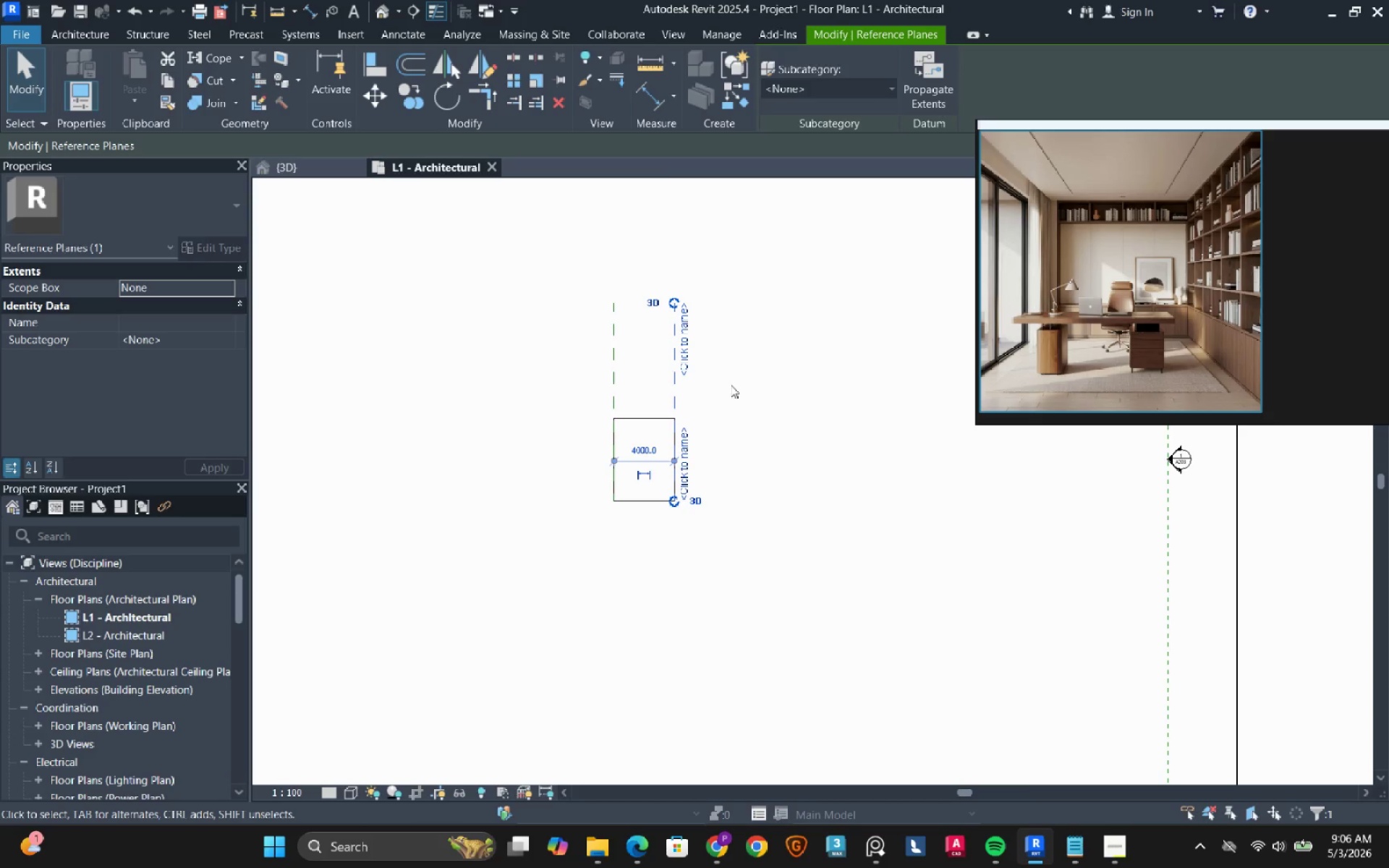 
left_click([733, 385])
 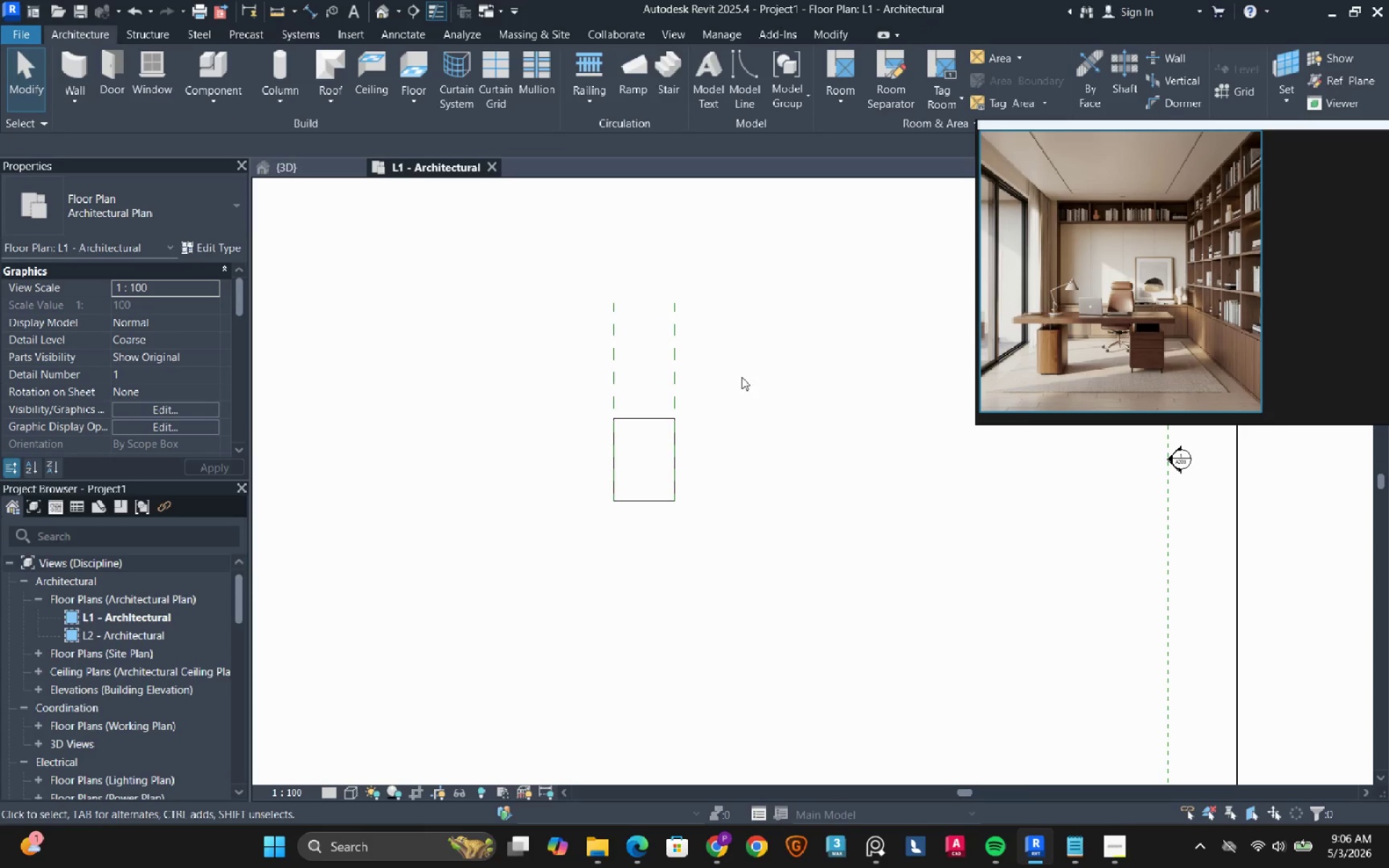 
left_click_drag(start_coordinate=[742, 377], to_coordinate=[566, 284])
 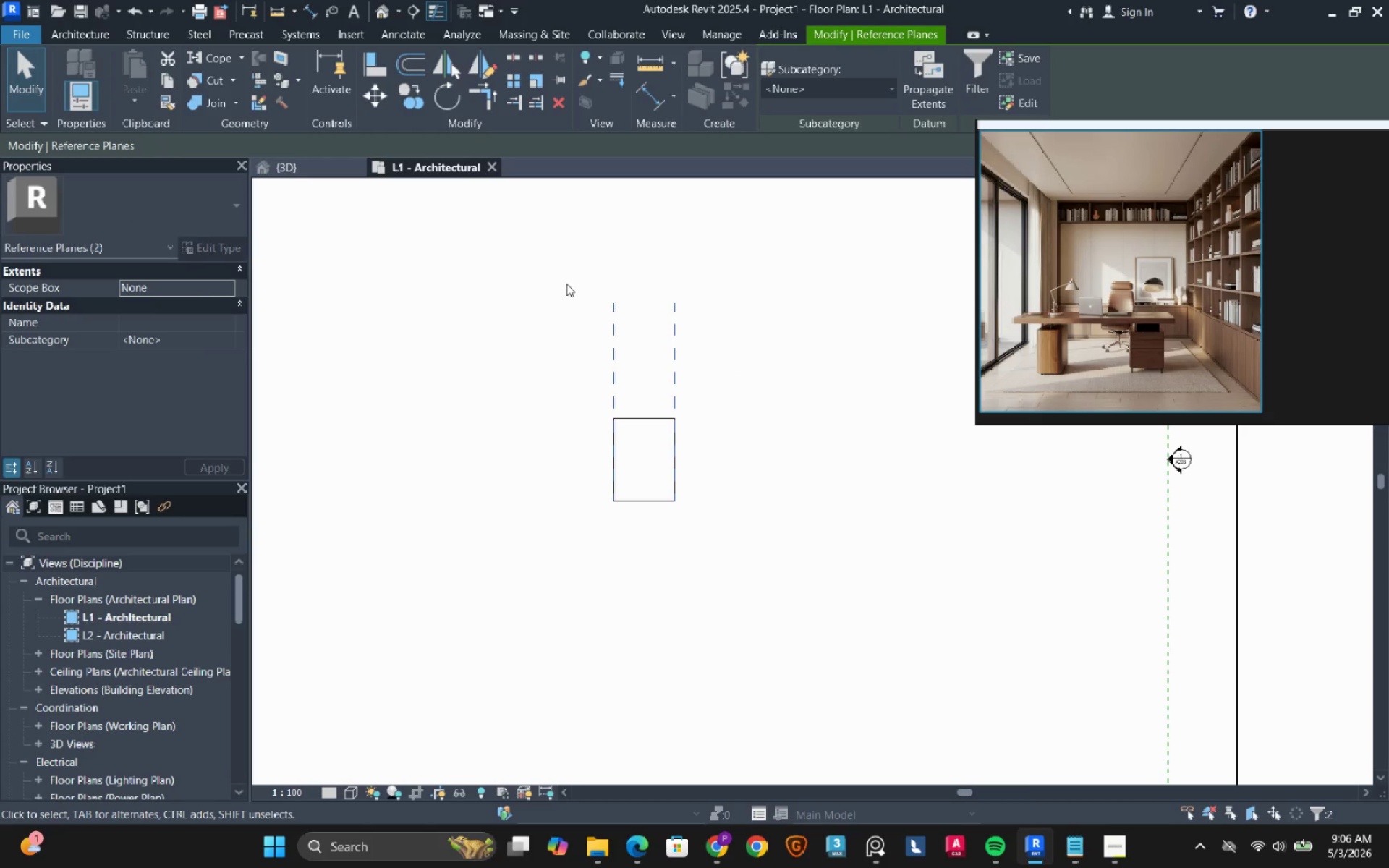 
hold_key(key=ArrowDown, duration=0.88)
 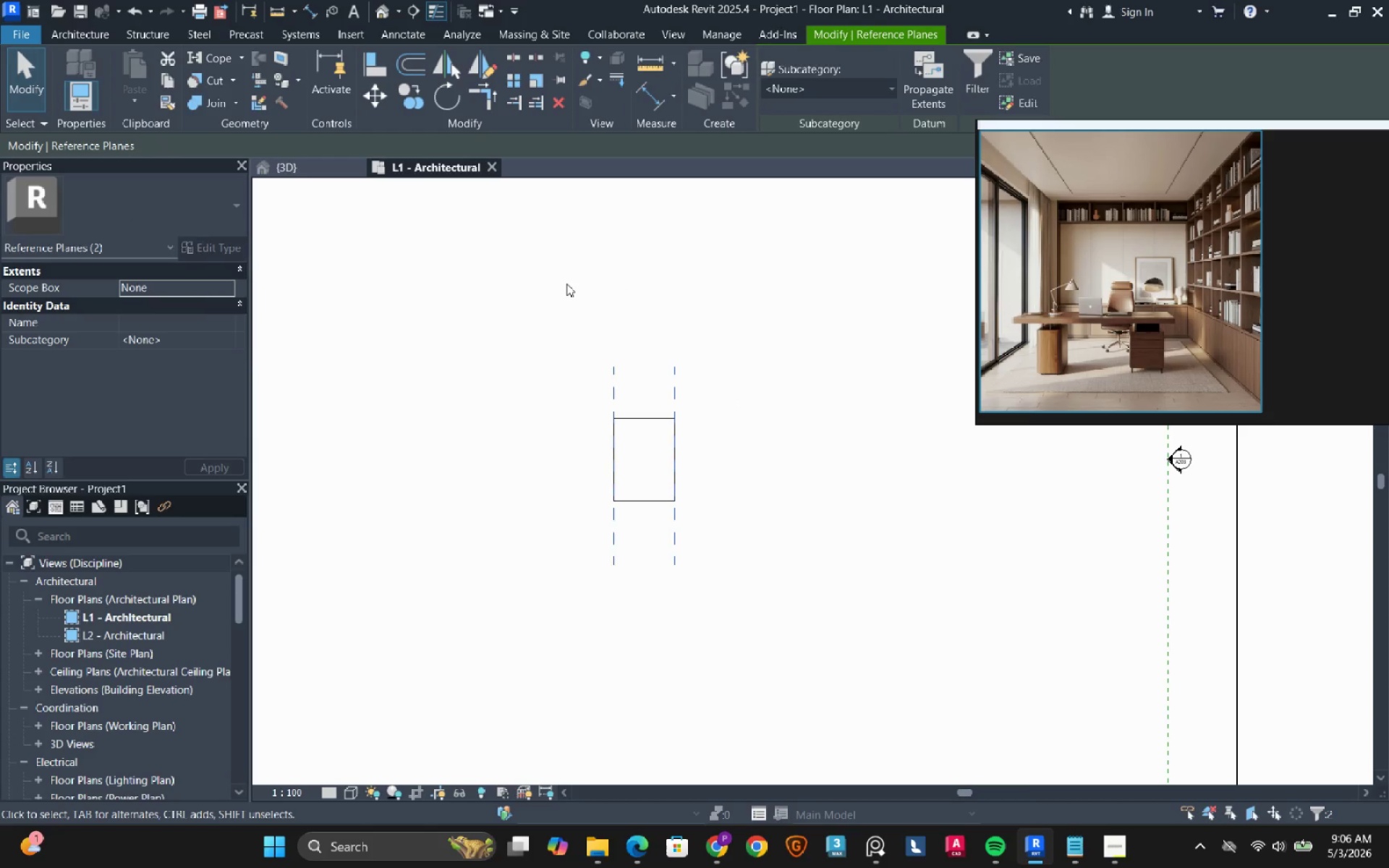 
key(ArrowUp)
 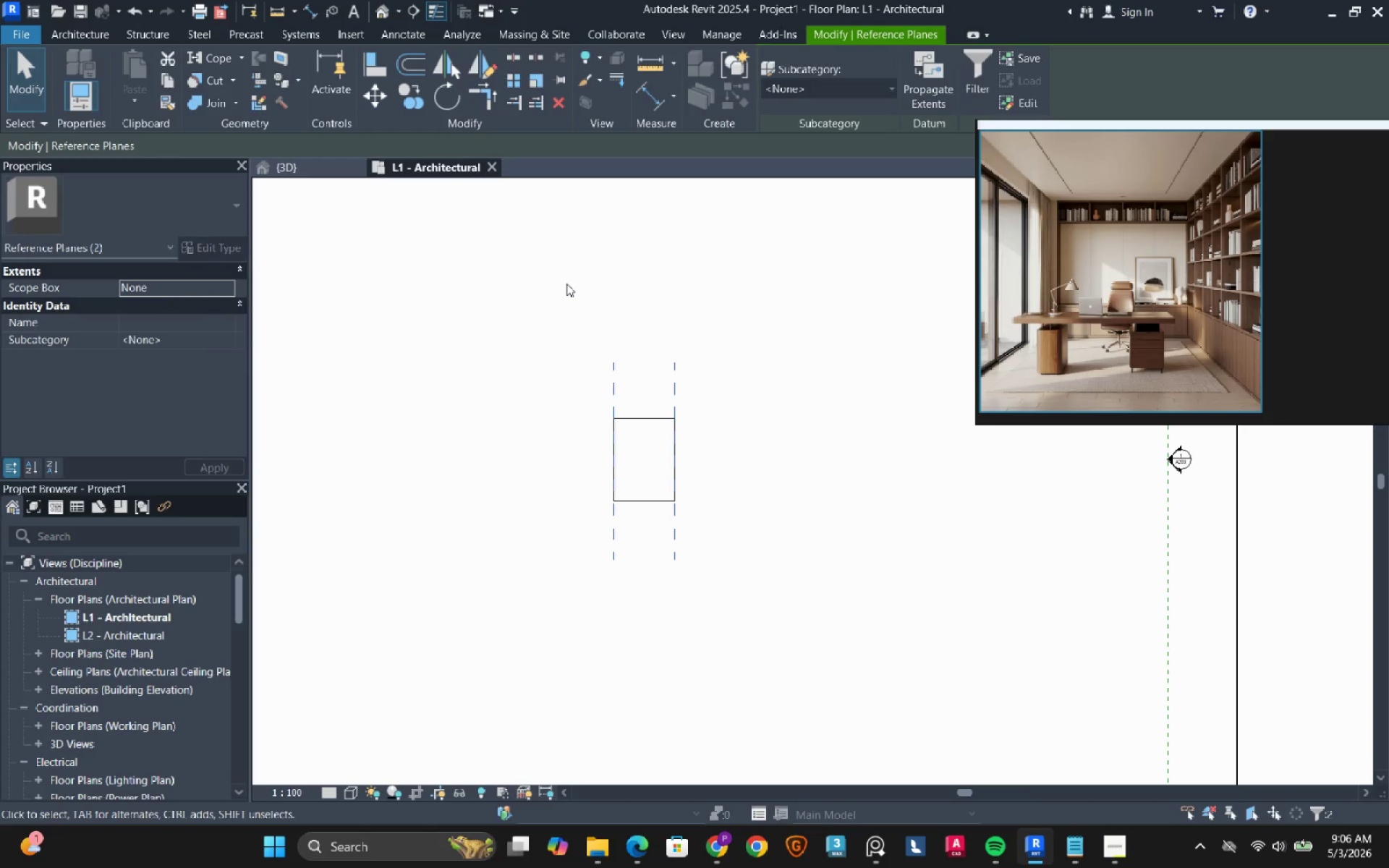 
key(ArrowUp)
 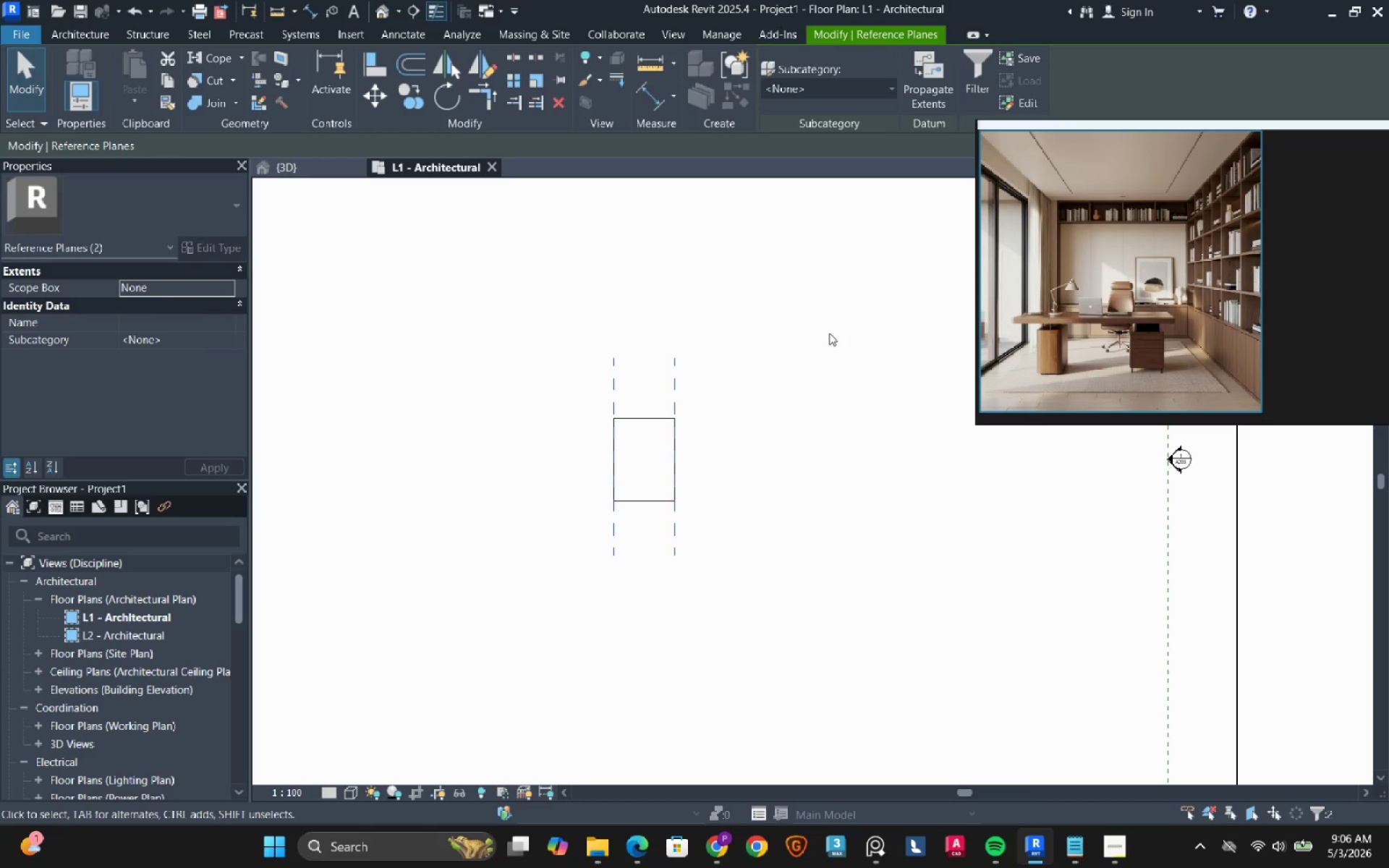 
left_click([829, 333])
 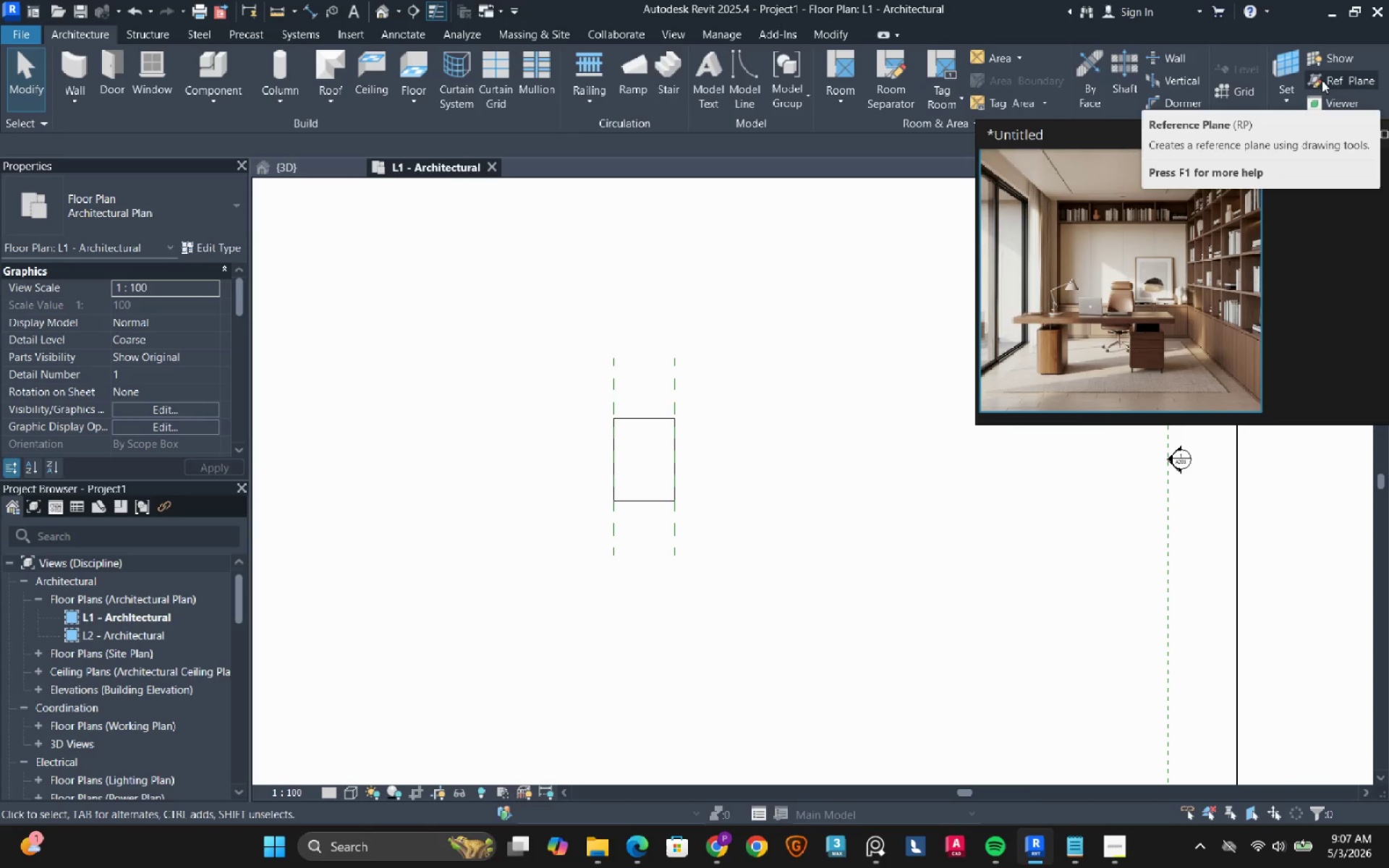 
left_click([1322, 80])
 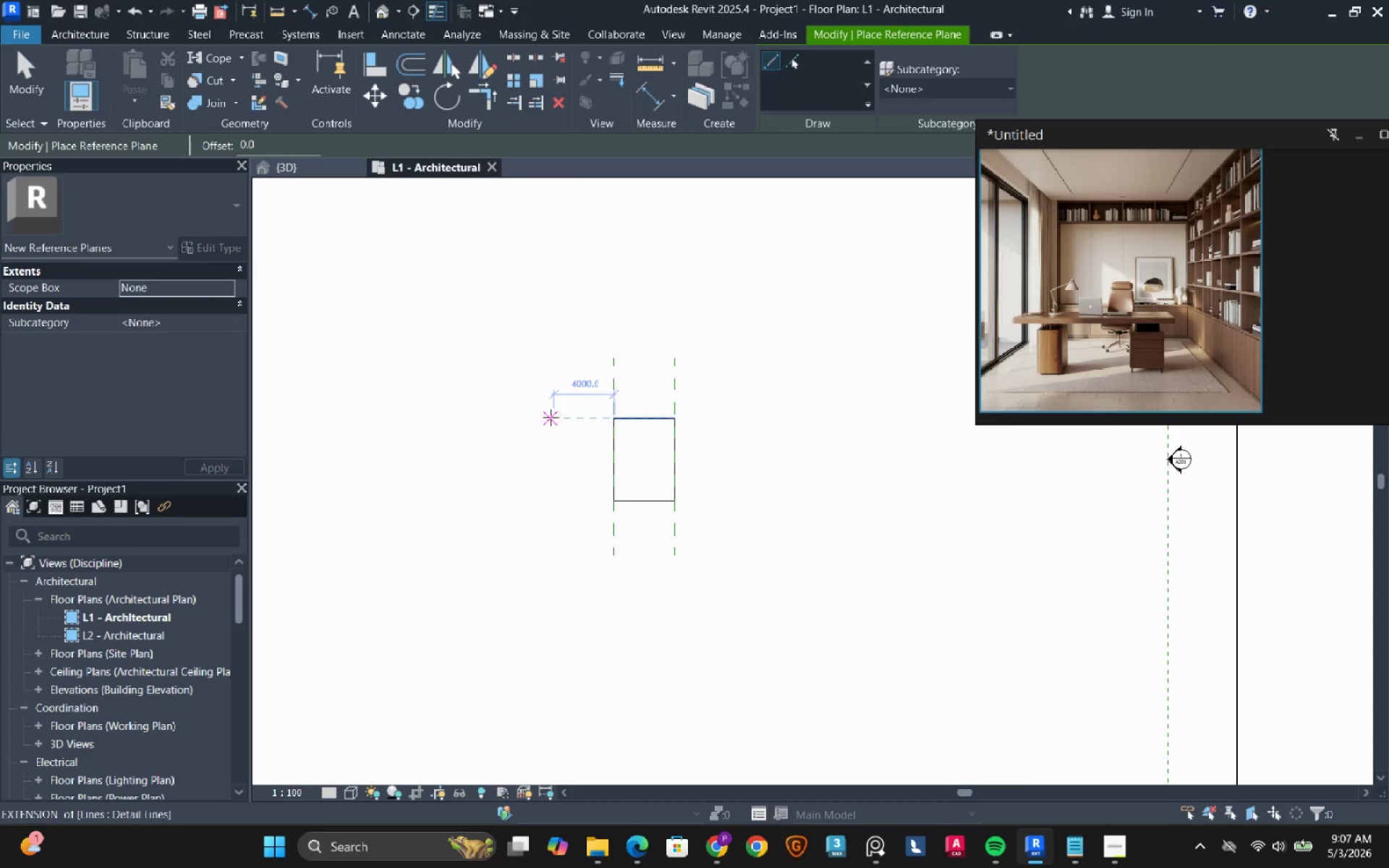 
left_click([548, 415])
 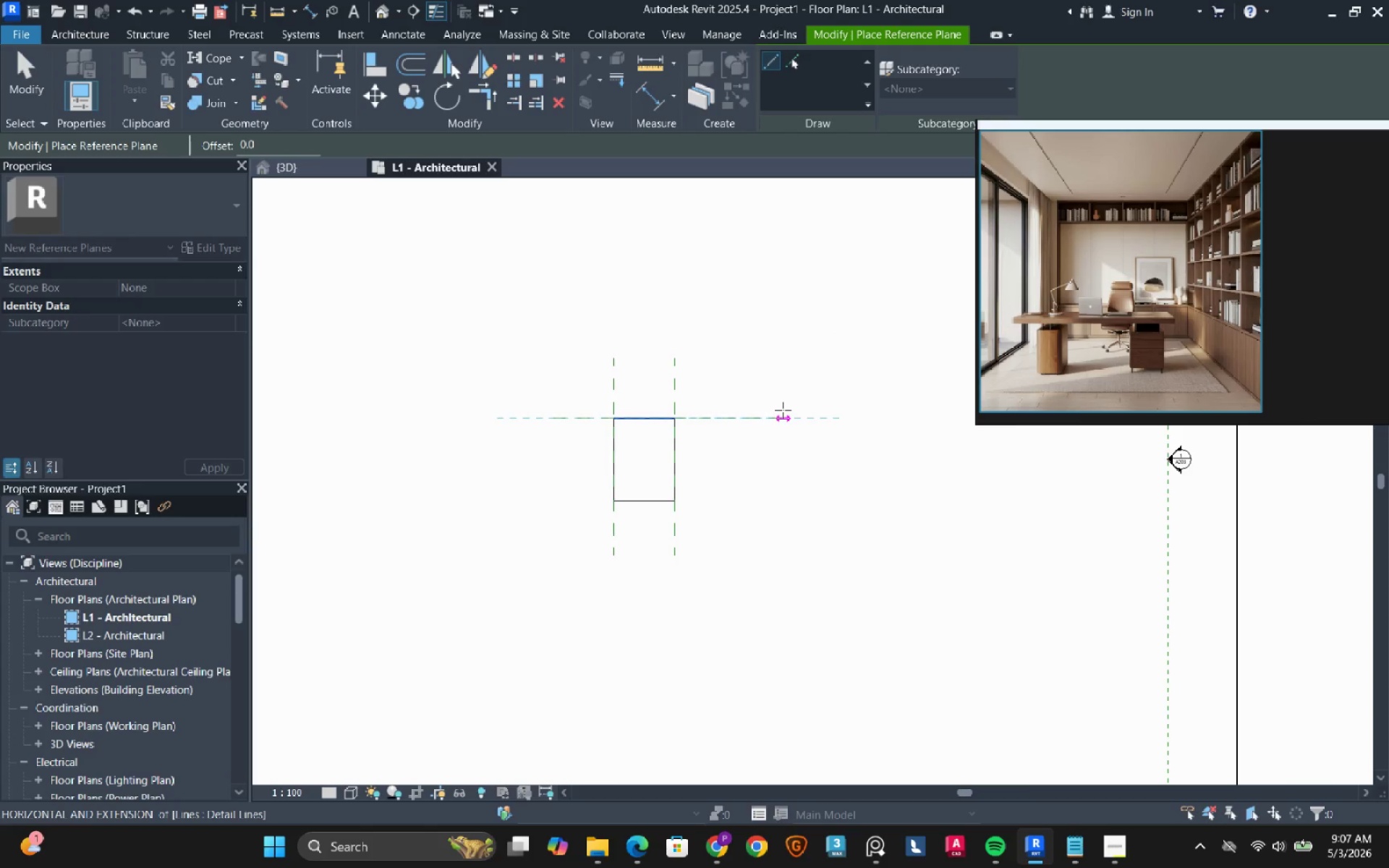 
left_click([783, 410])
 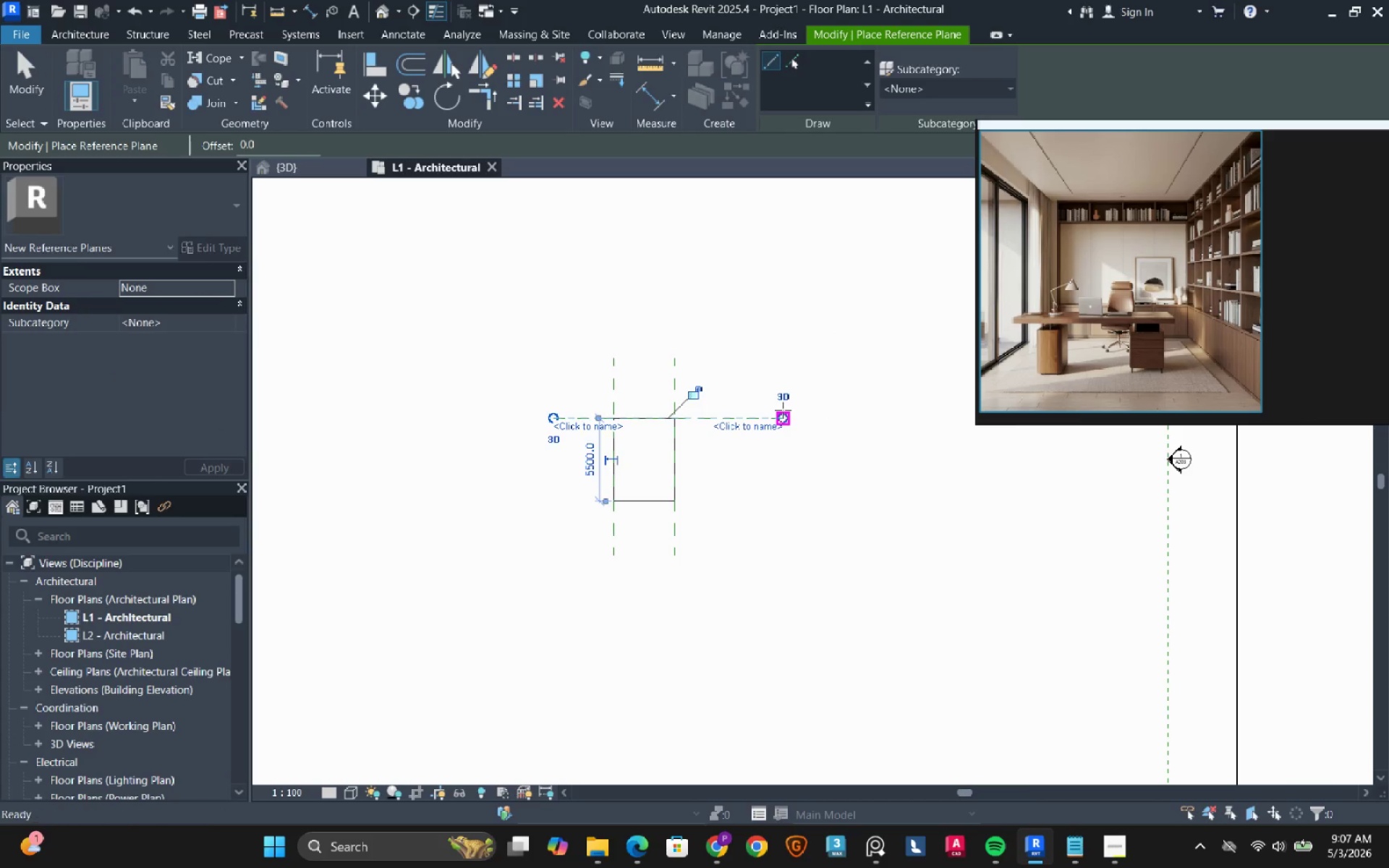 
key(Escape)
 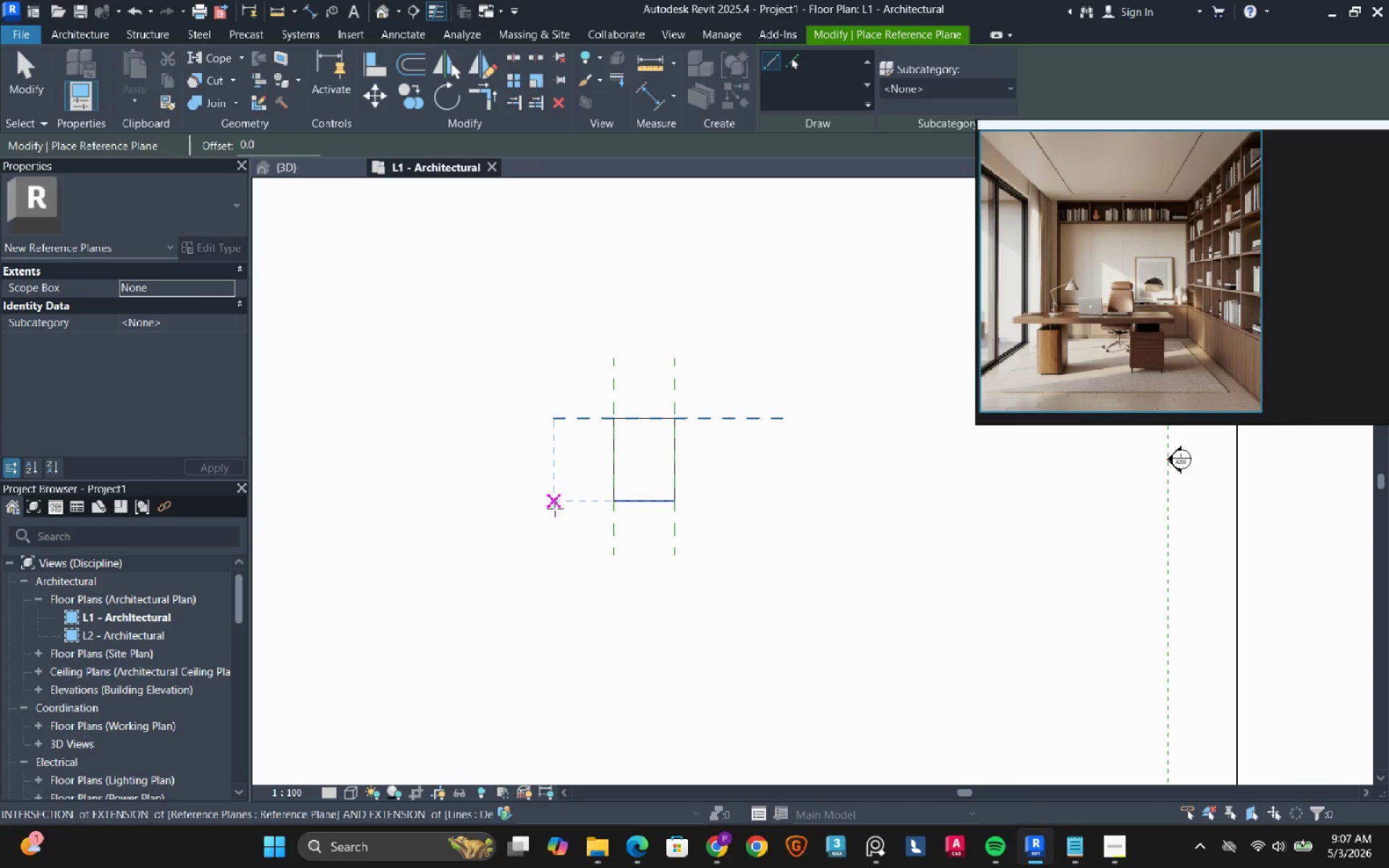 
left_click([555, 509])
 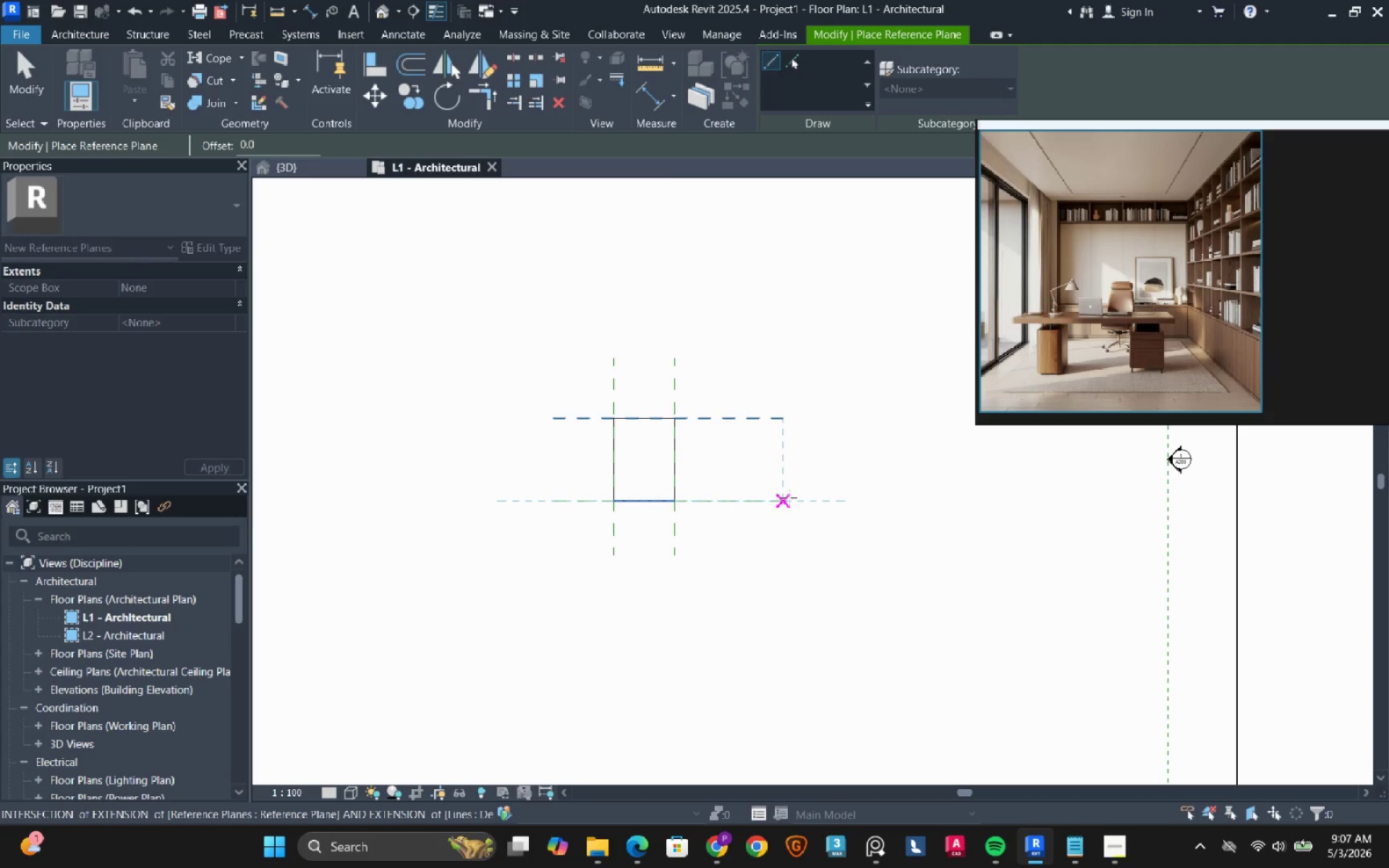 
left_click([789, 498])
 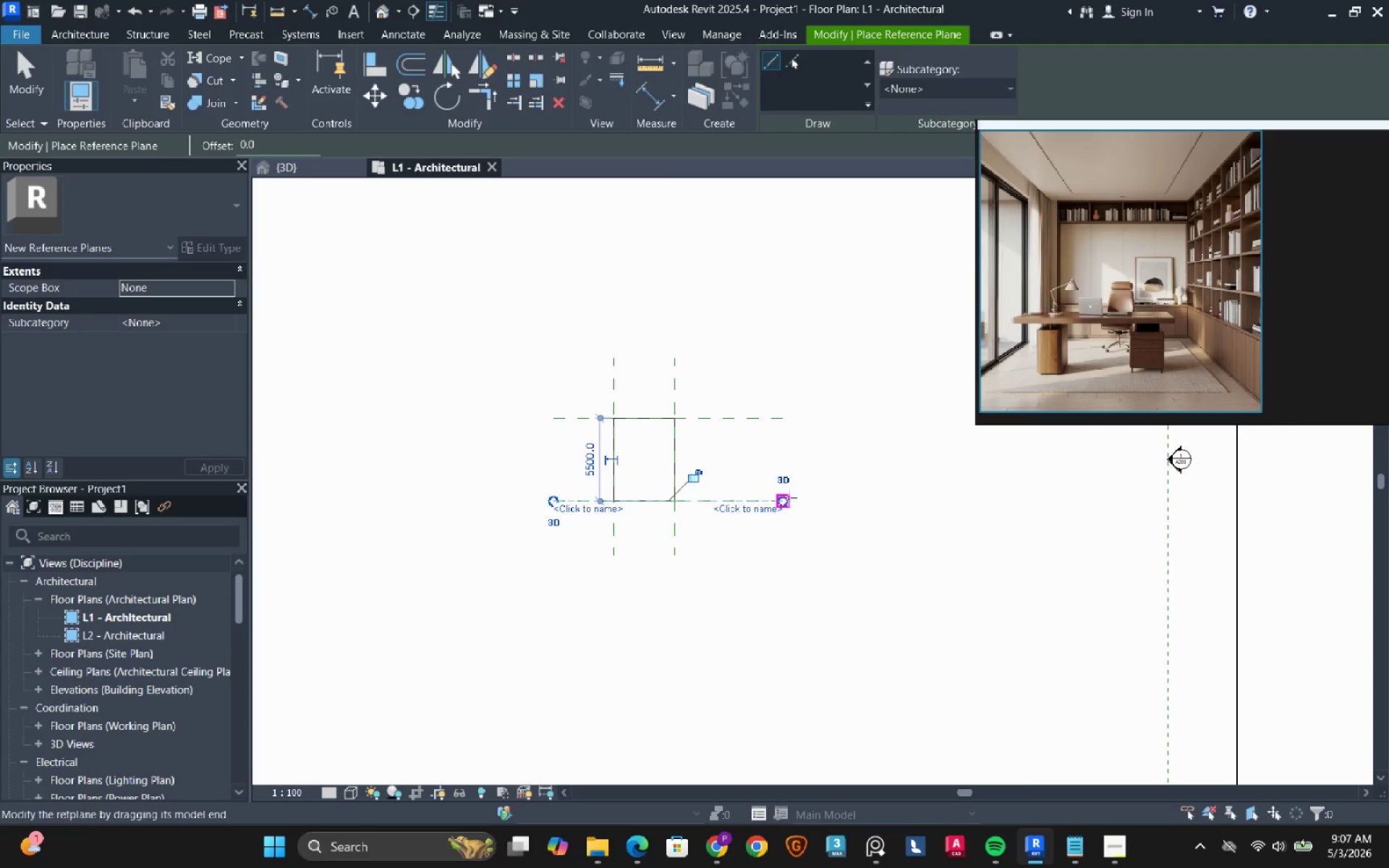 
key(Escape)
 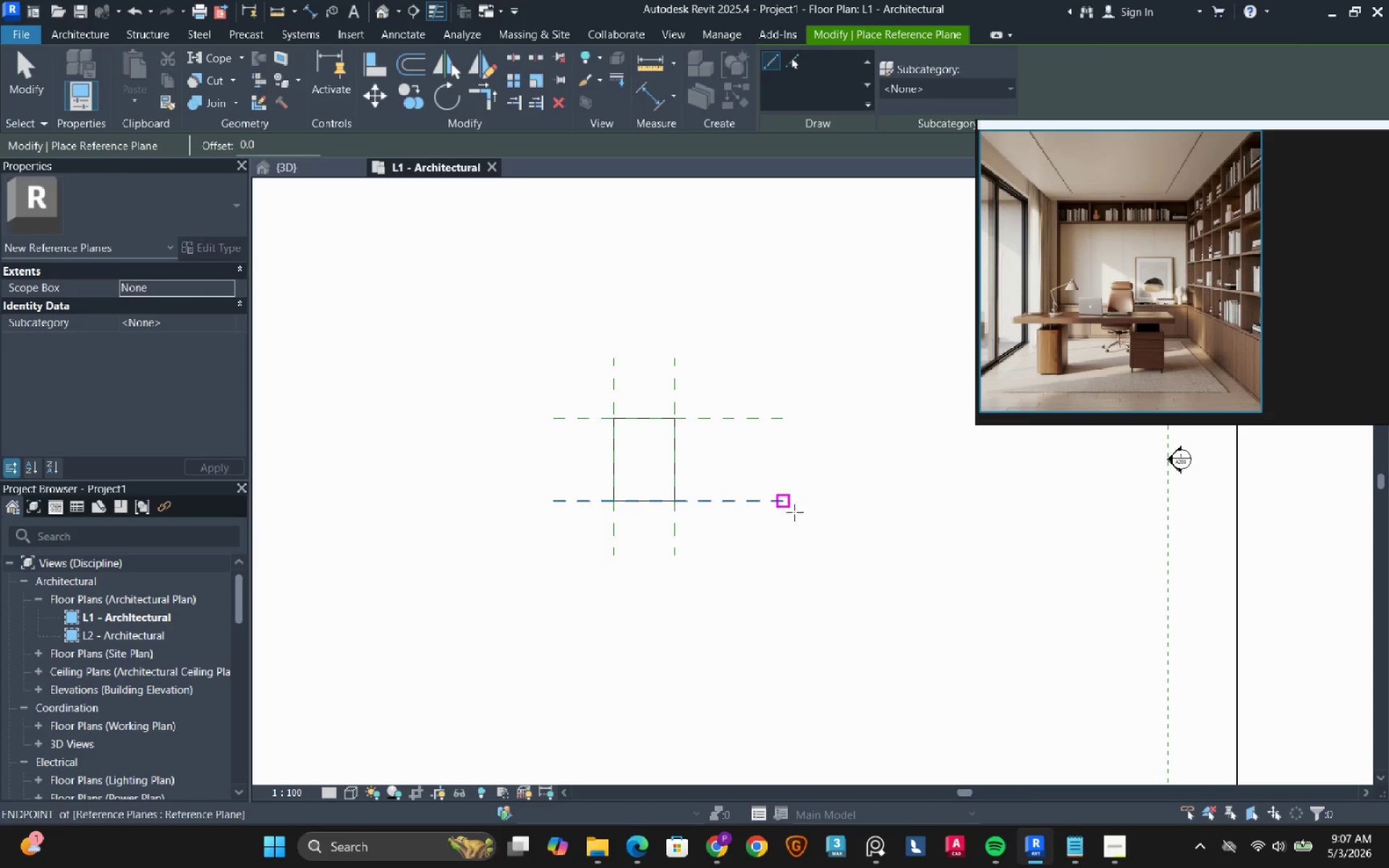 
key(Escape)
 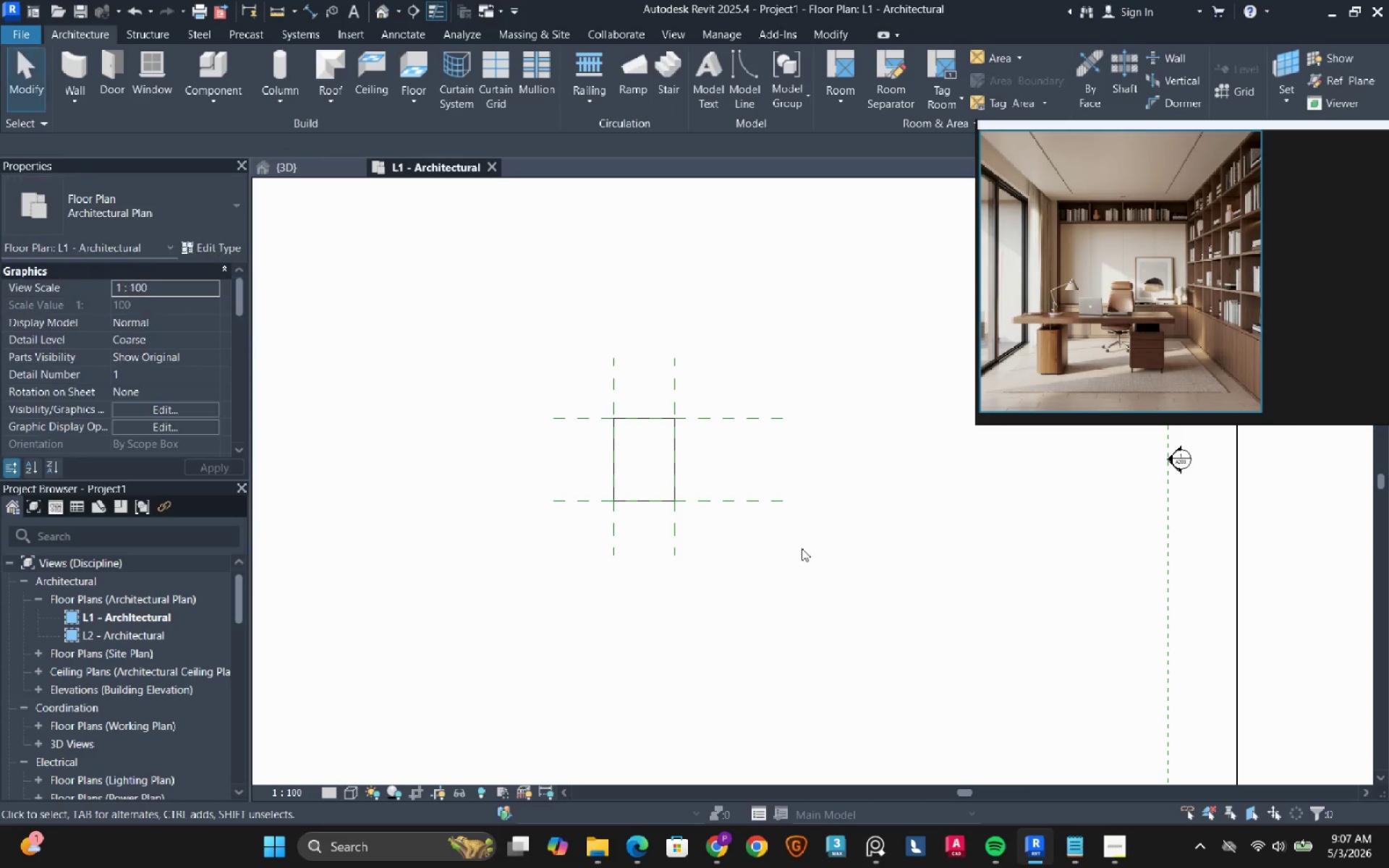 
left_click_drag(start_coordinate=[802, 548], to_coordinate=[753, 377])
 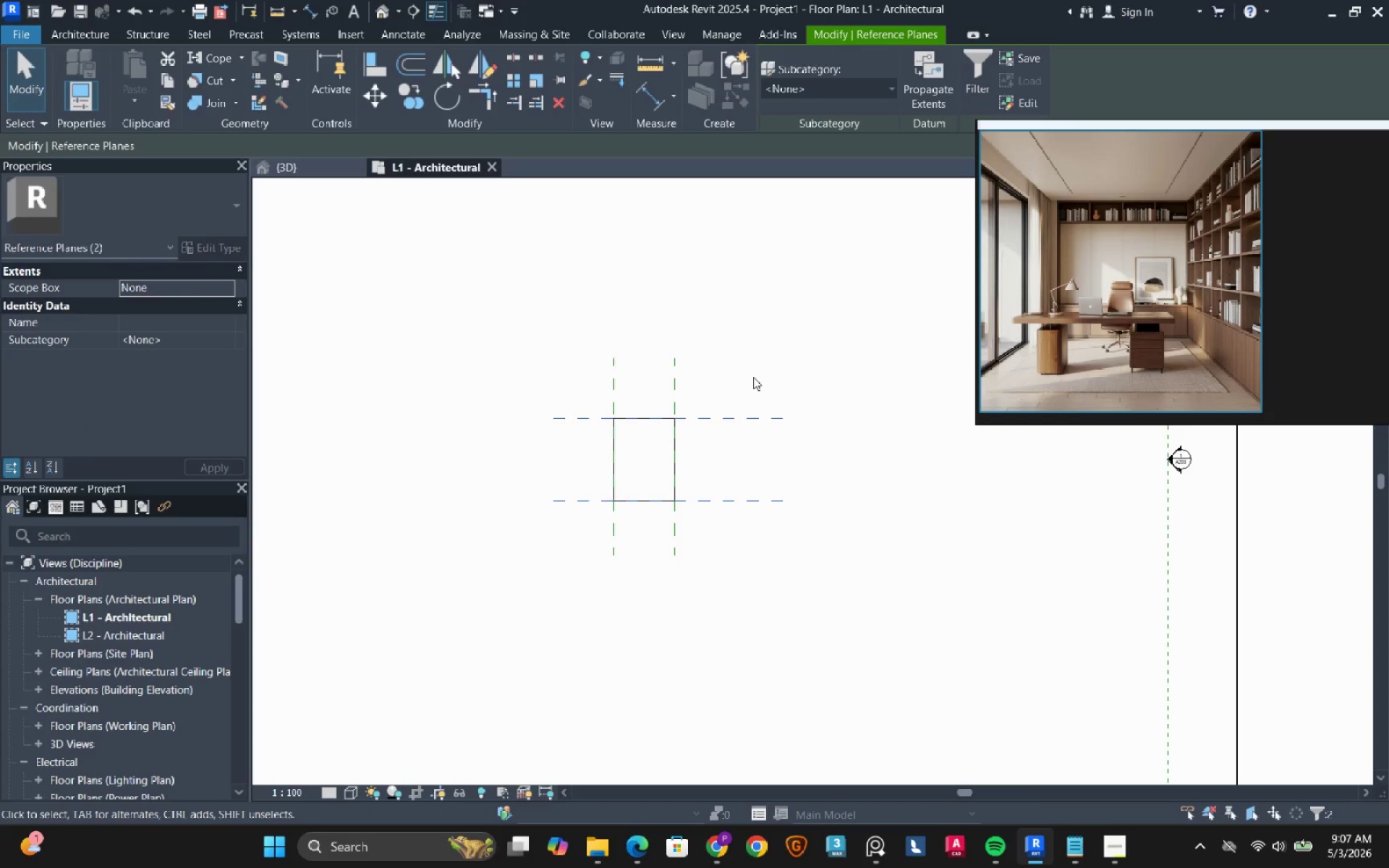 
key(ArrowLeft)
 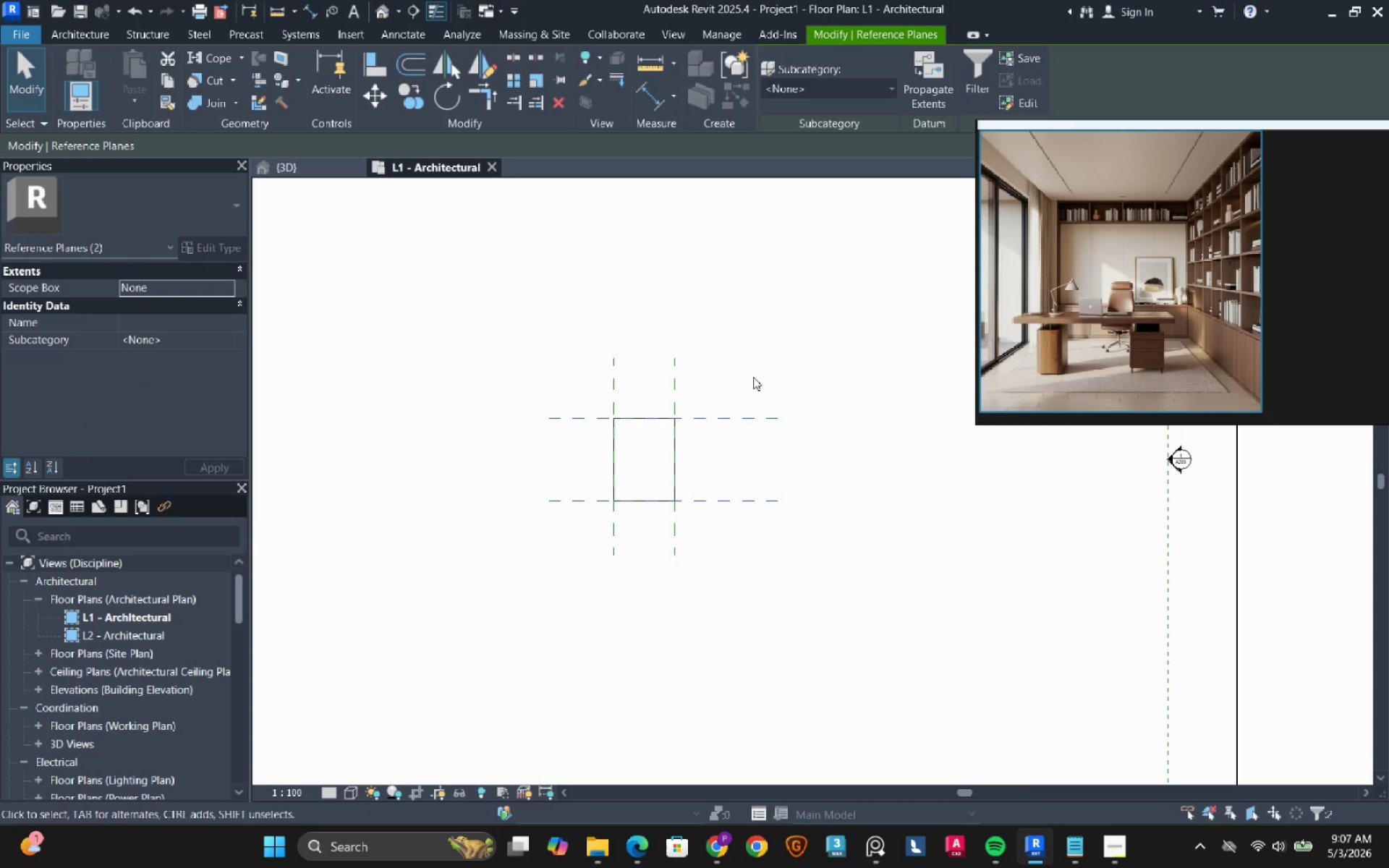 
key(ArrowLeft)
 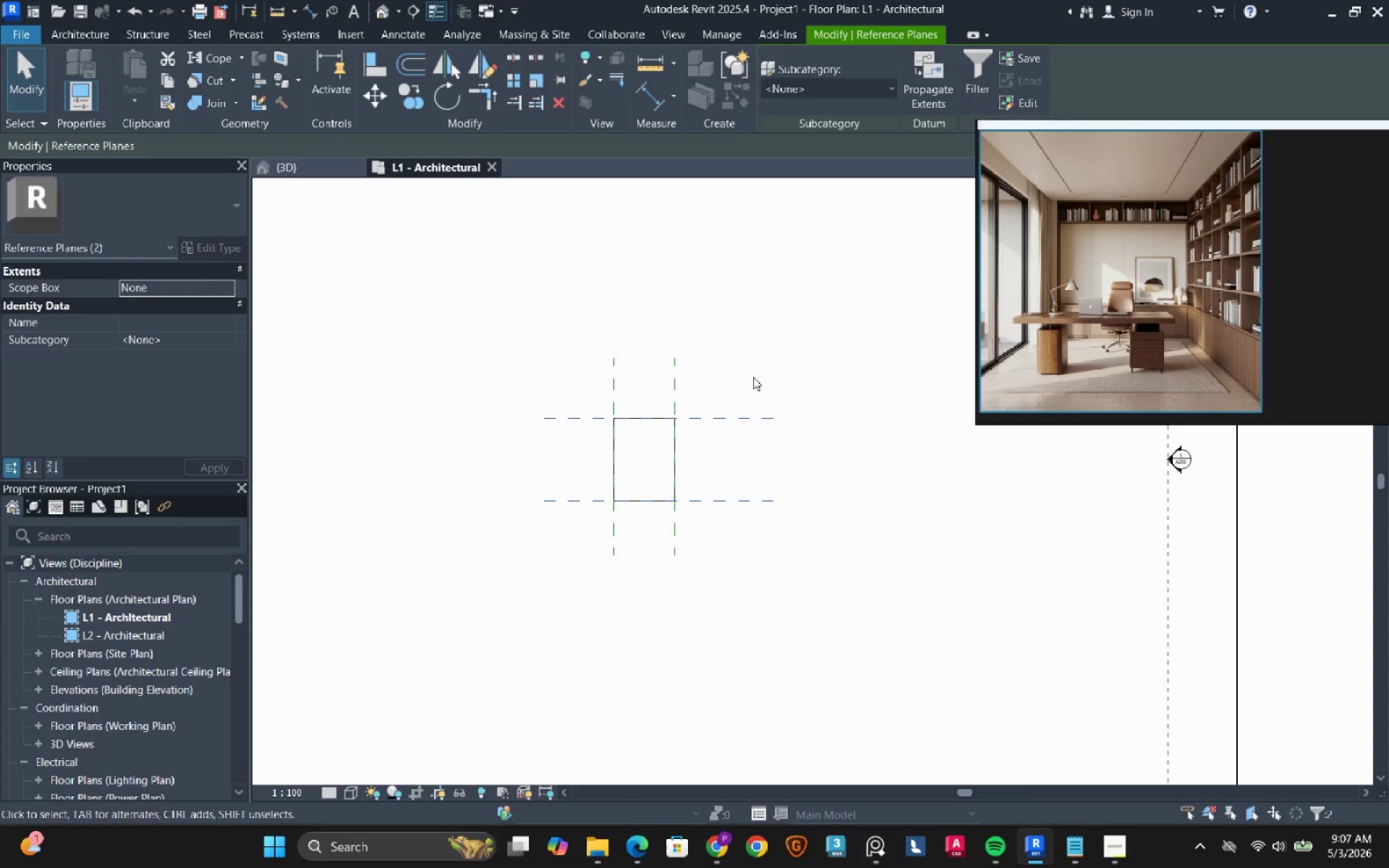 
key(ArrowLeft)
 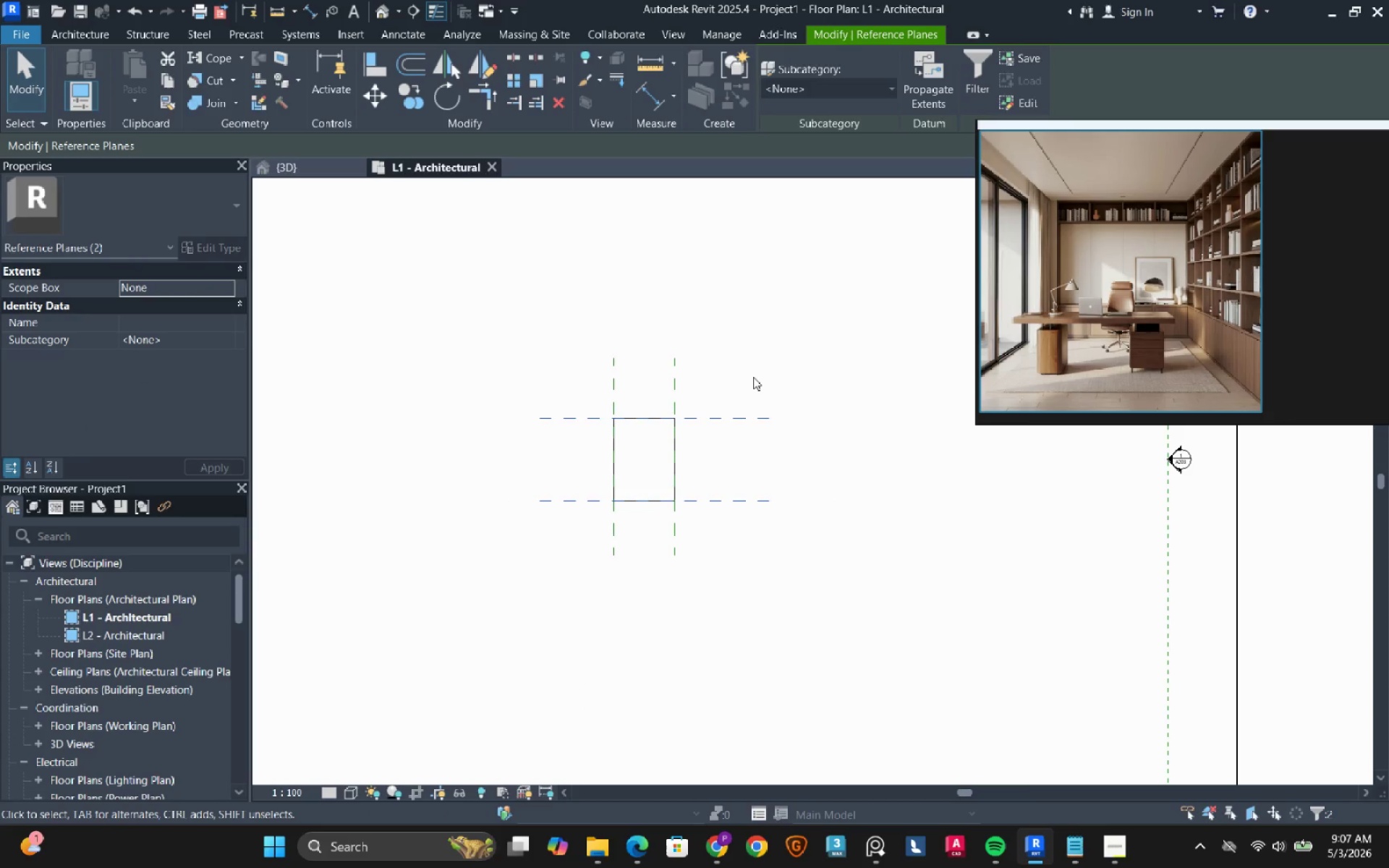 
key(ArrowLeft)
 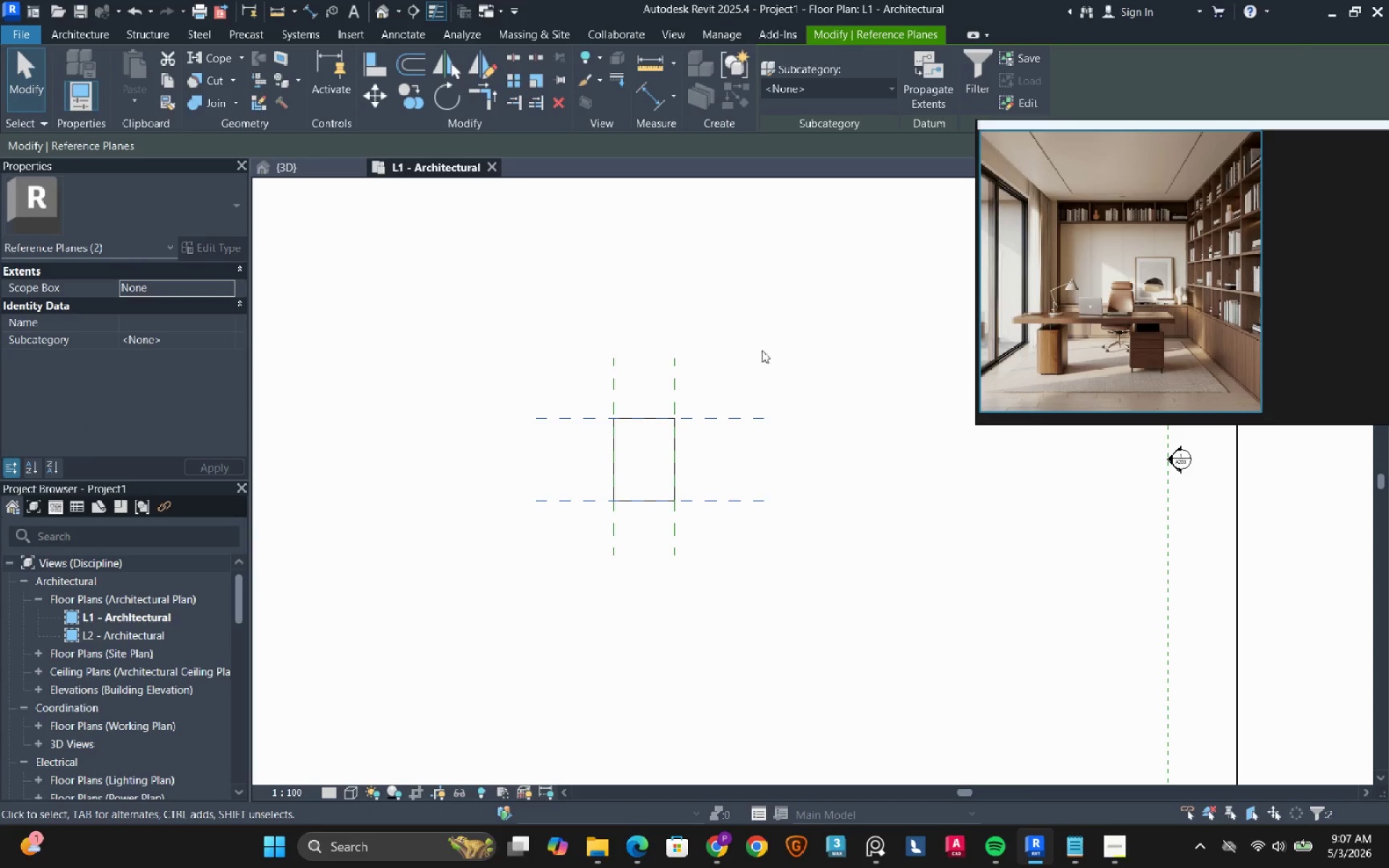 
left_click([762, 350])
 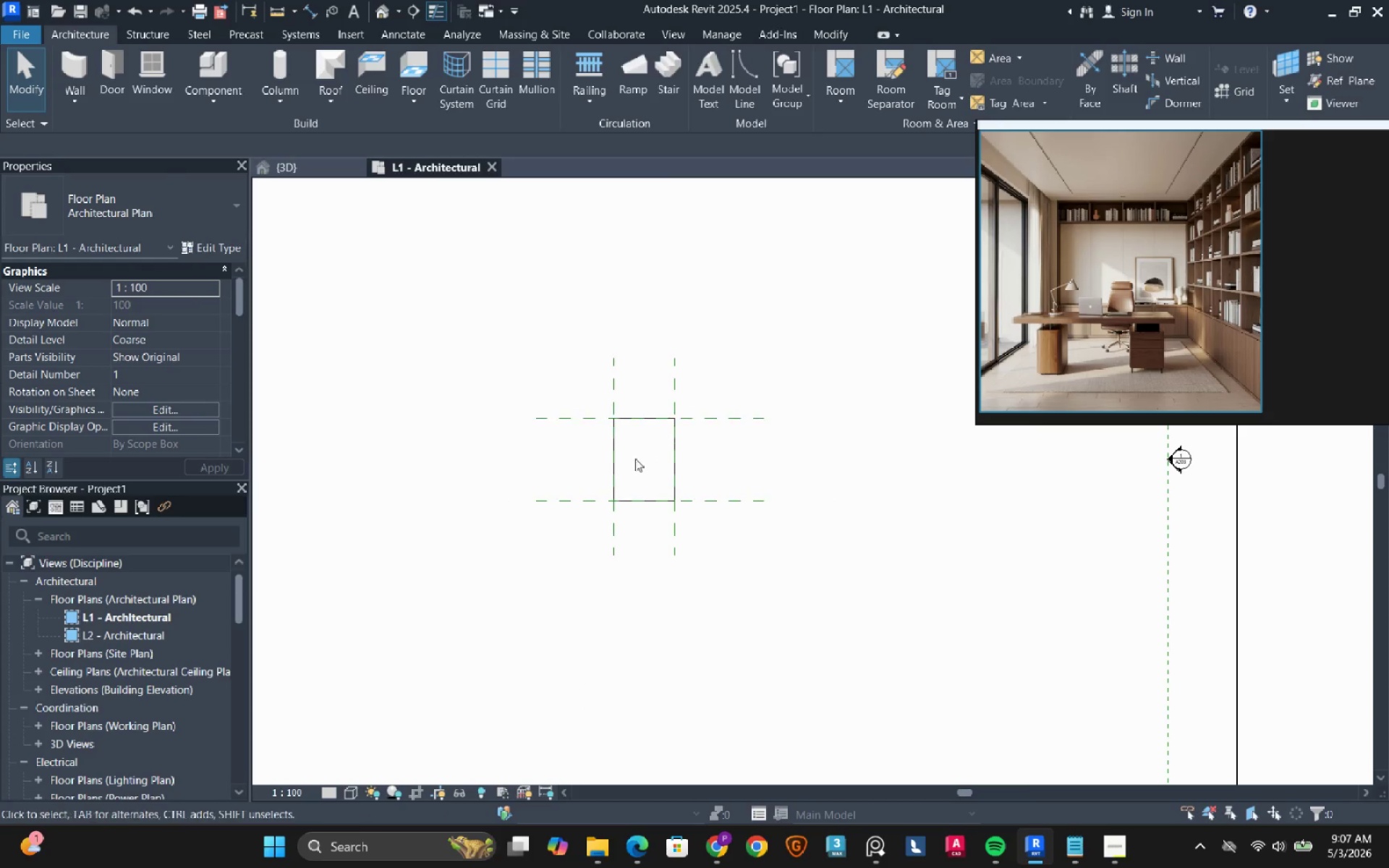 
scroll: coordinate [624, 472], scroll_direction: up, amount: 3.0
 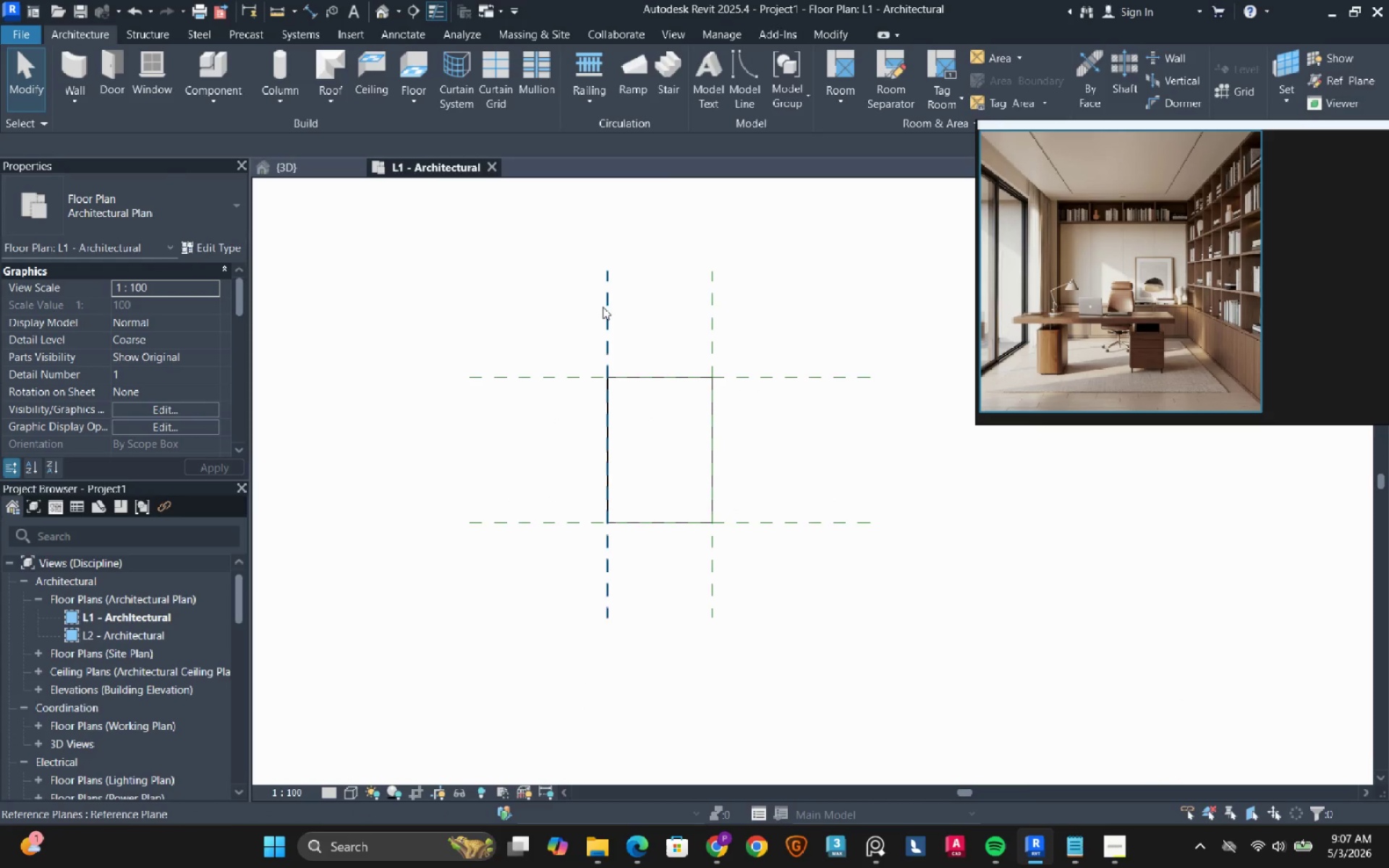 
left_click([605, 301])
 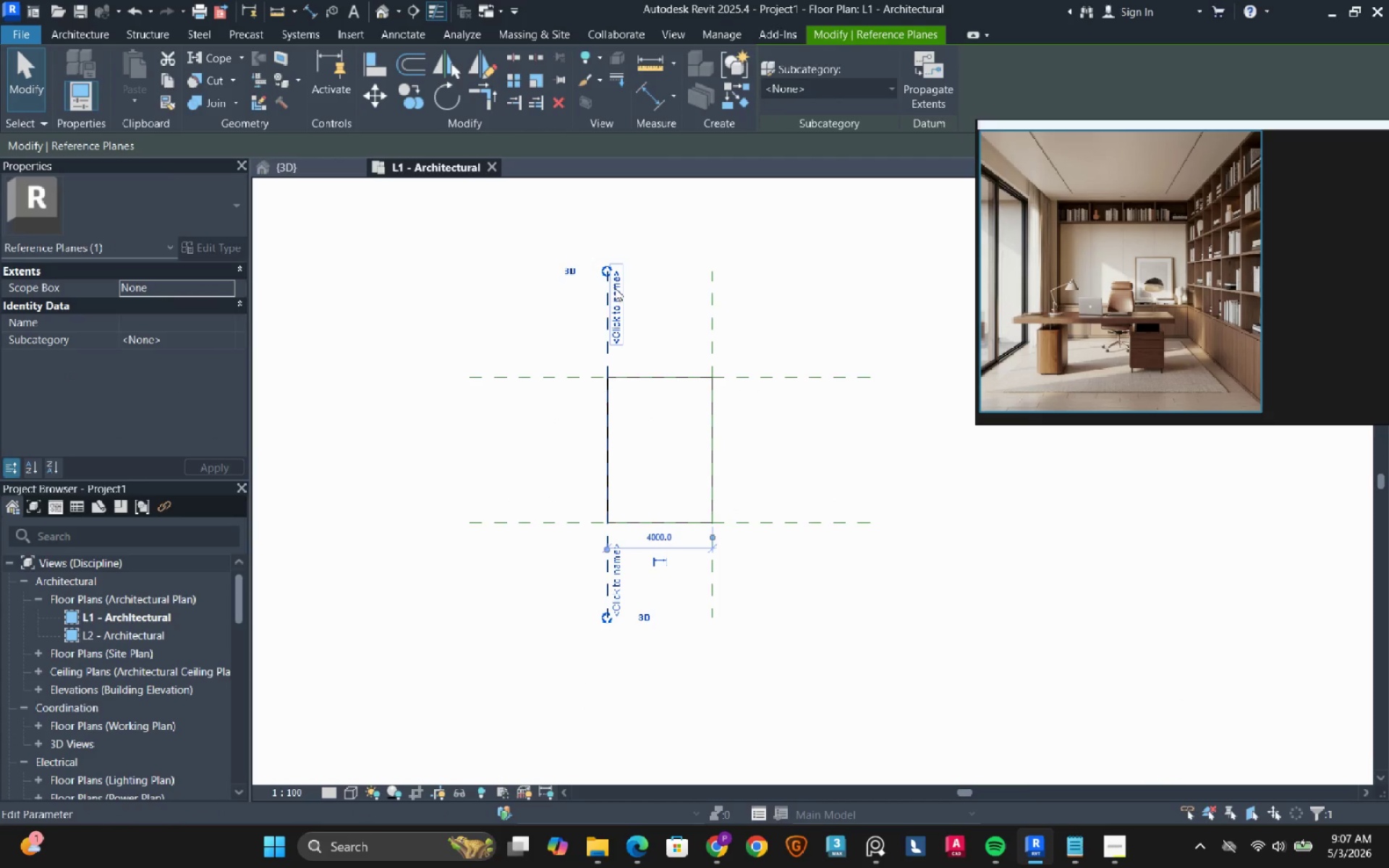 
left_click([615, 288])
 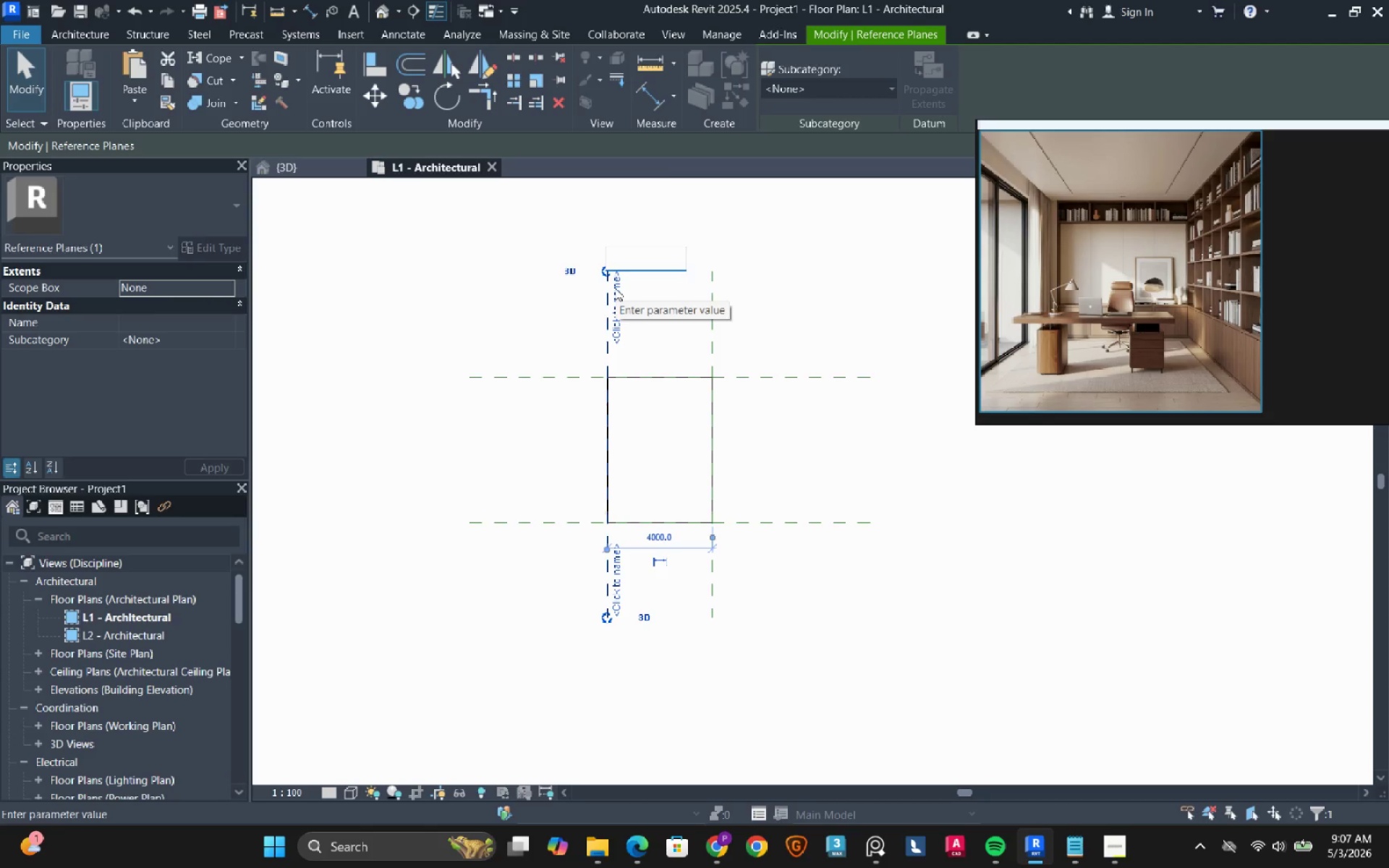 
key(Shift+ShiftLeft)
 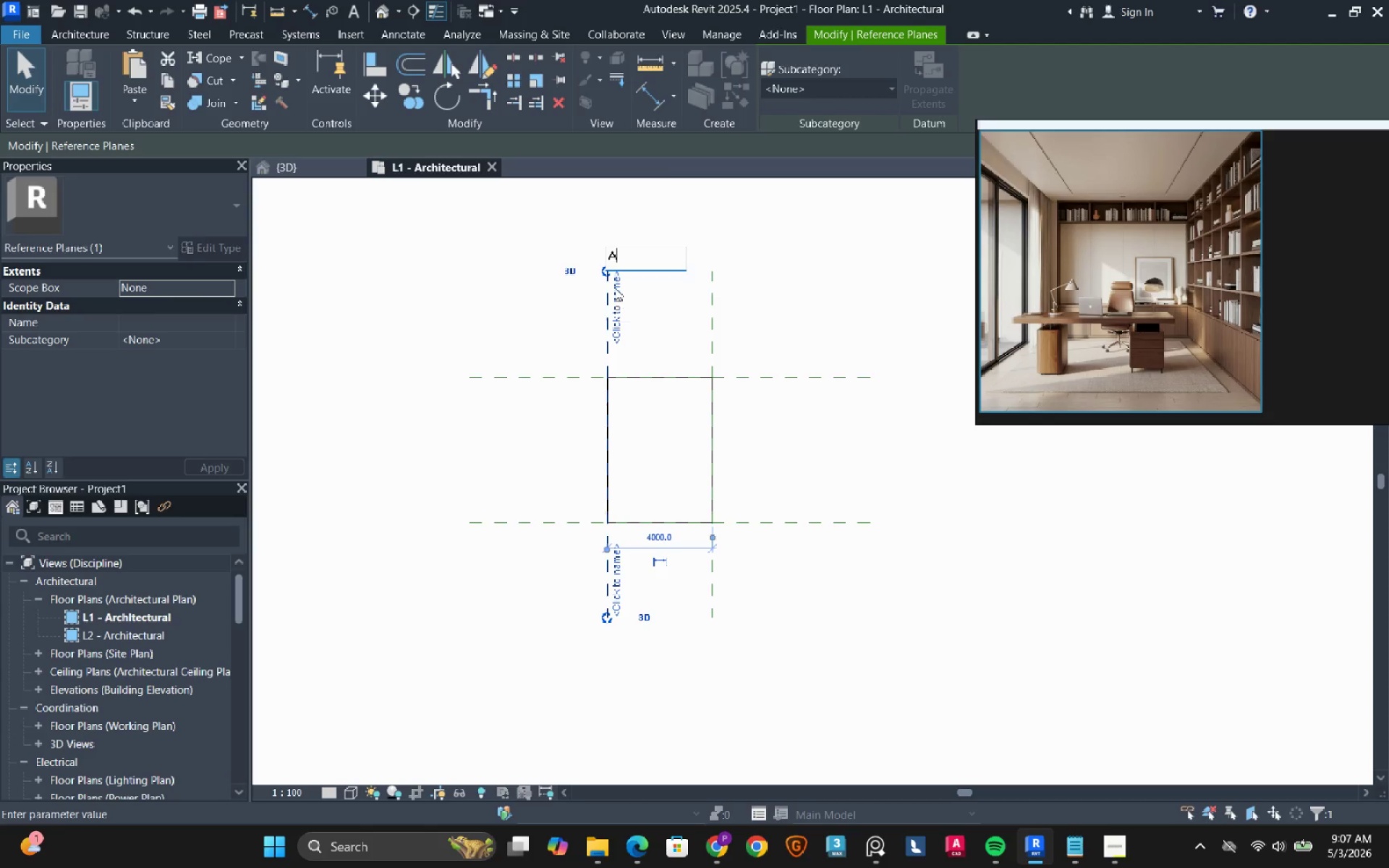 
key(Shift+A)
 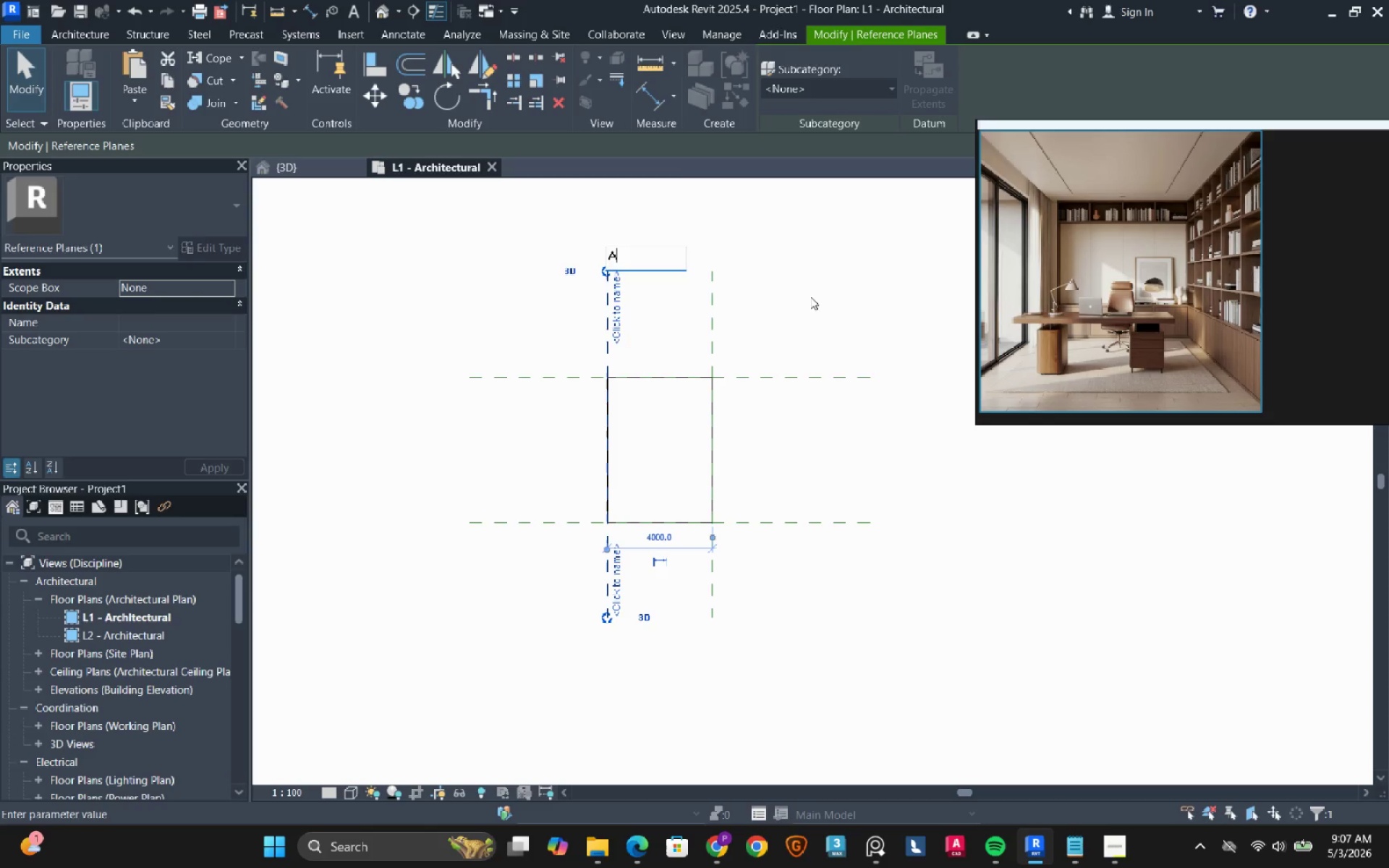 
left_click([812, 296])
 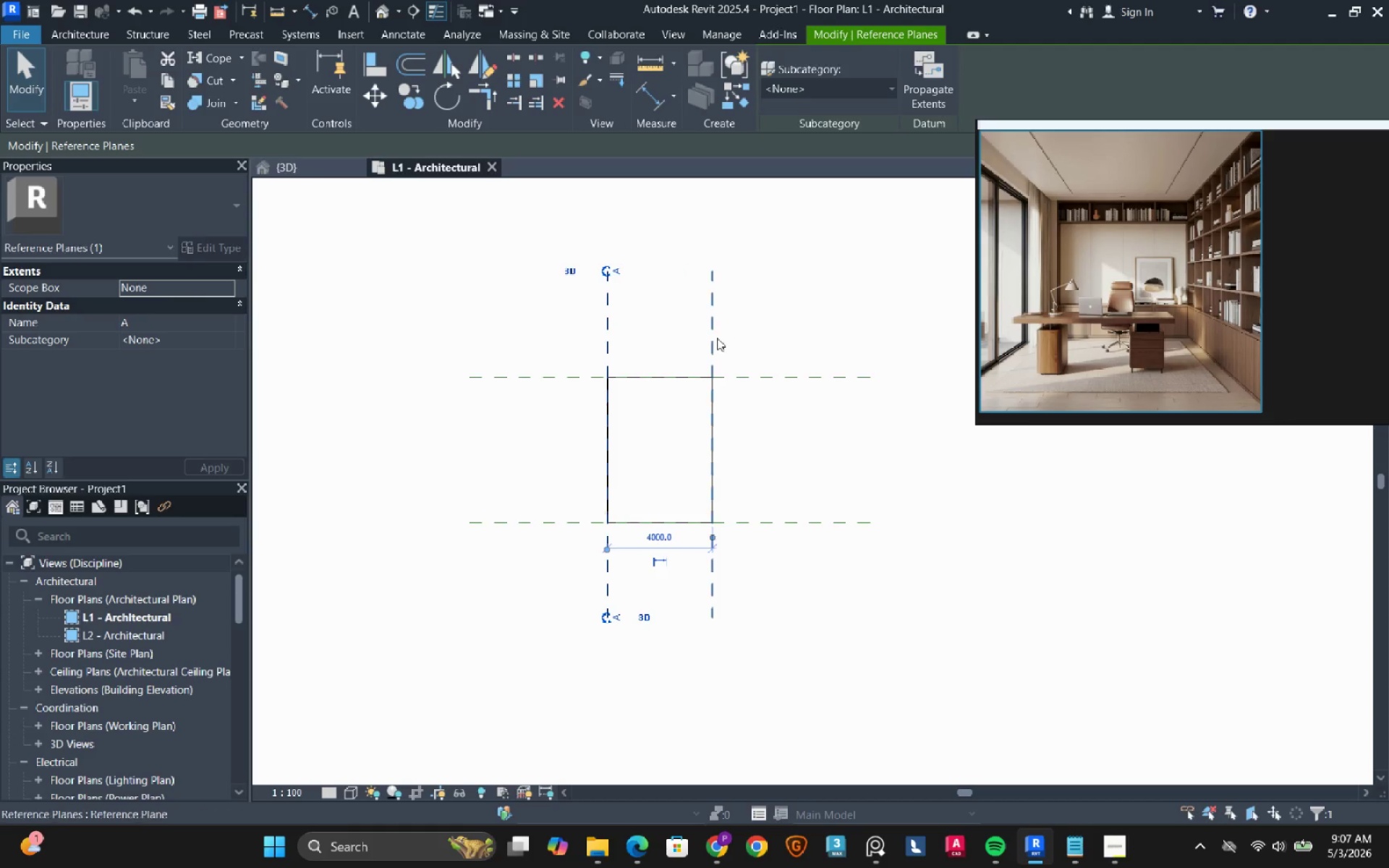 
left_click([716, 339])
 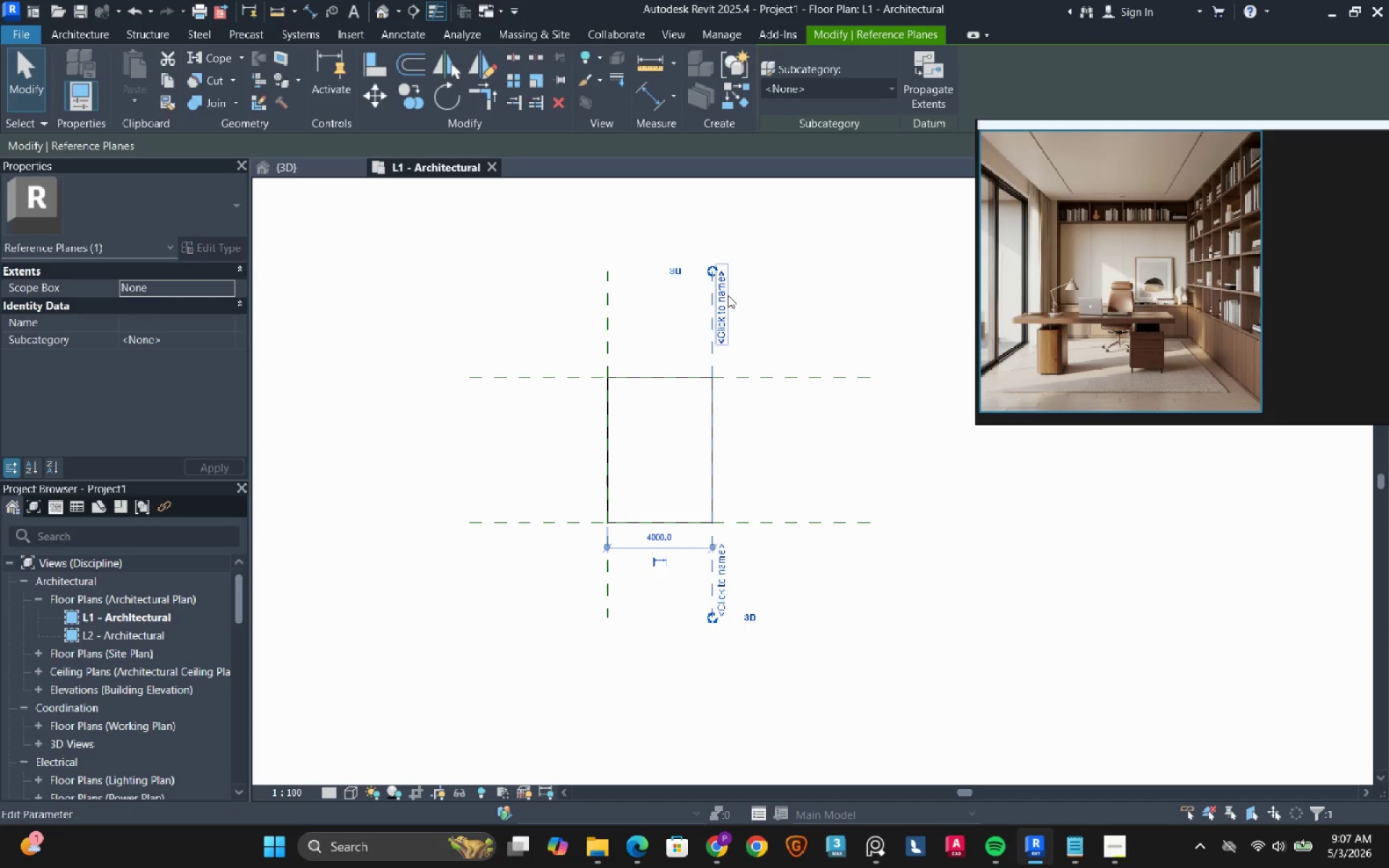 
left_click([727, 296])
 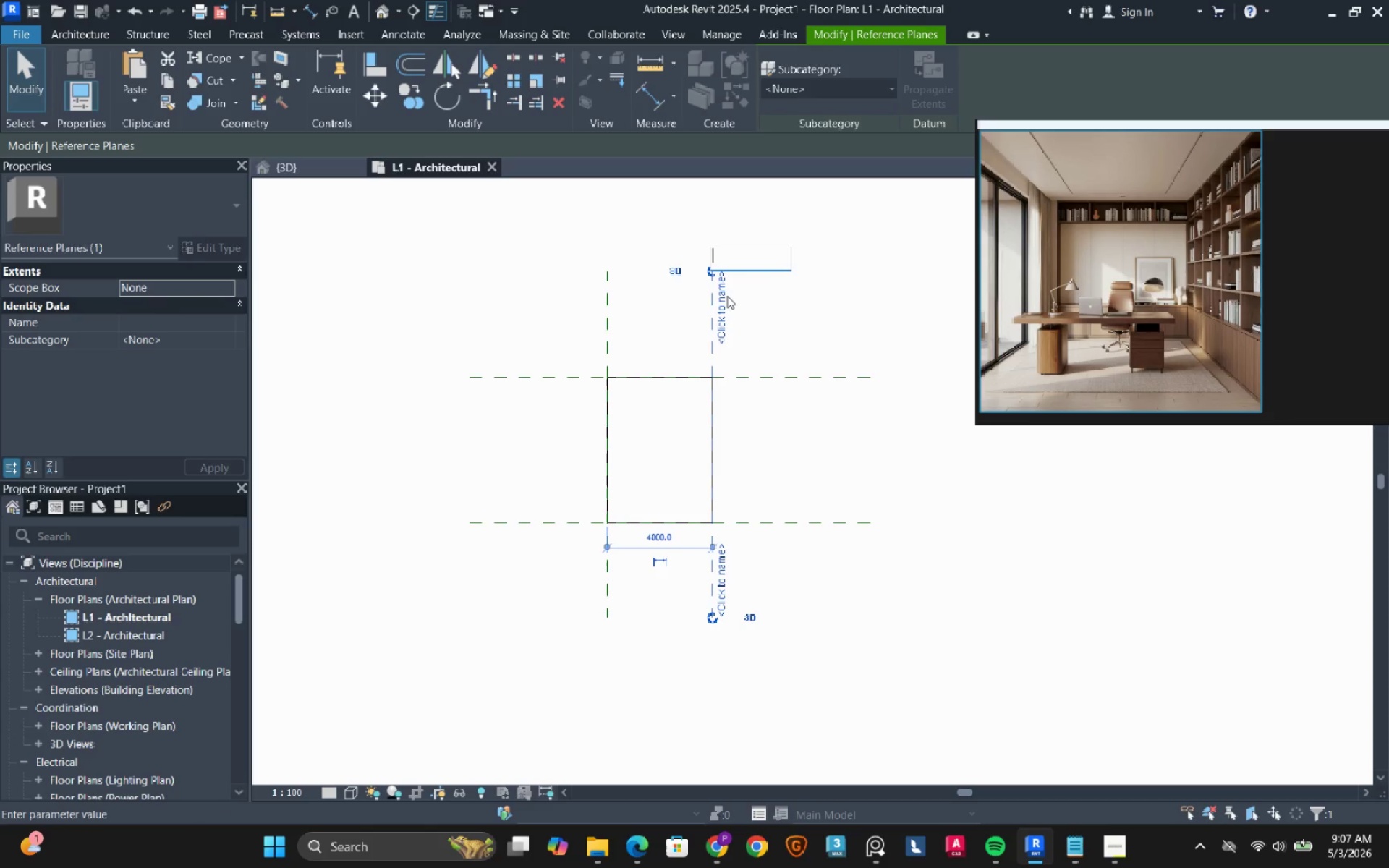 
key(Shift+B)
 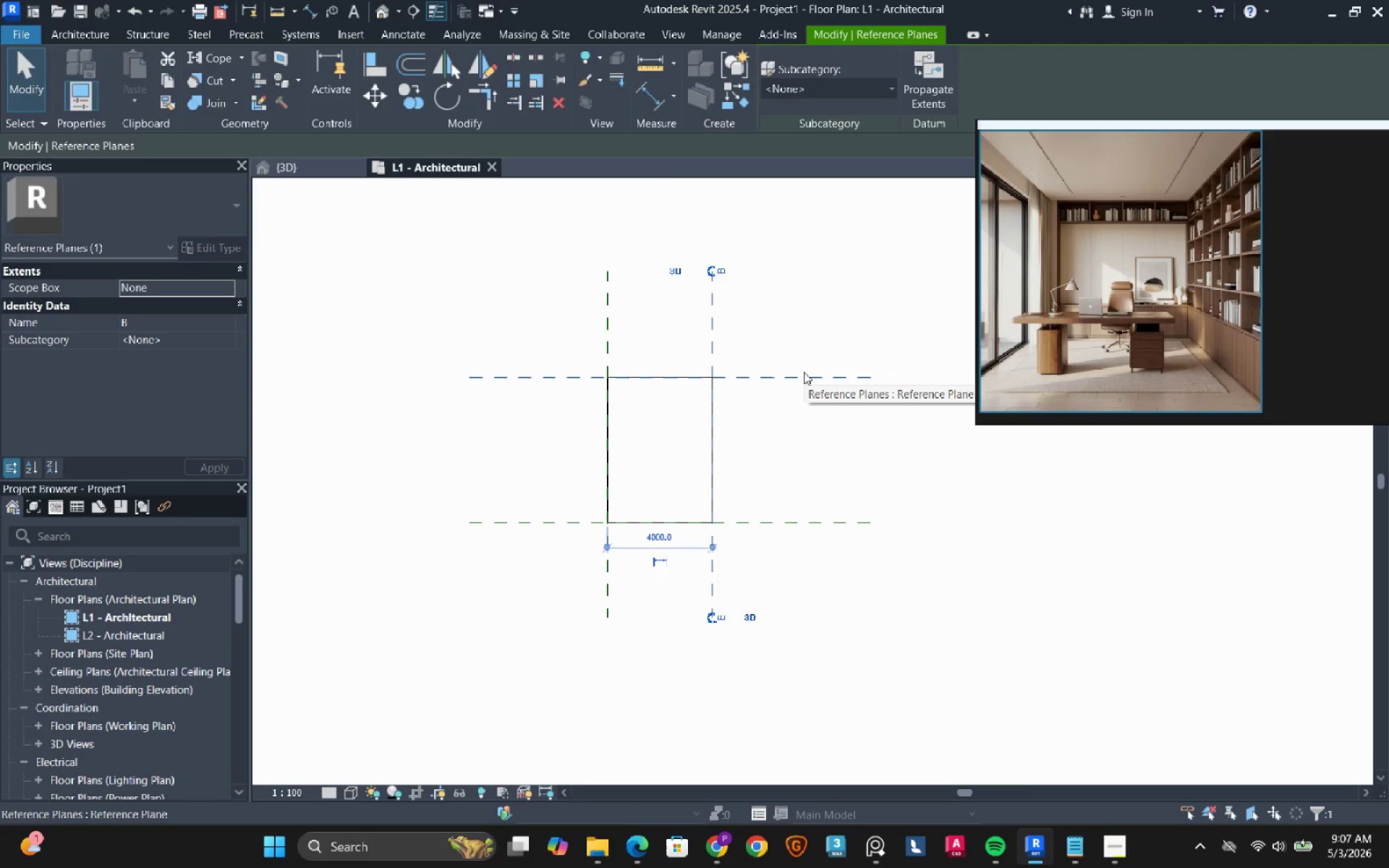 
wait(7.25)
 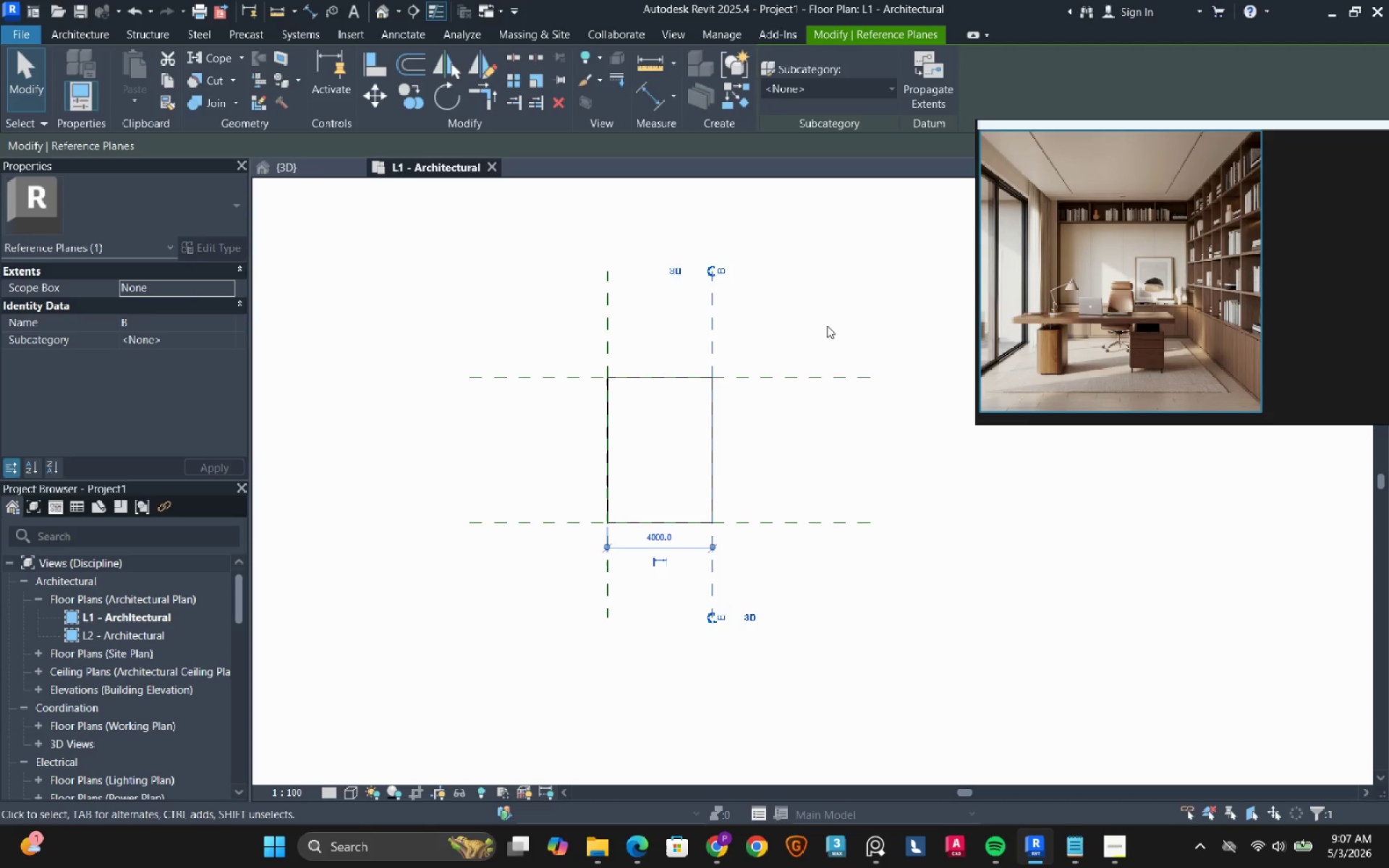 
left_click([98, 36])
 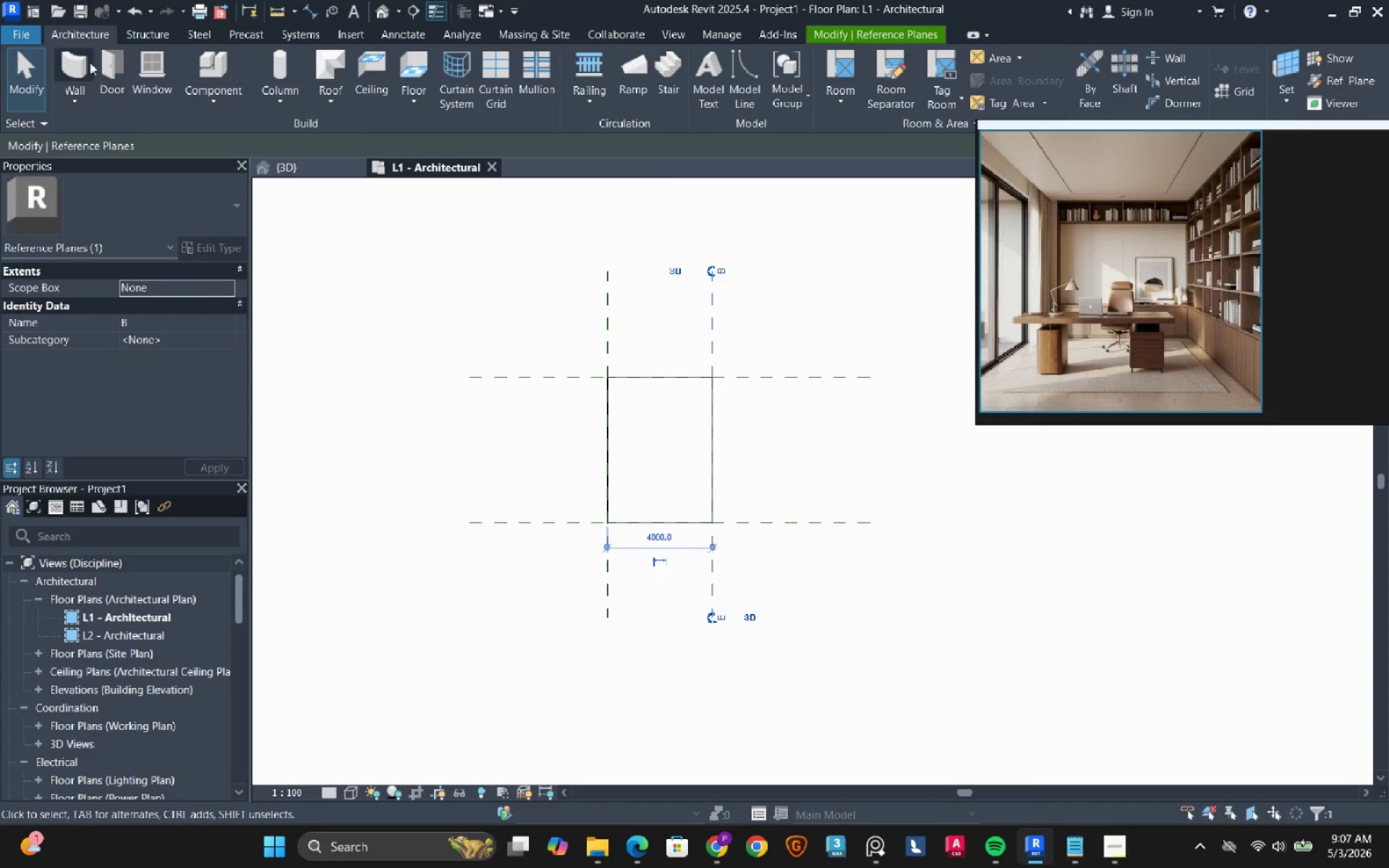 
left_click([81, 71])
 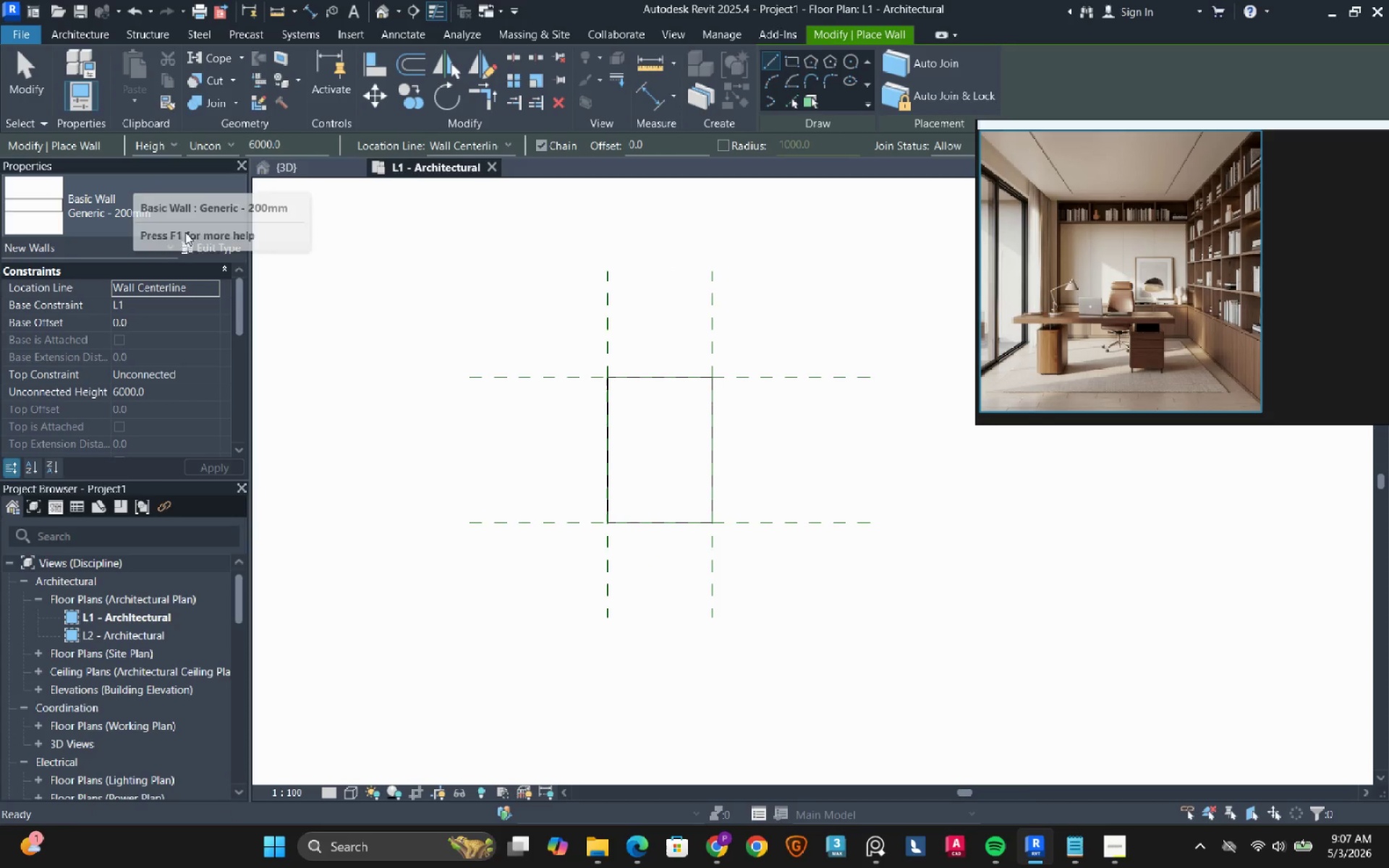 
left_click([191, 247])
 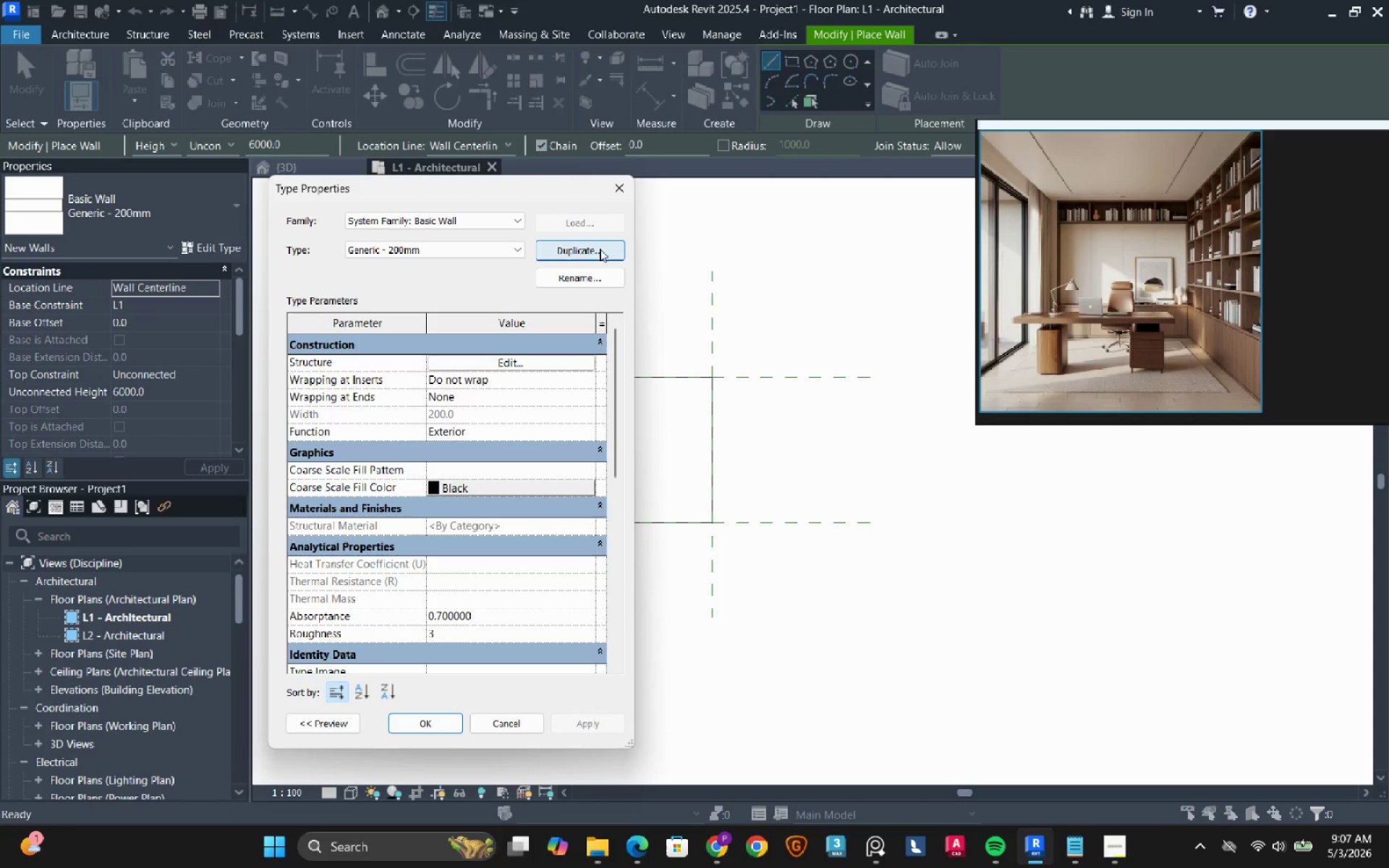 
left_click([600, 249])
 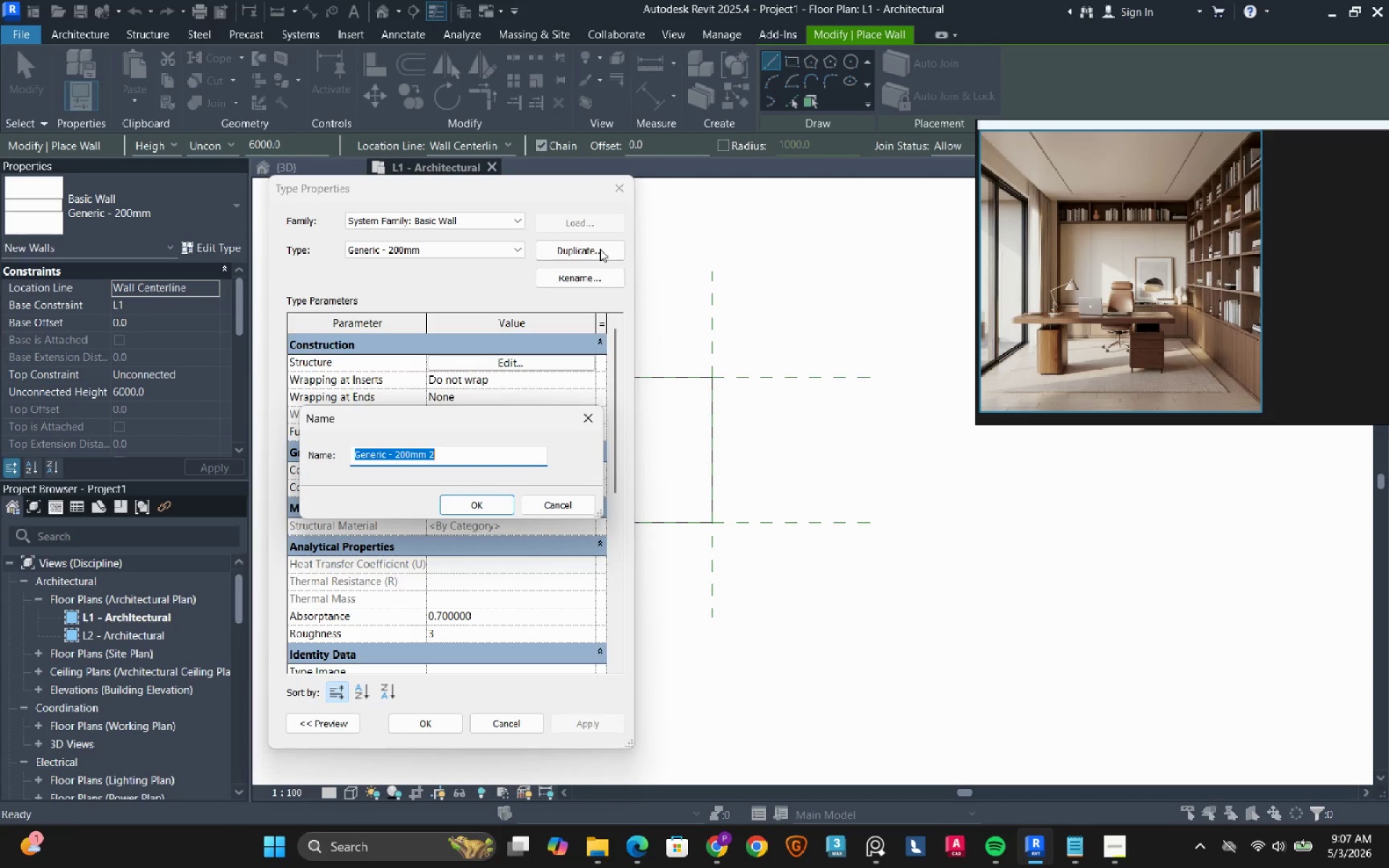 
type(150)
 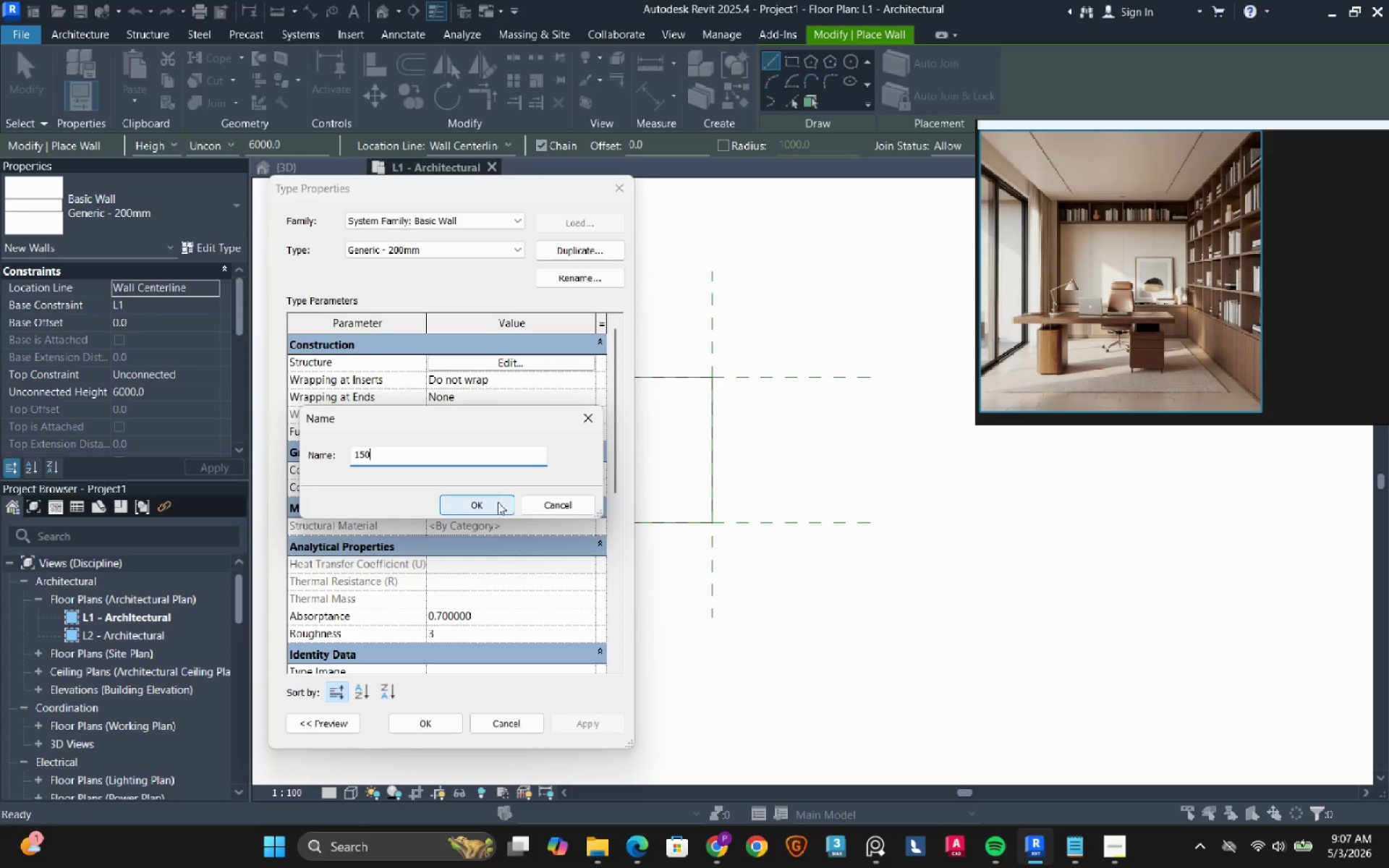 
left_click([498, 502])
 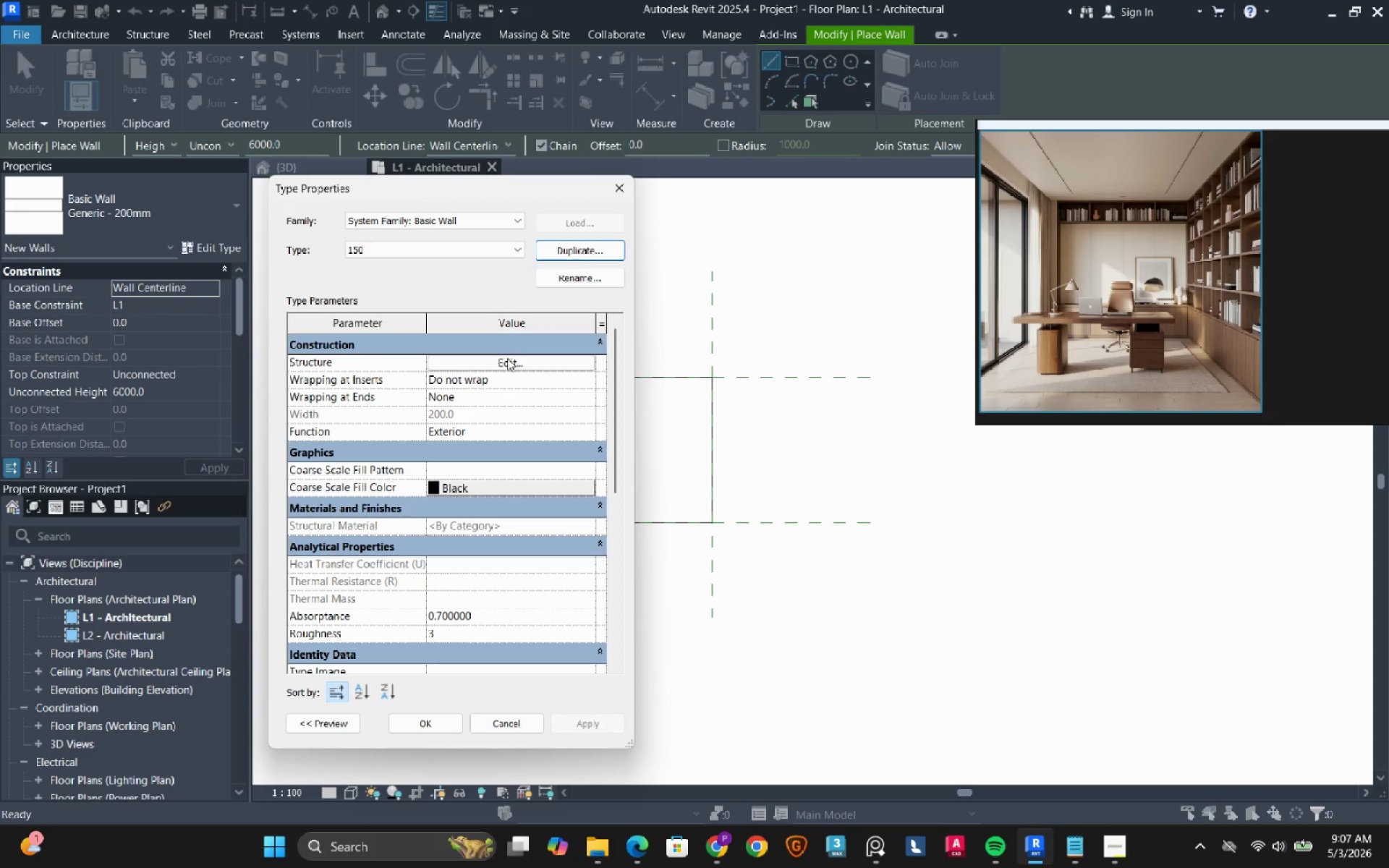 
left_click([505, 362])
 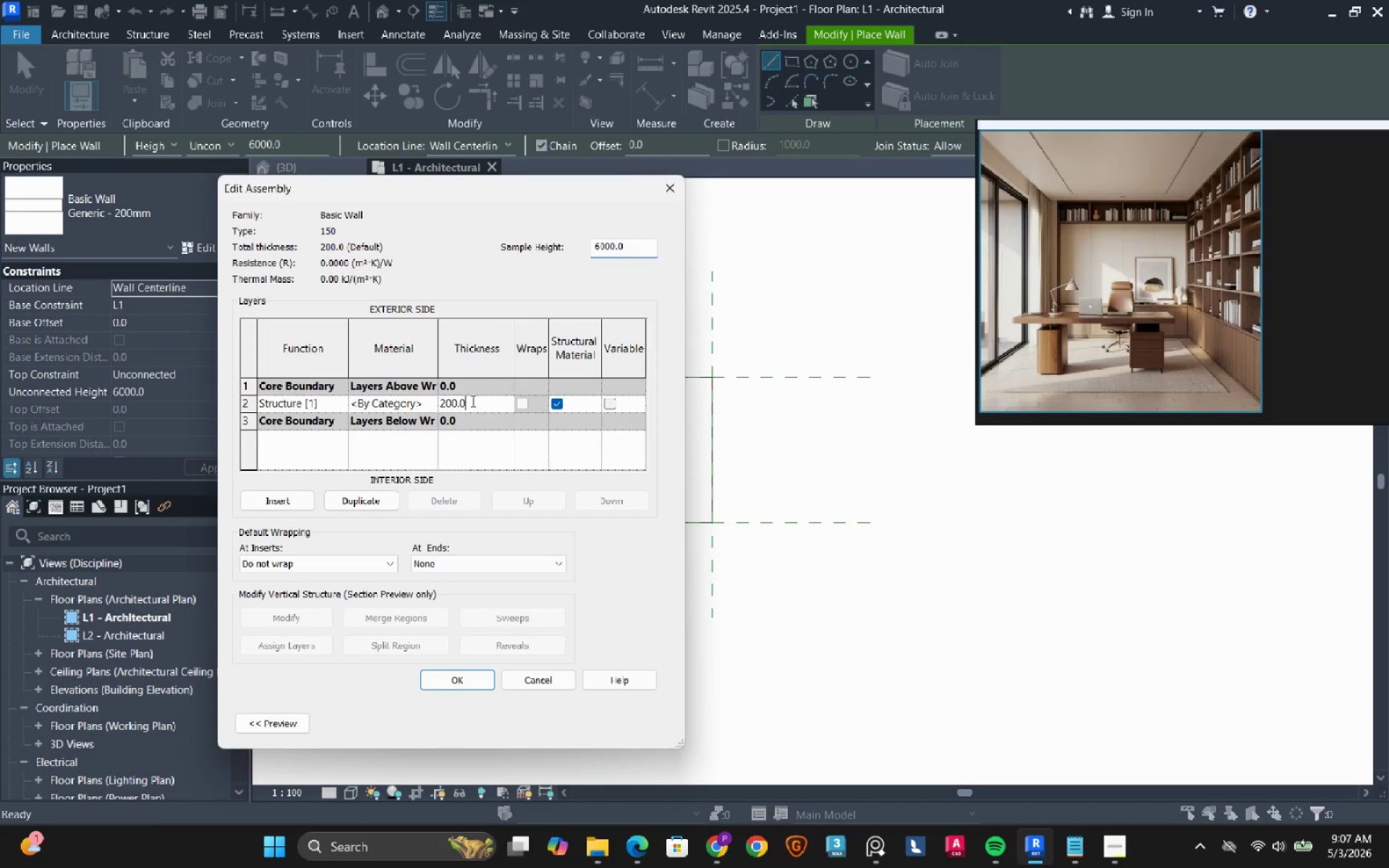 
double_click([472, 401])
 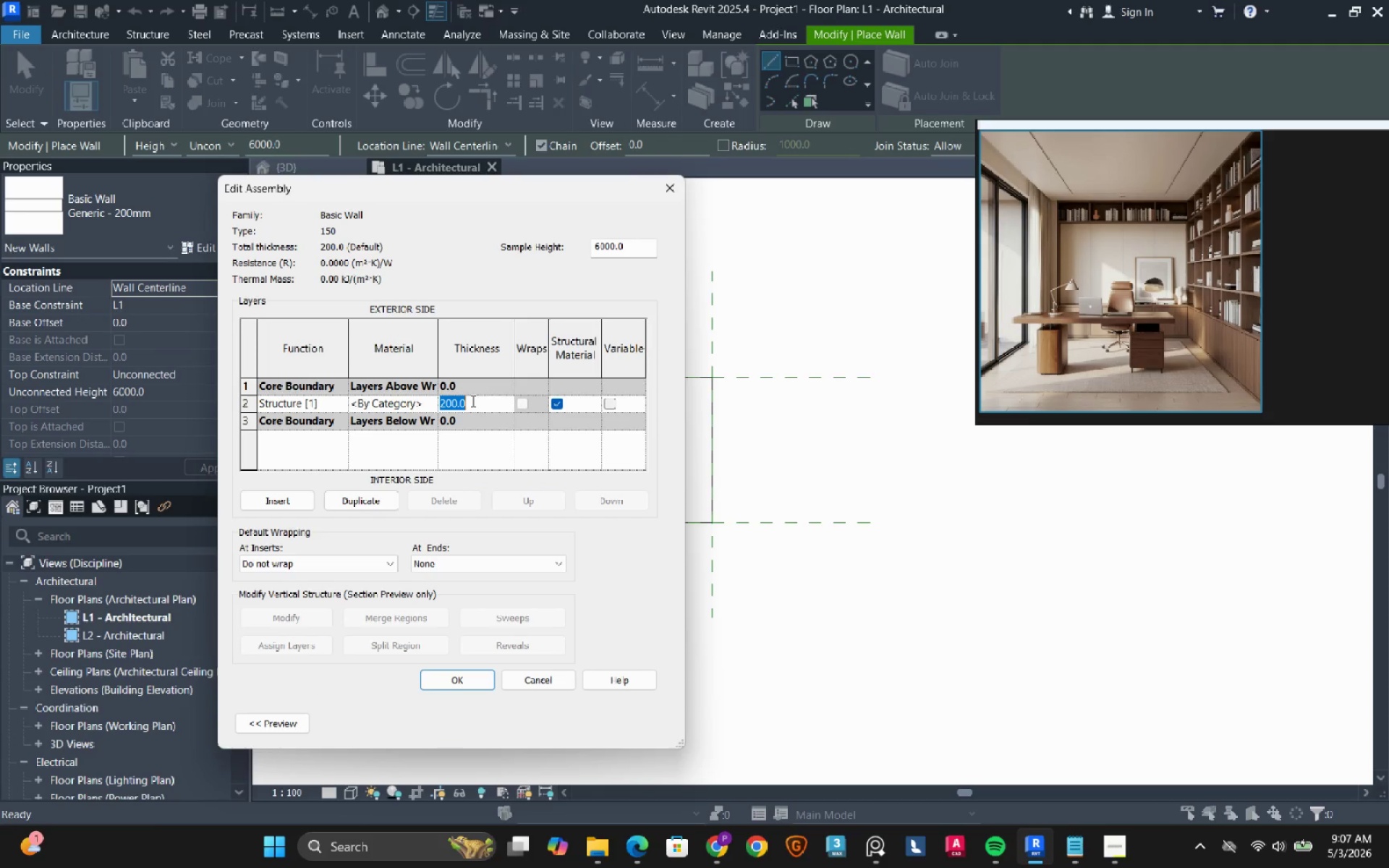 
triple_click([472, 401])
 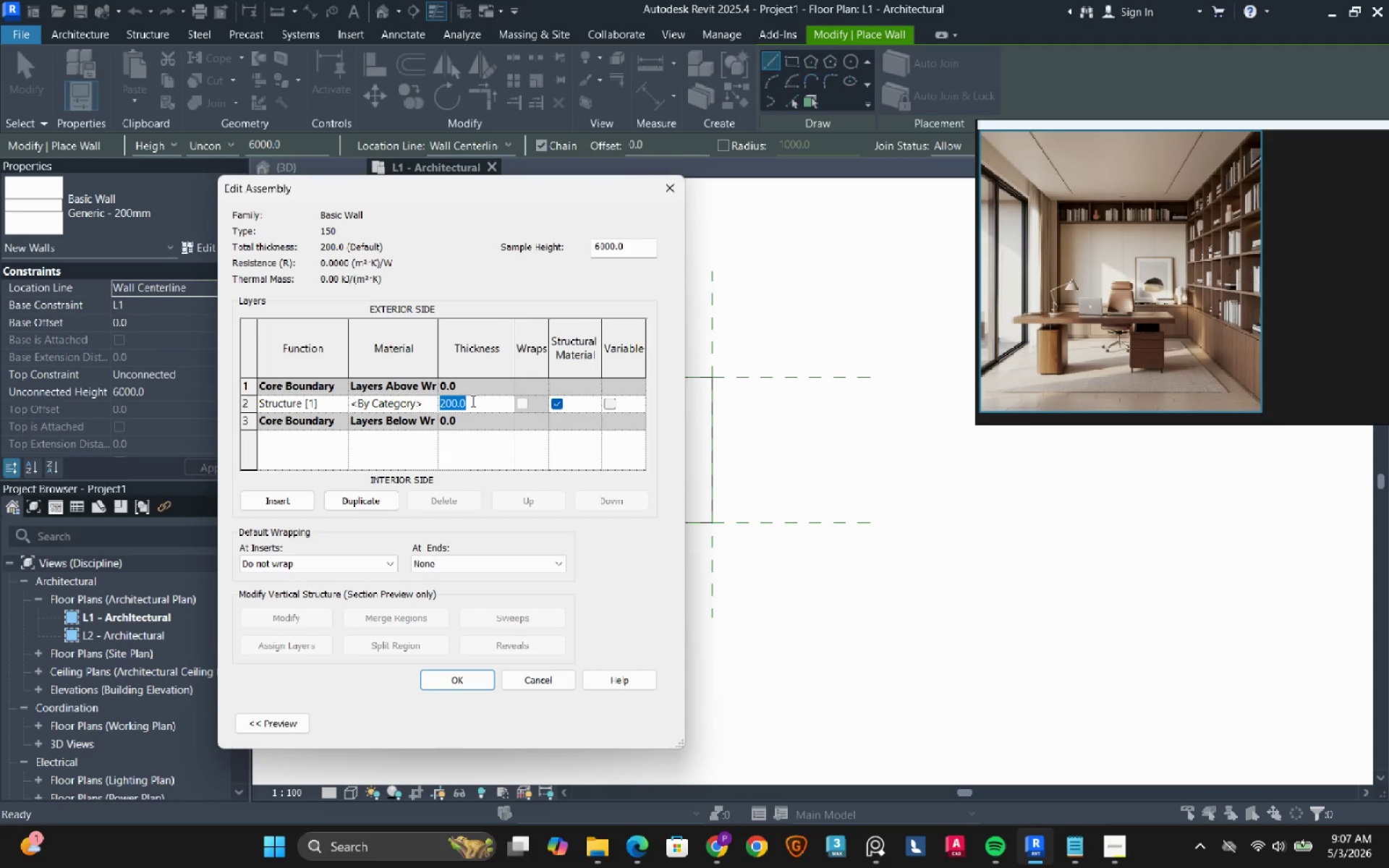 
type(150)
 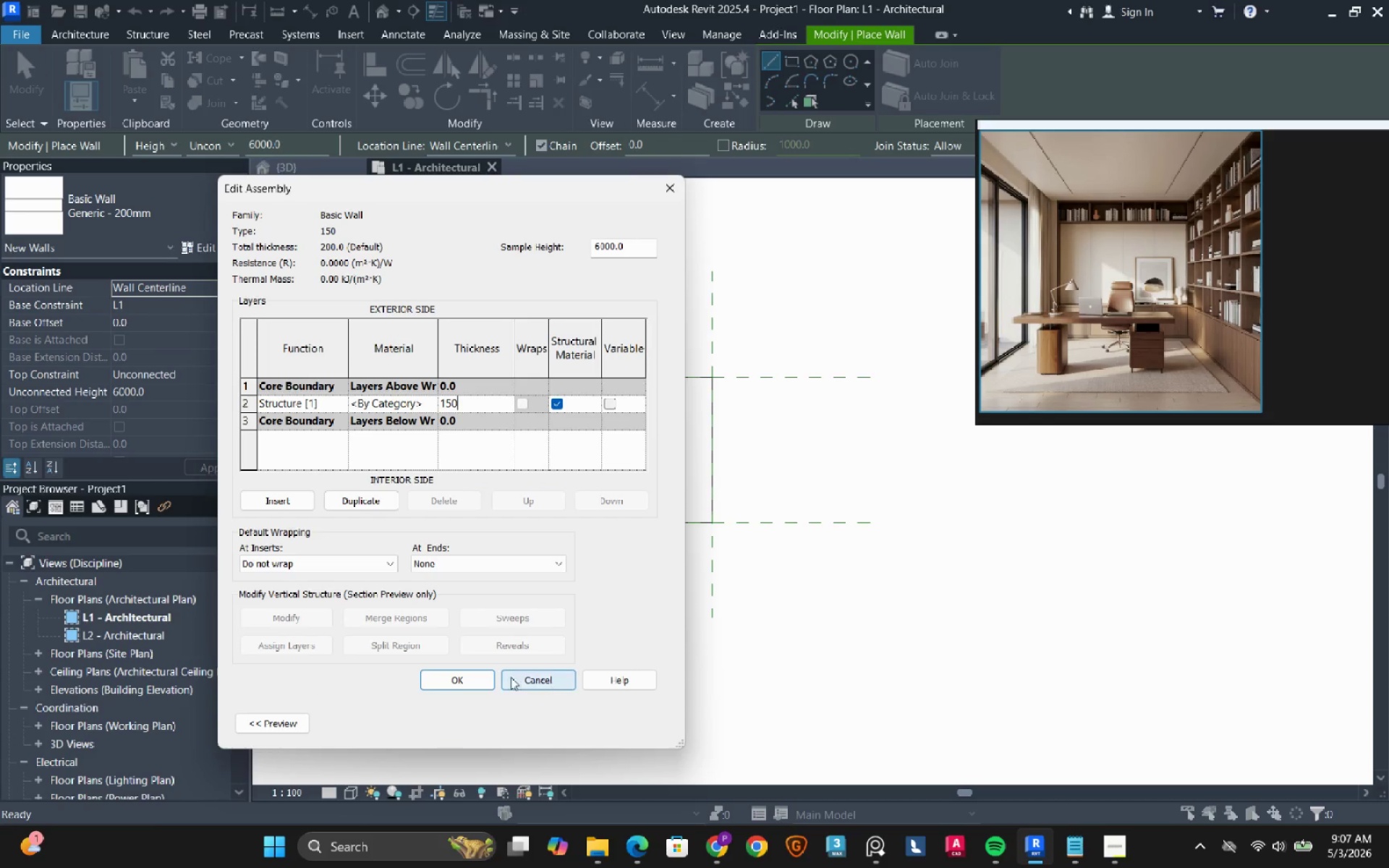 
left_click([480, 679])
 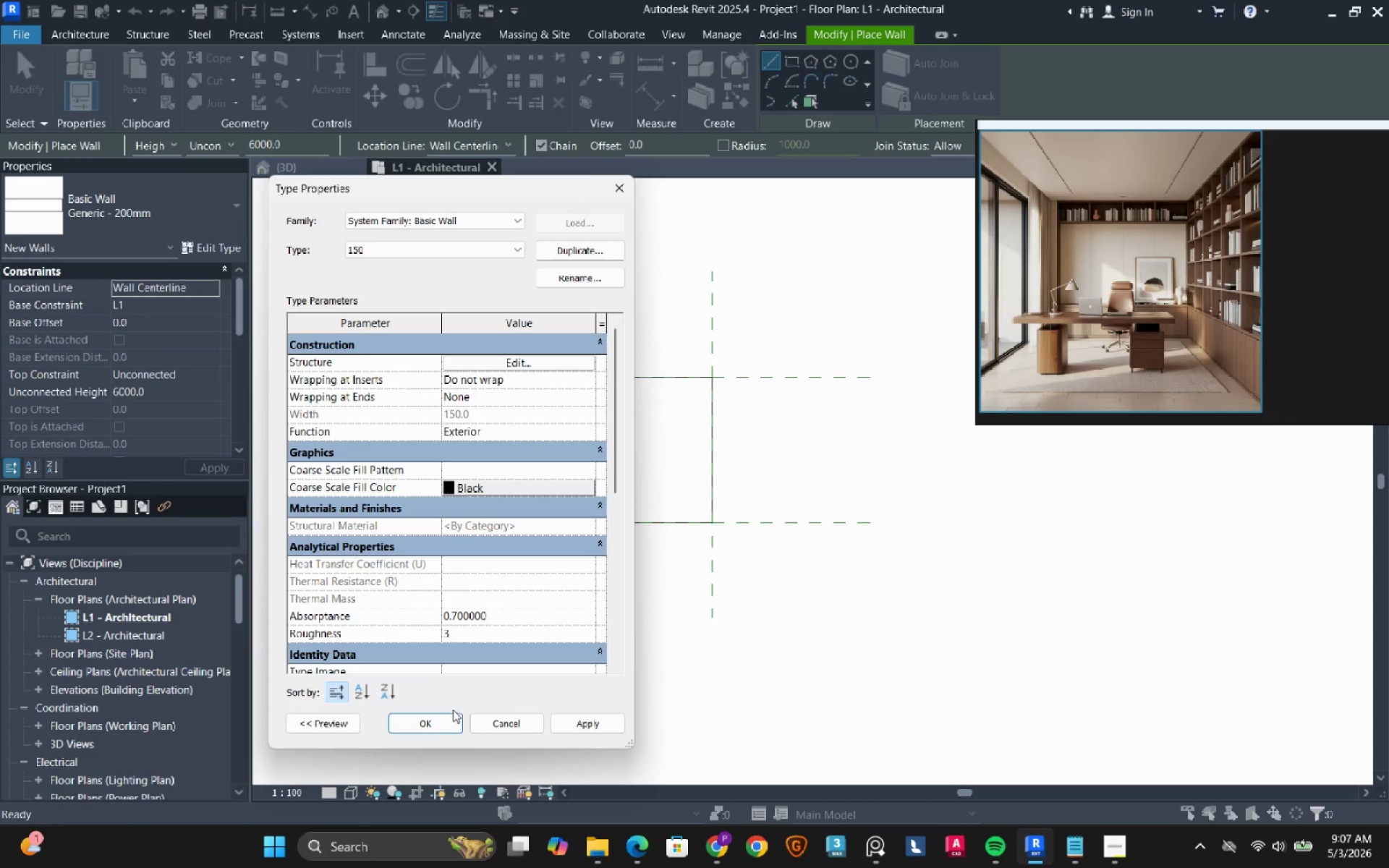 
left_click([440, 728])
 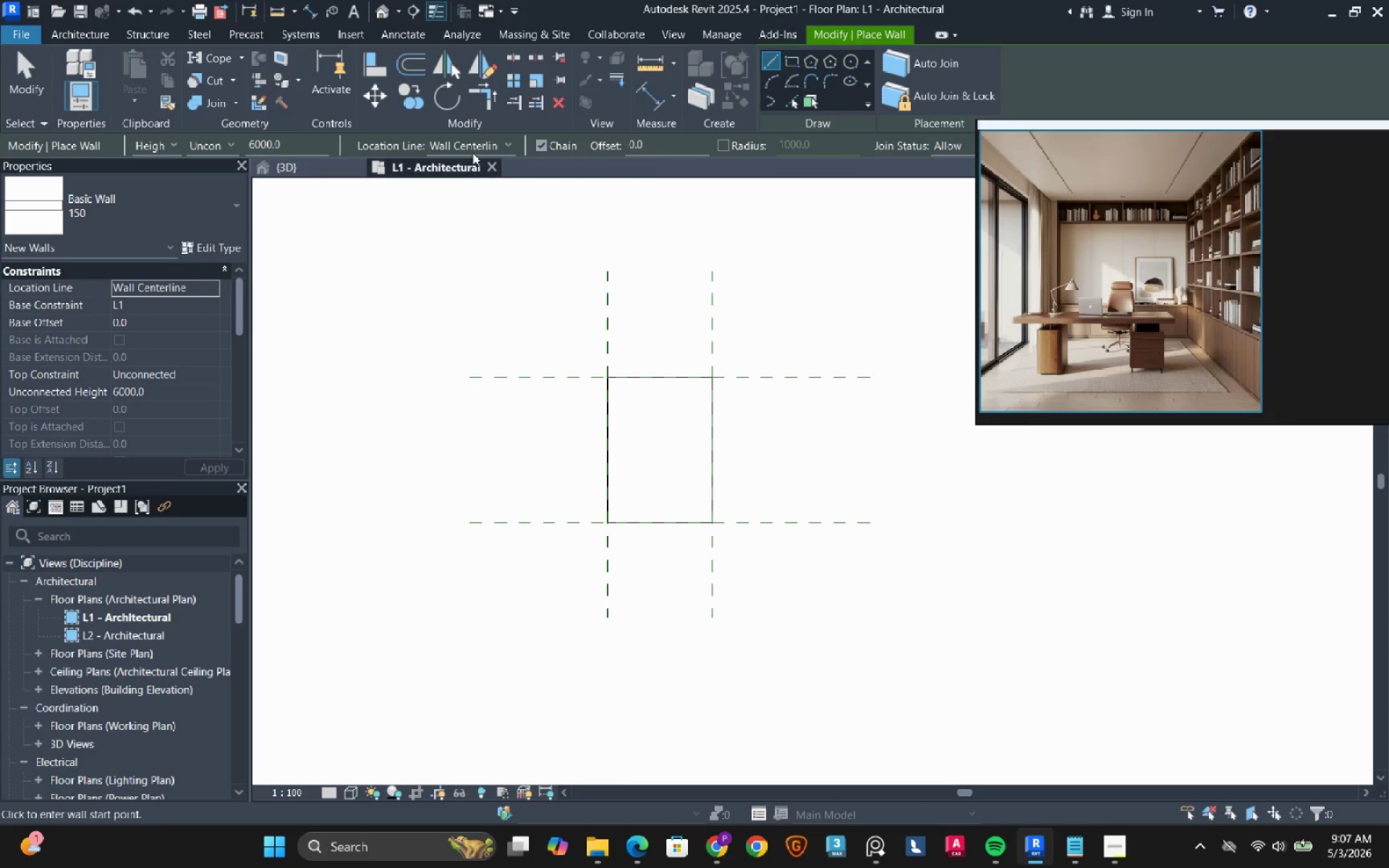 
left_click([480, 142])
 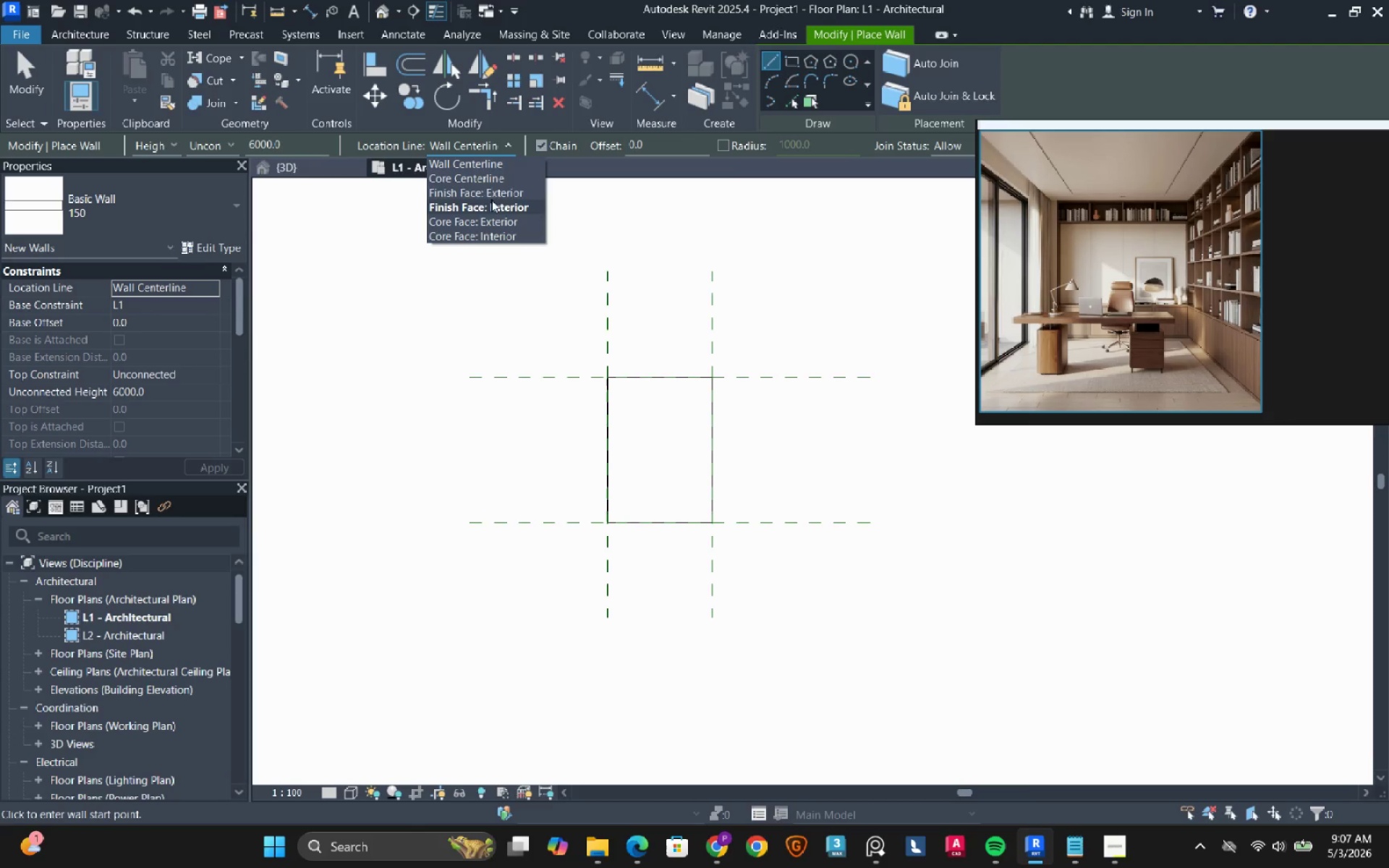 
left_click([495, 195])
 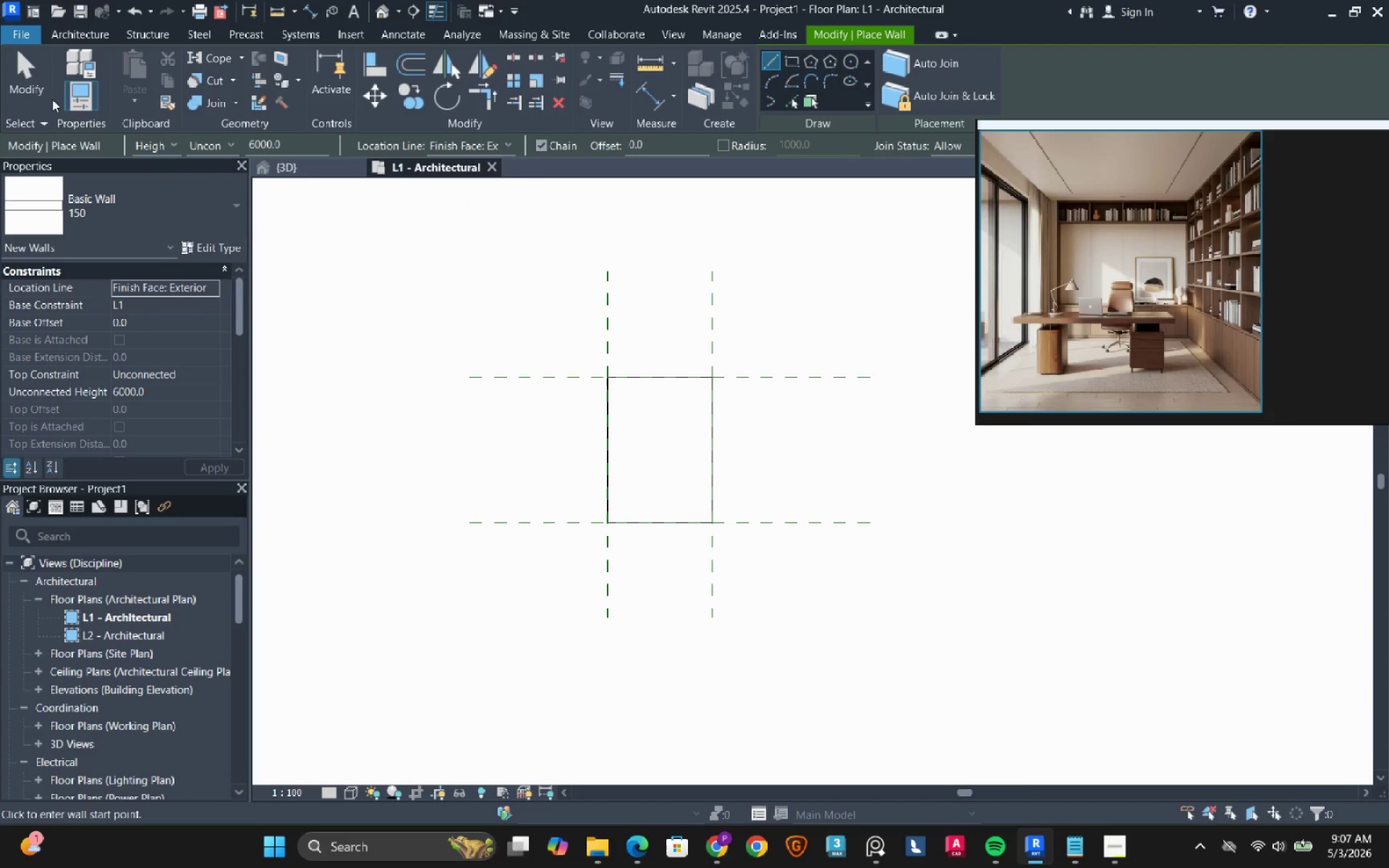 
left_click([33, 69])
 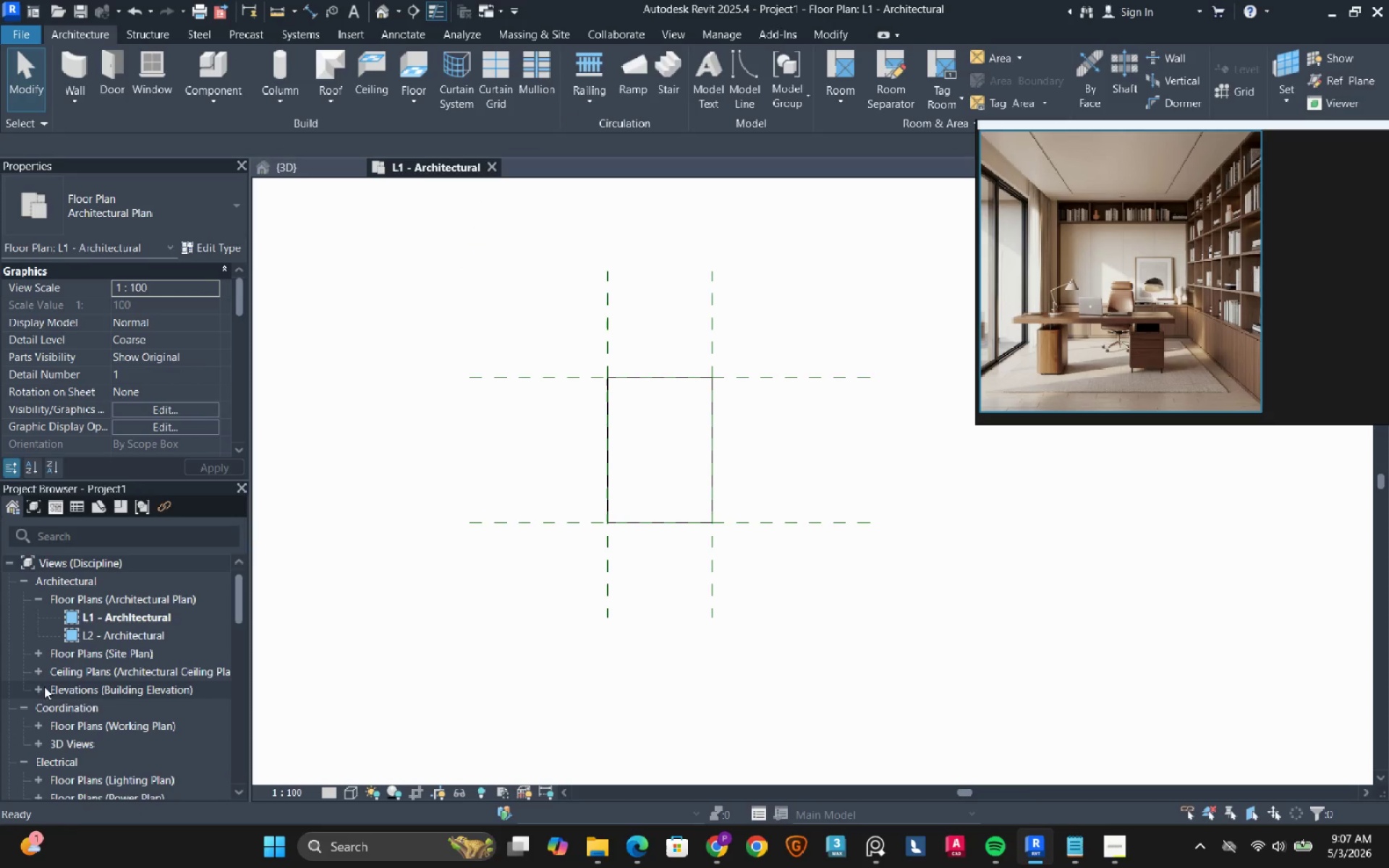 
left_click([42, 689])
 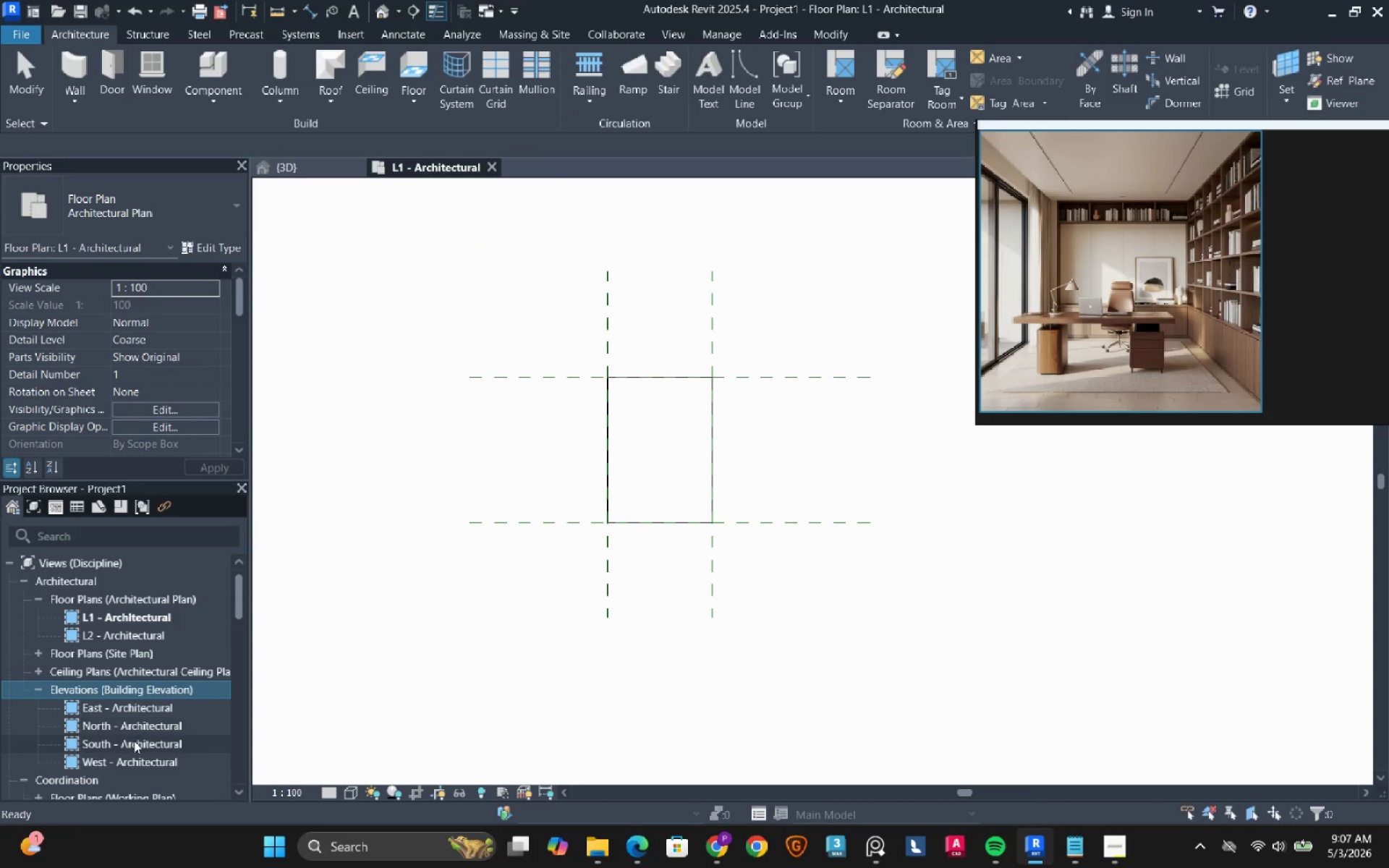 
double_click([134, 741])
 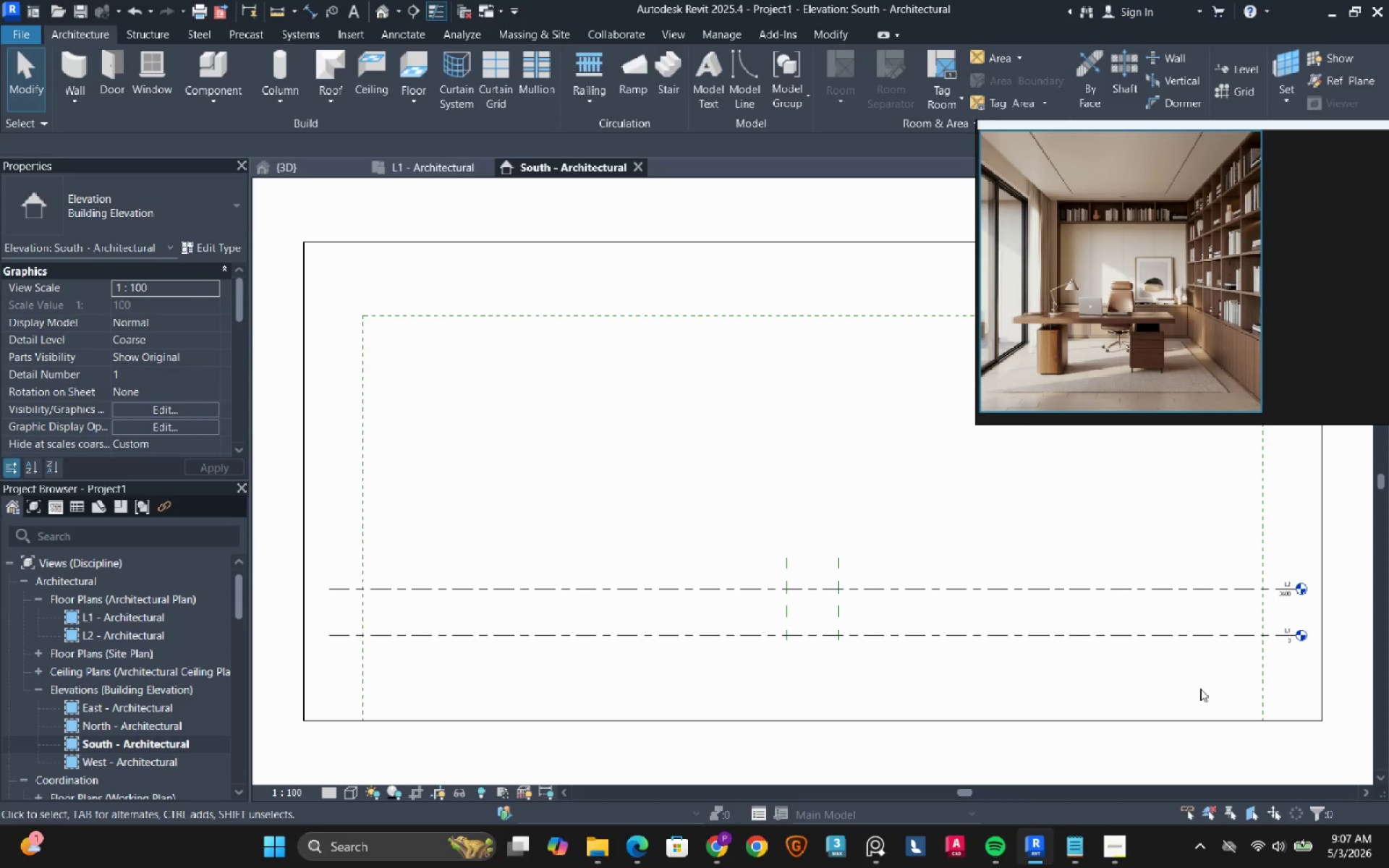 
scroll: coordinate [1293, 581], scroll_direction: up, amount: 9.0
 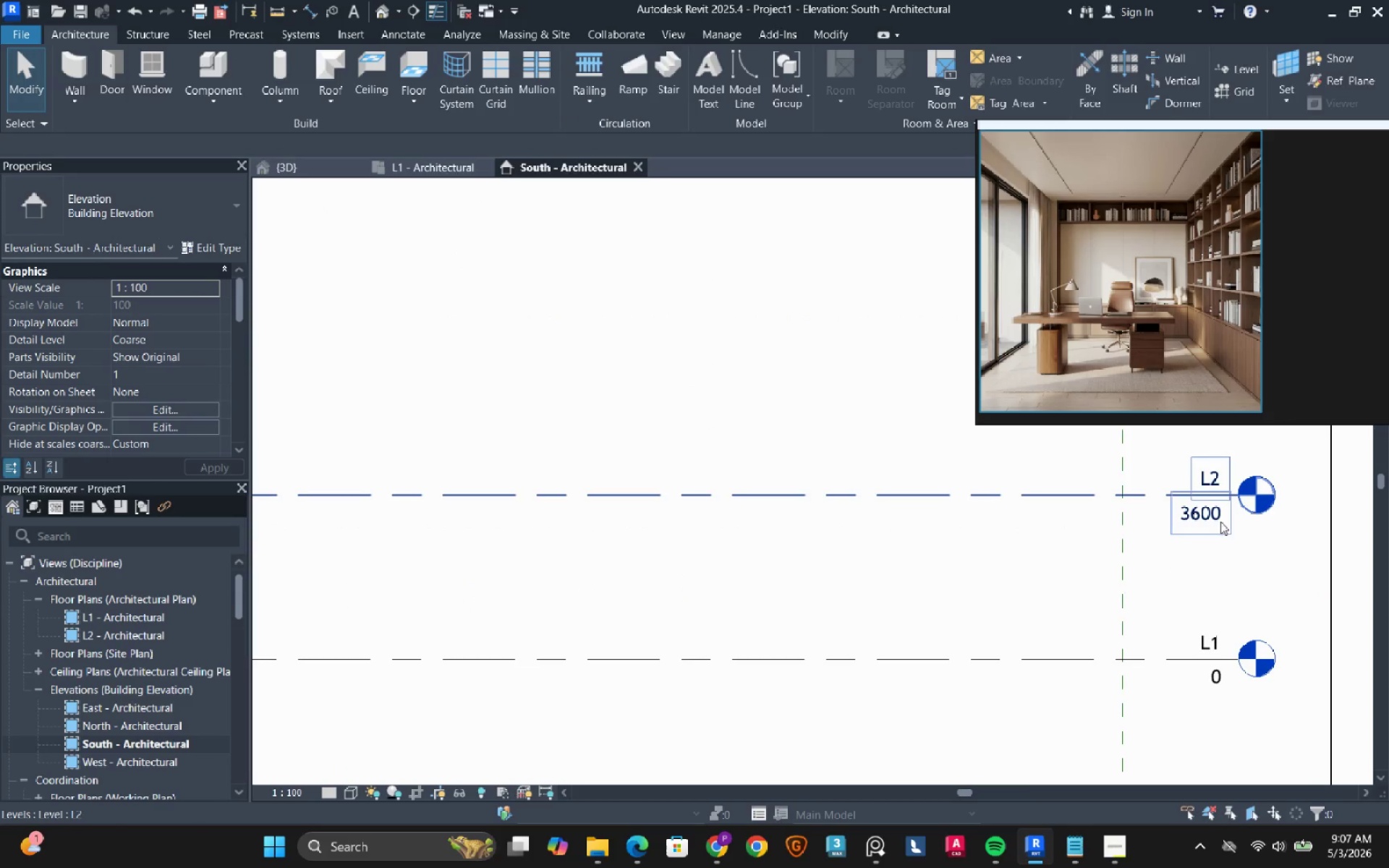 
left_click([1210, 519])
 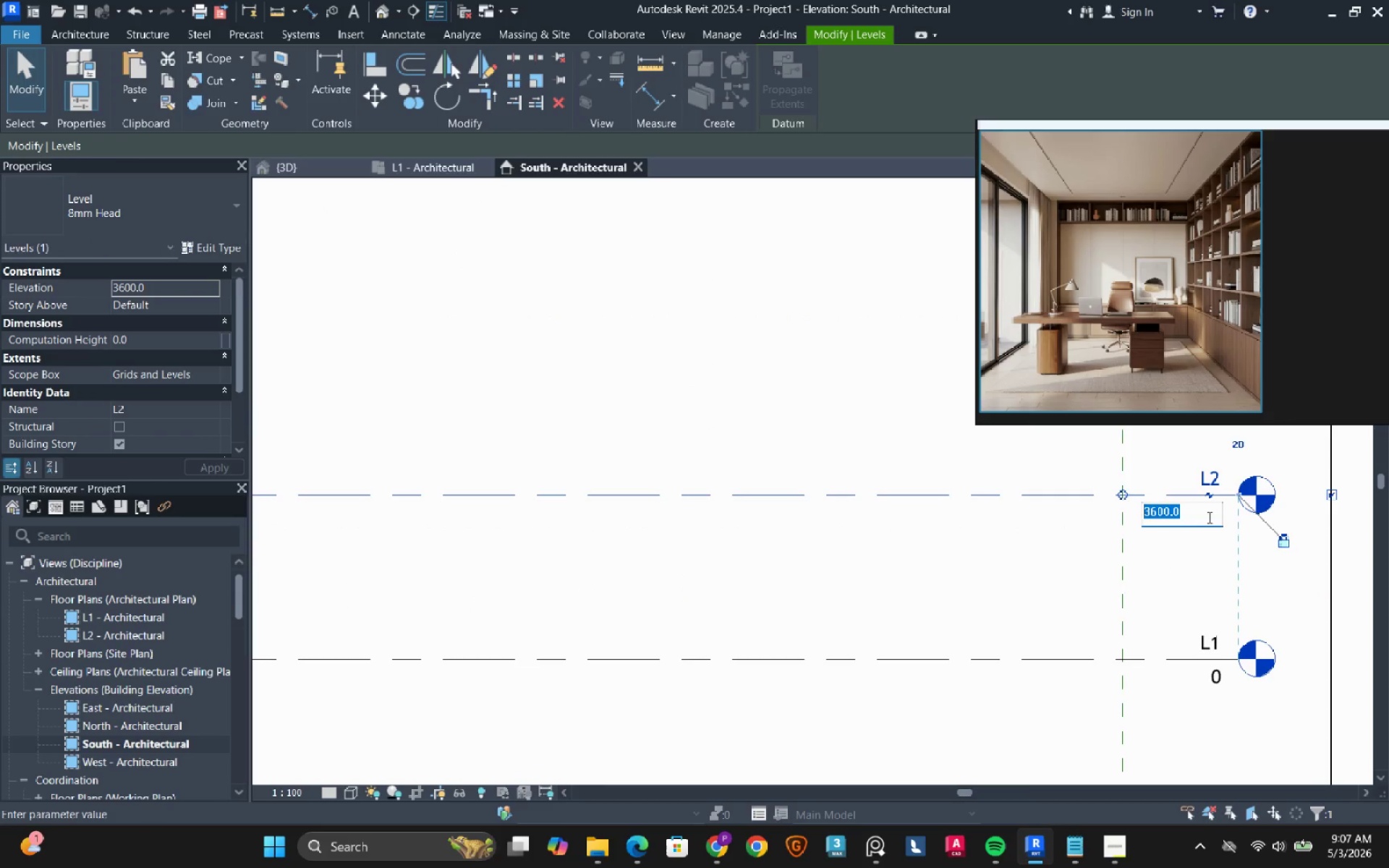 
key(Numpad2)
 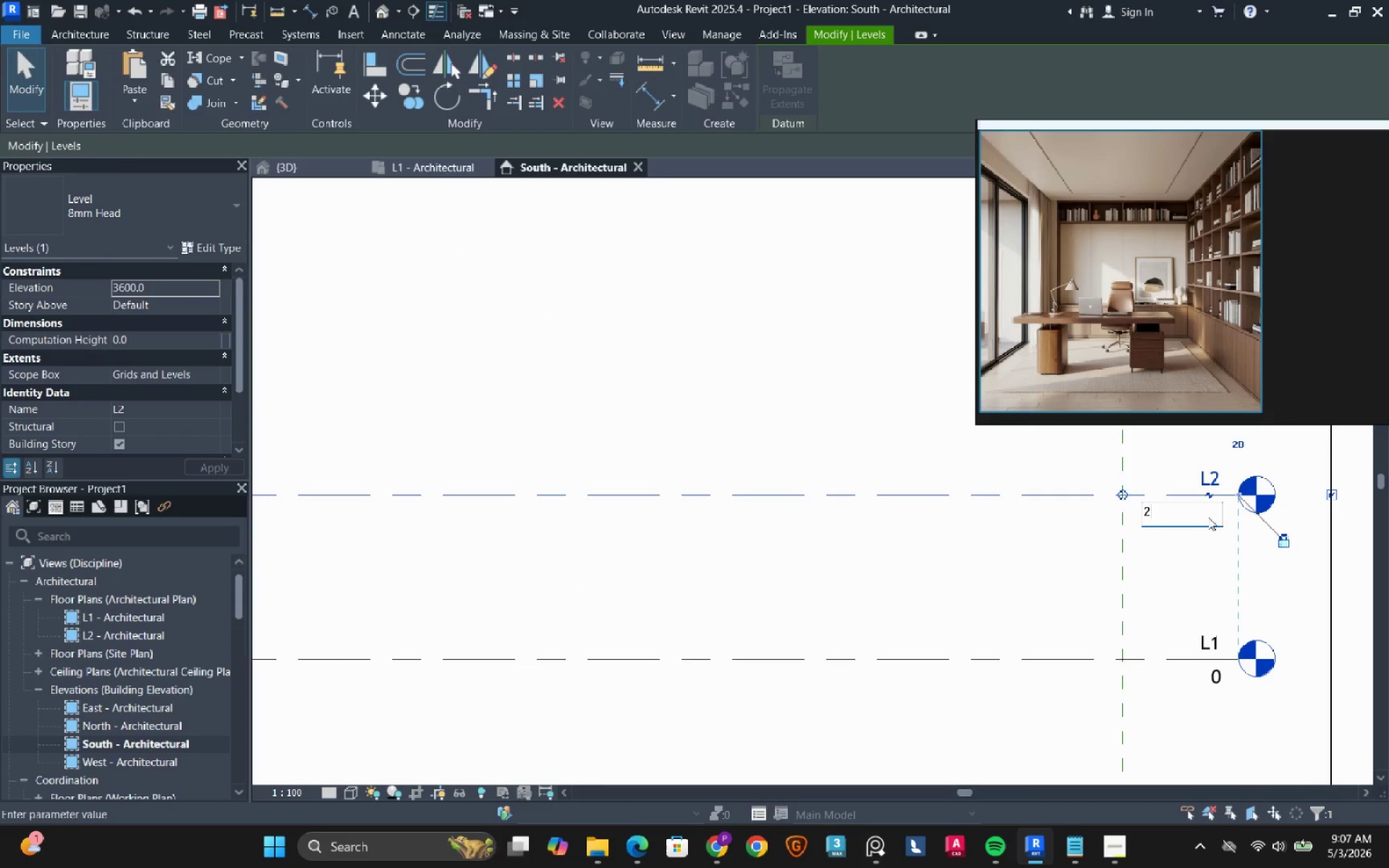 
key(Numpad8)
 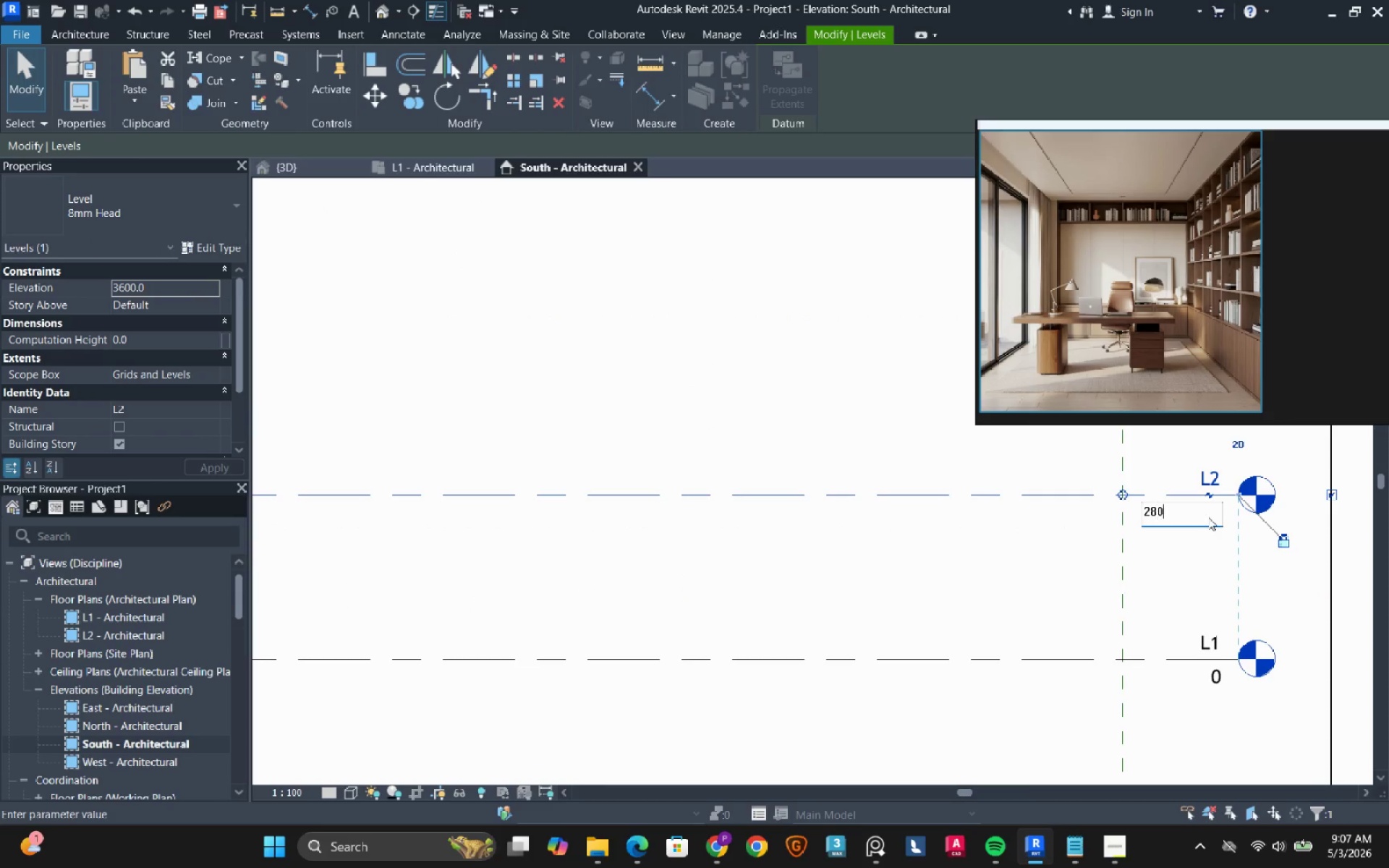 
key(Numpad0)
 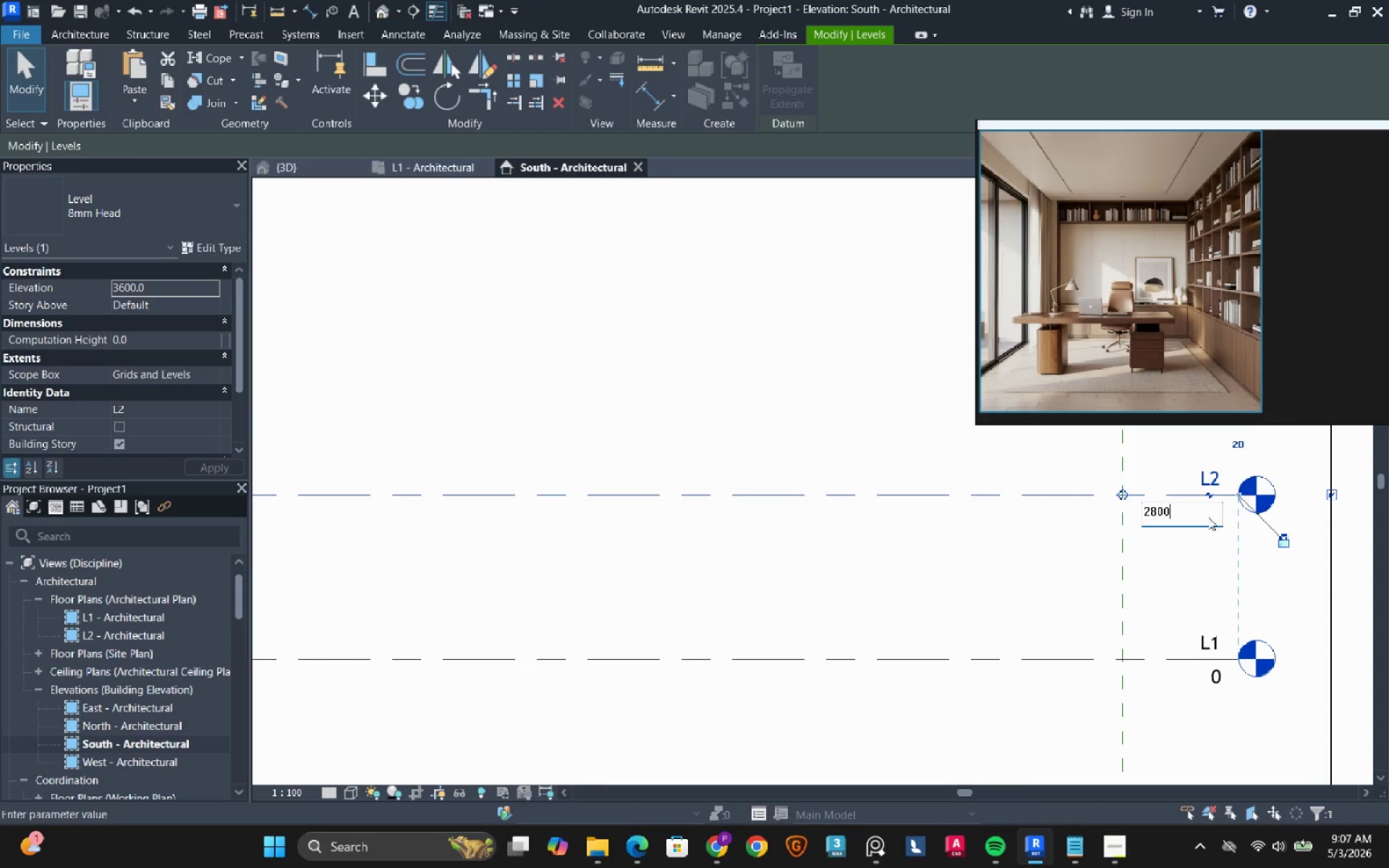 
key(Numpad0)
 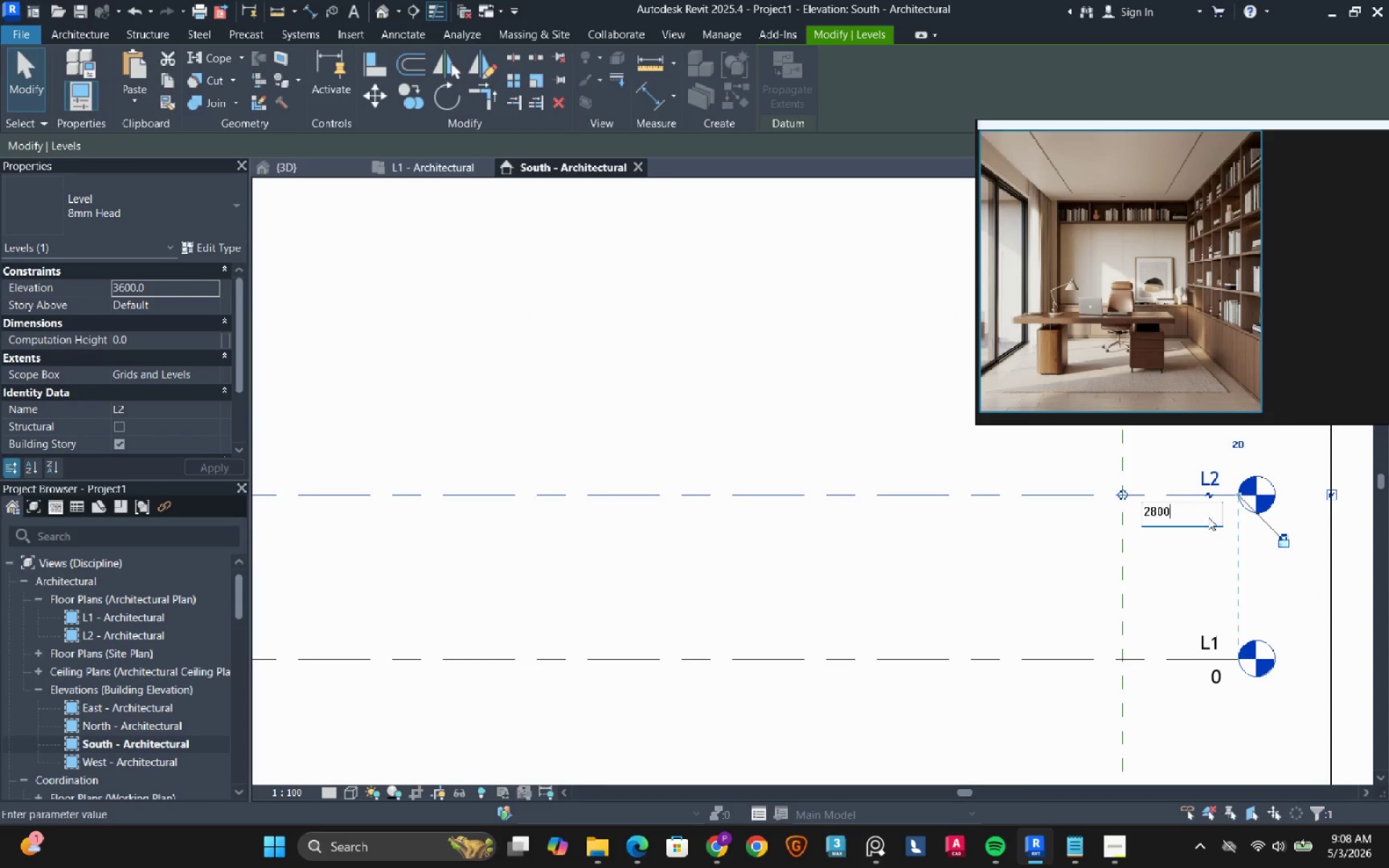 
key(NumpadEnter)
 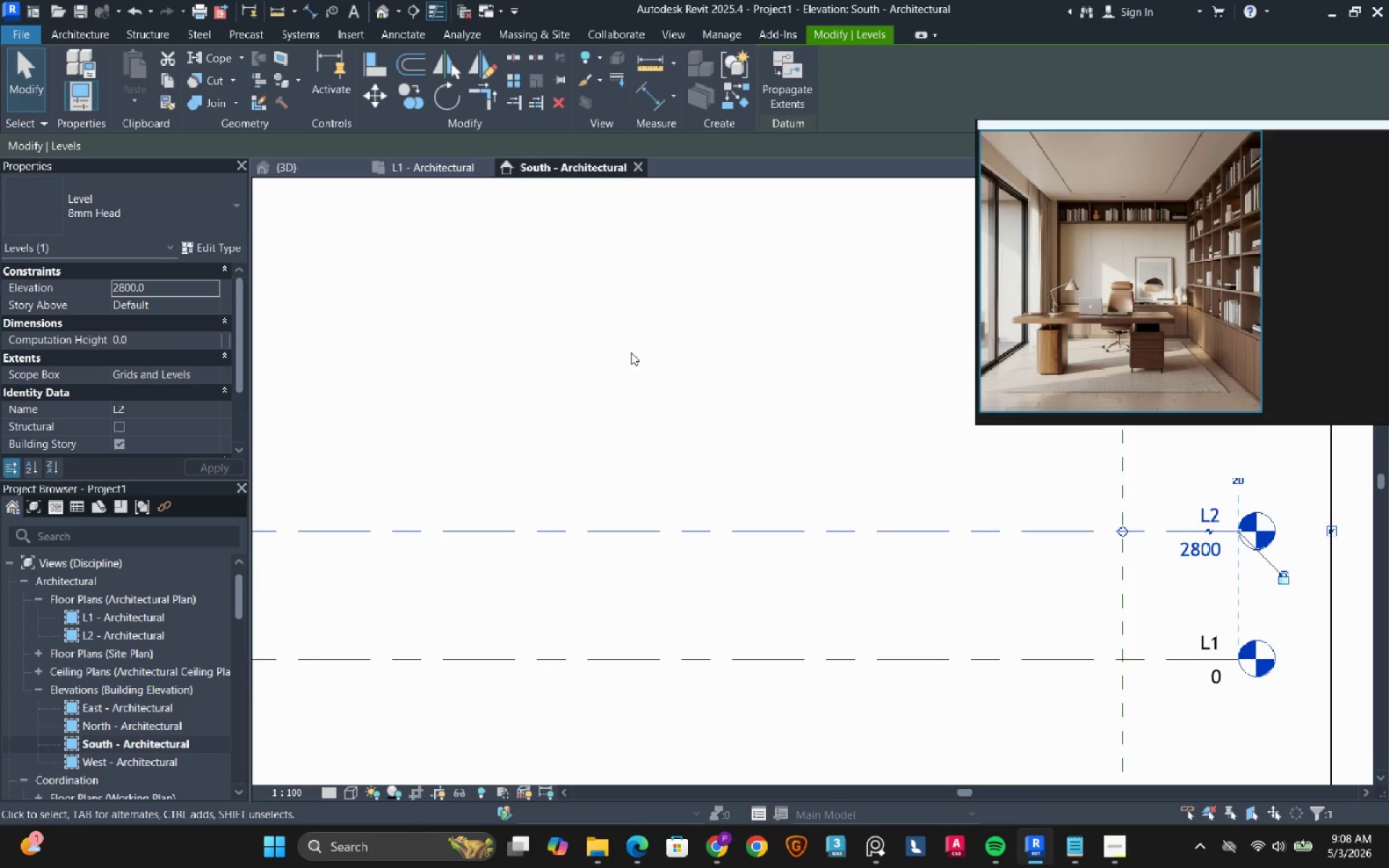 
left_click([629, 352])
 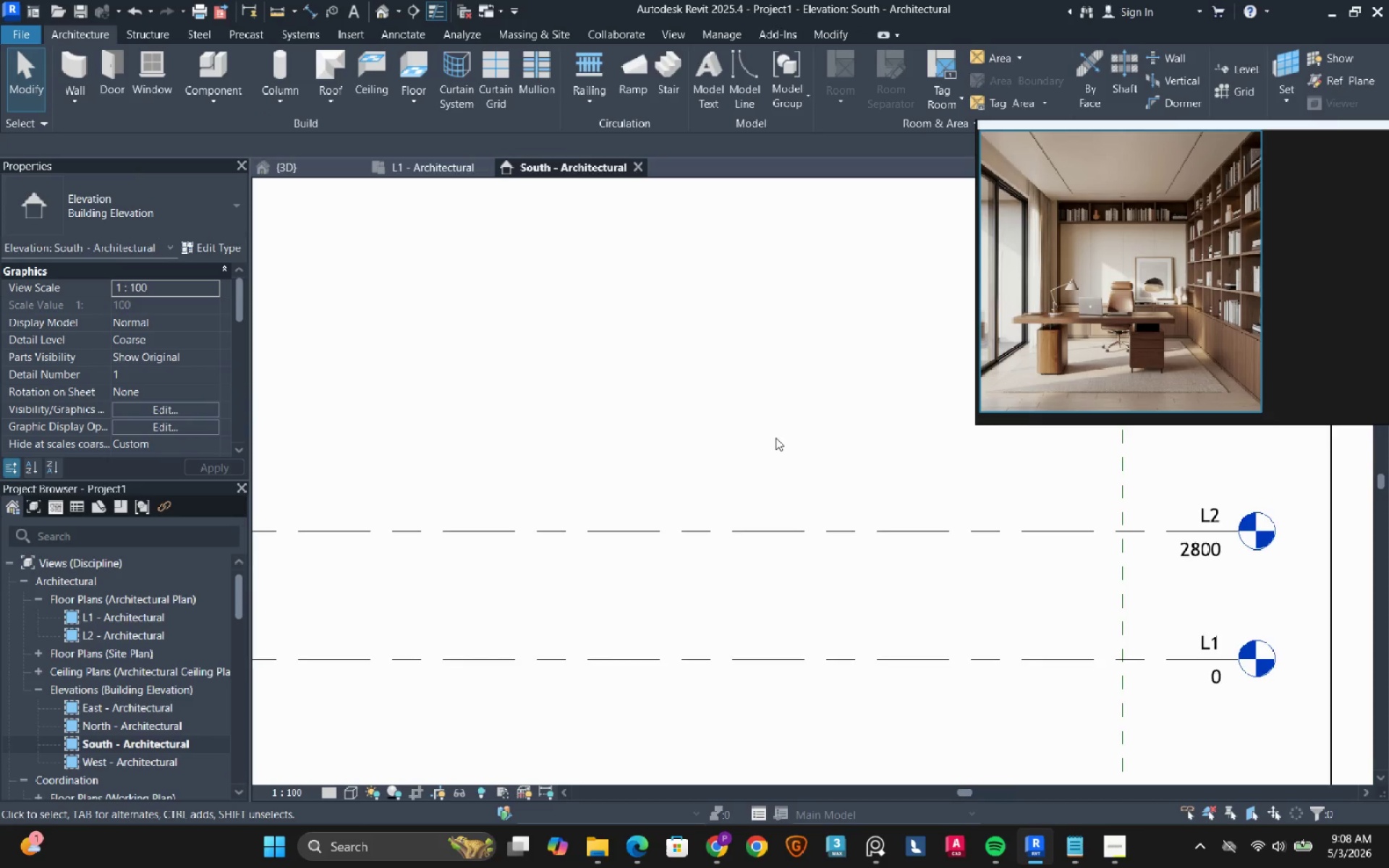 
scroll: coordinate [805, 461], scroll_direction: down, amount: 3.0
 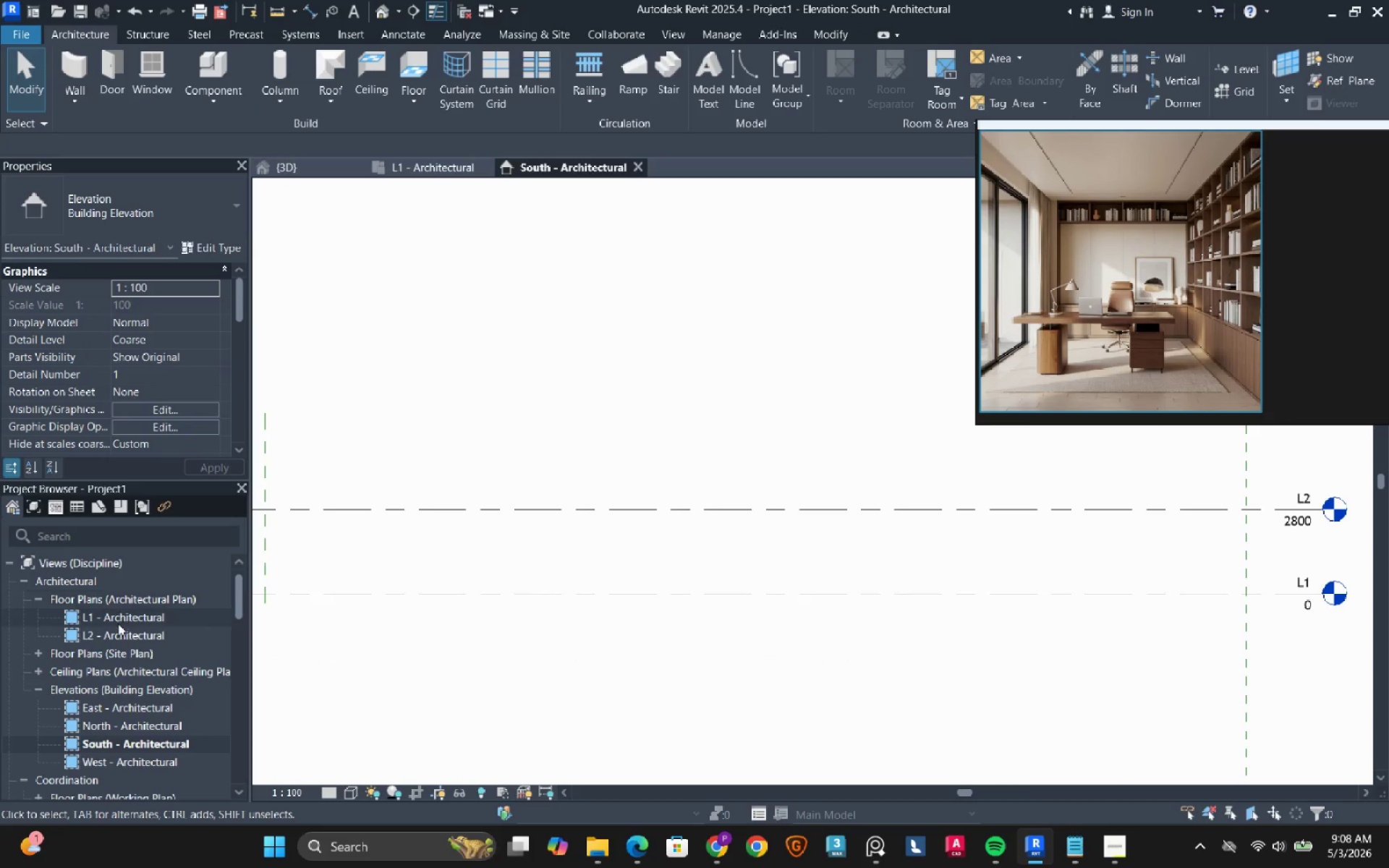 
double_click([115, 622])
 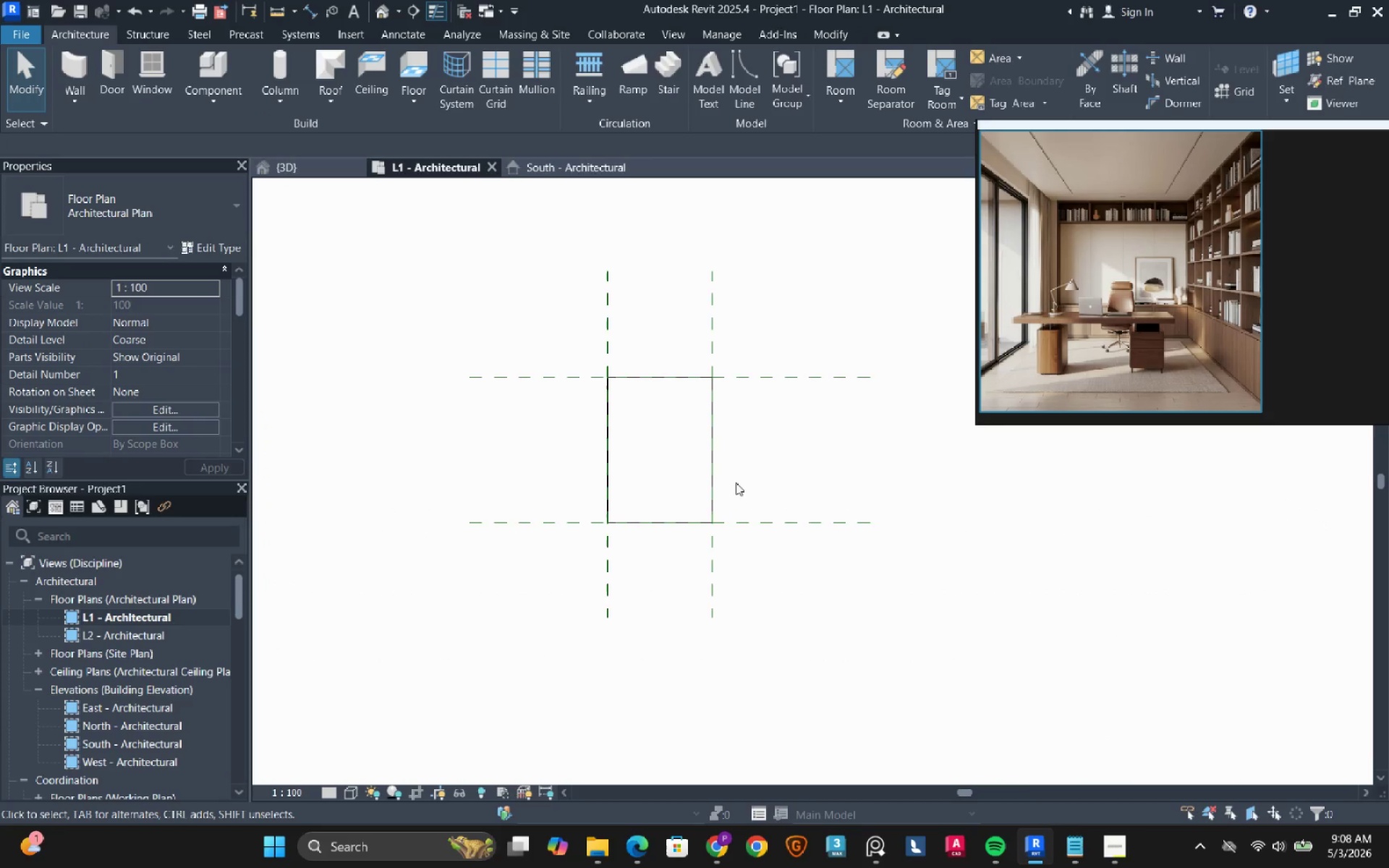 
scroll: coordinate [744, 467], scroll_direction: up, amount: 3.0
 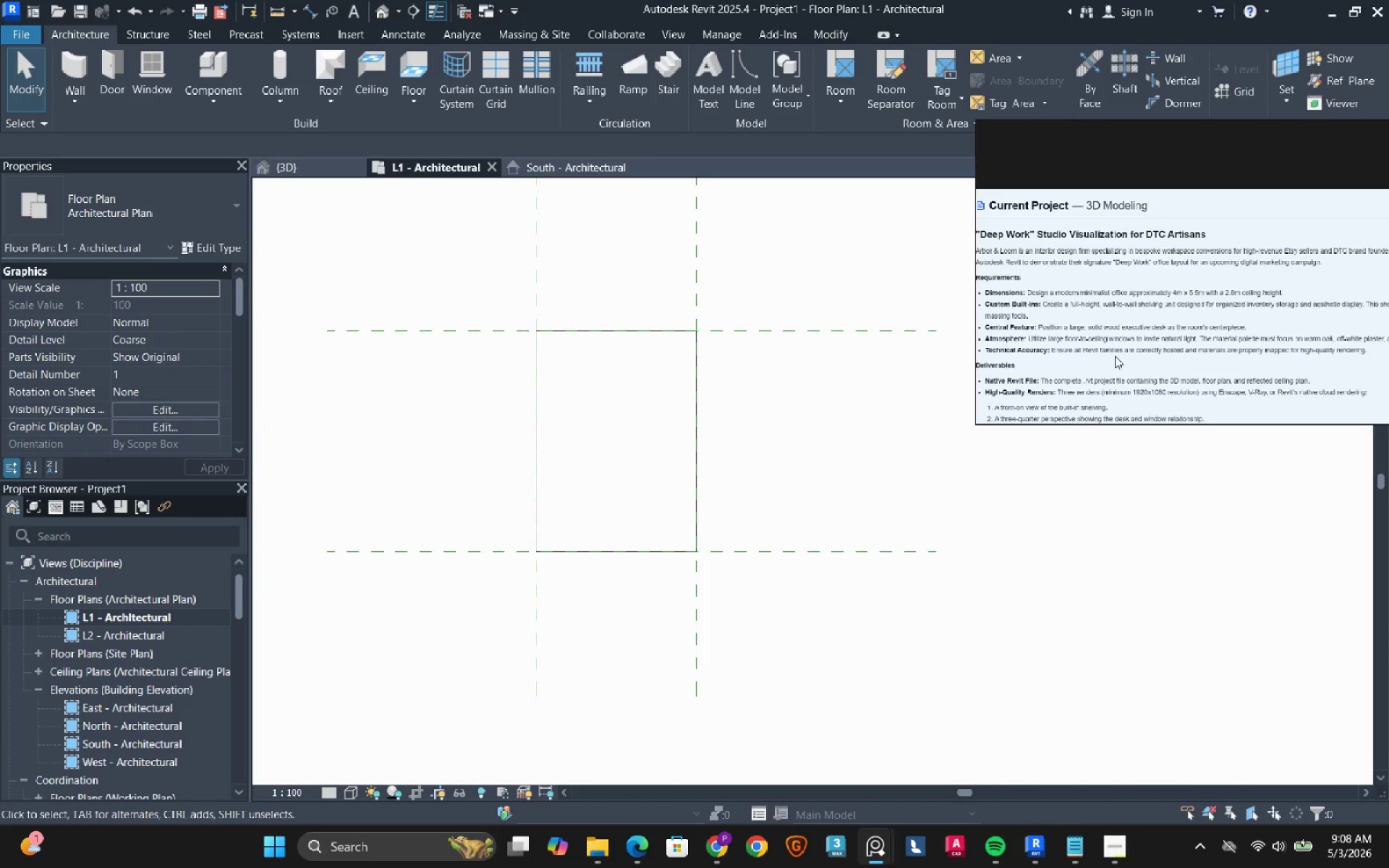 
wait(10.17)
 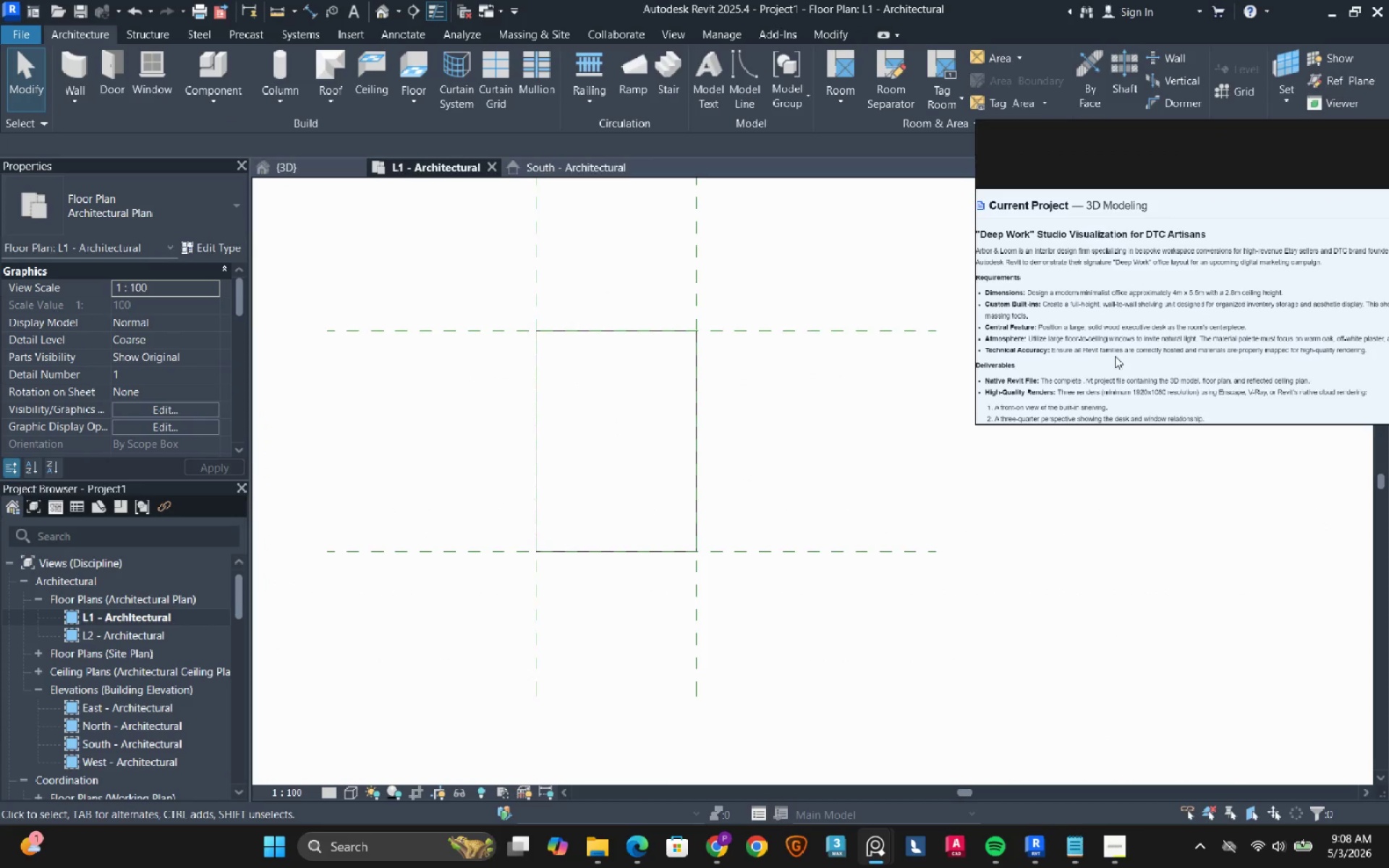 
left_click([93, 64])
 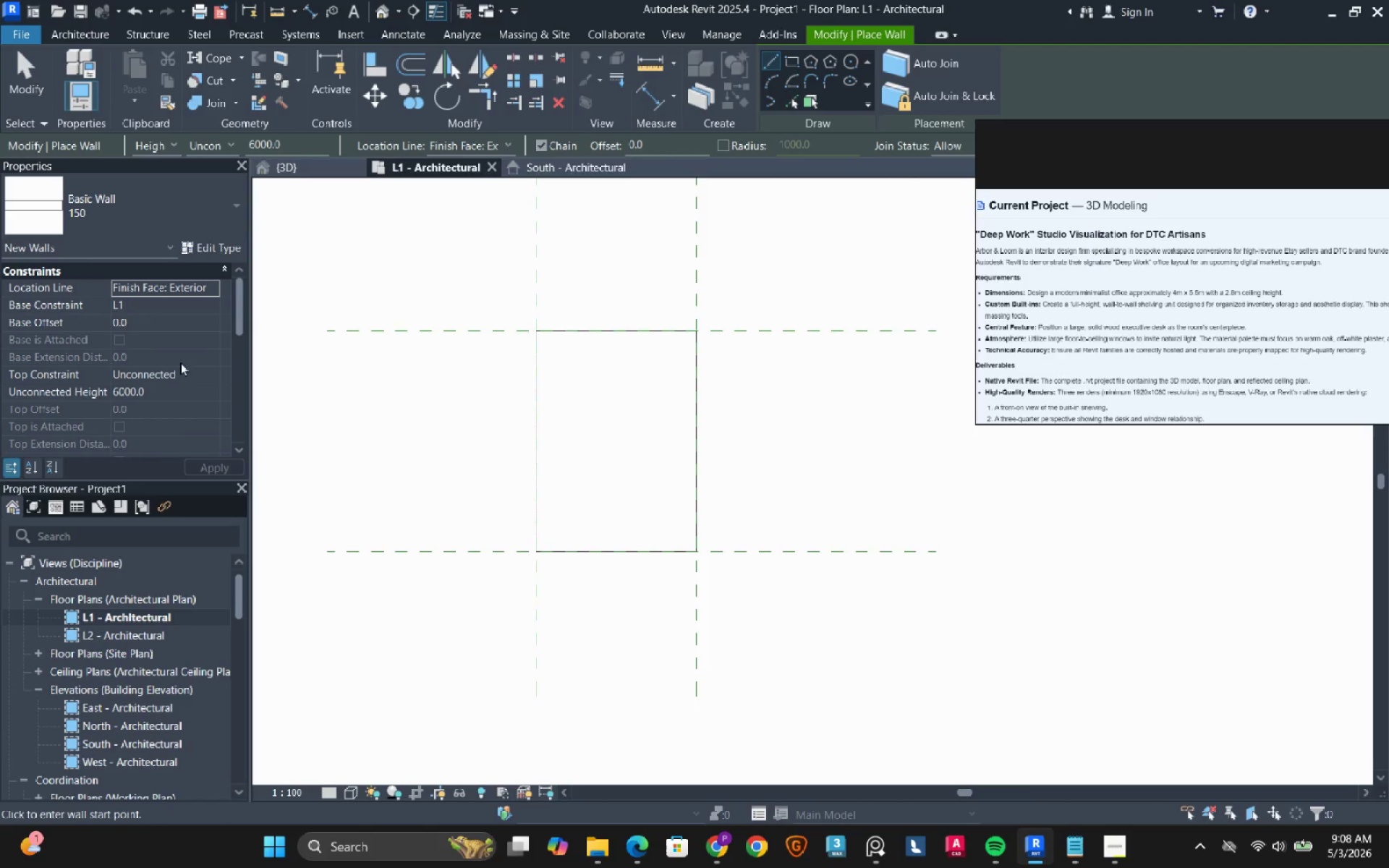 
left_click([208, 375])
 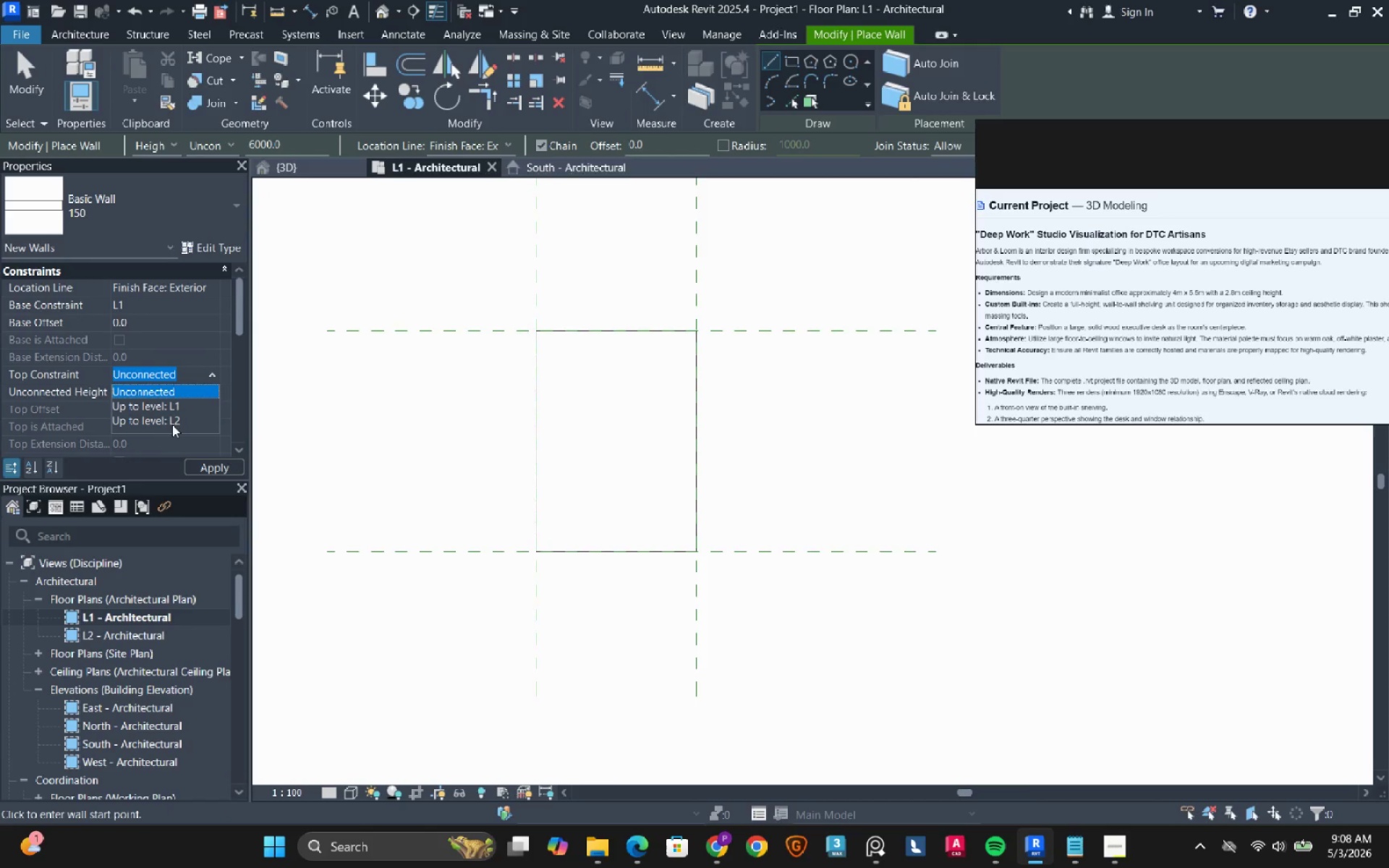 
left_click([166, 415])
 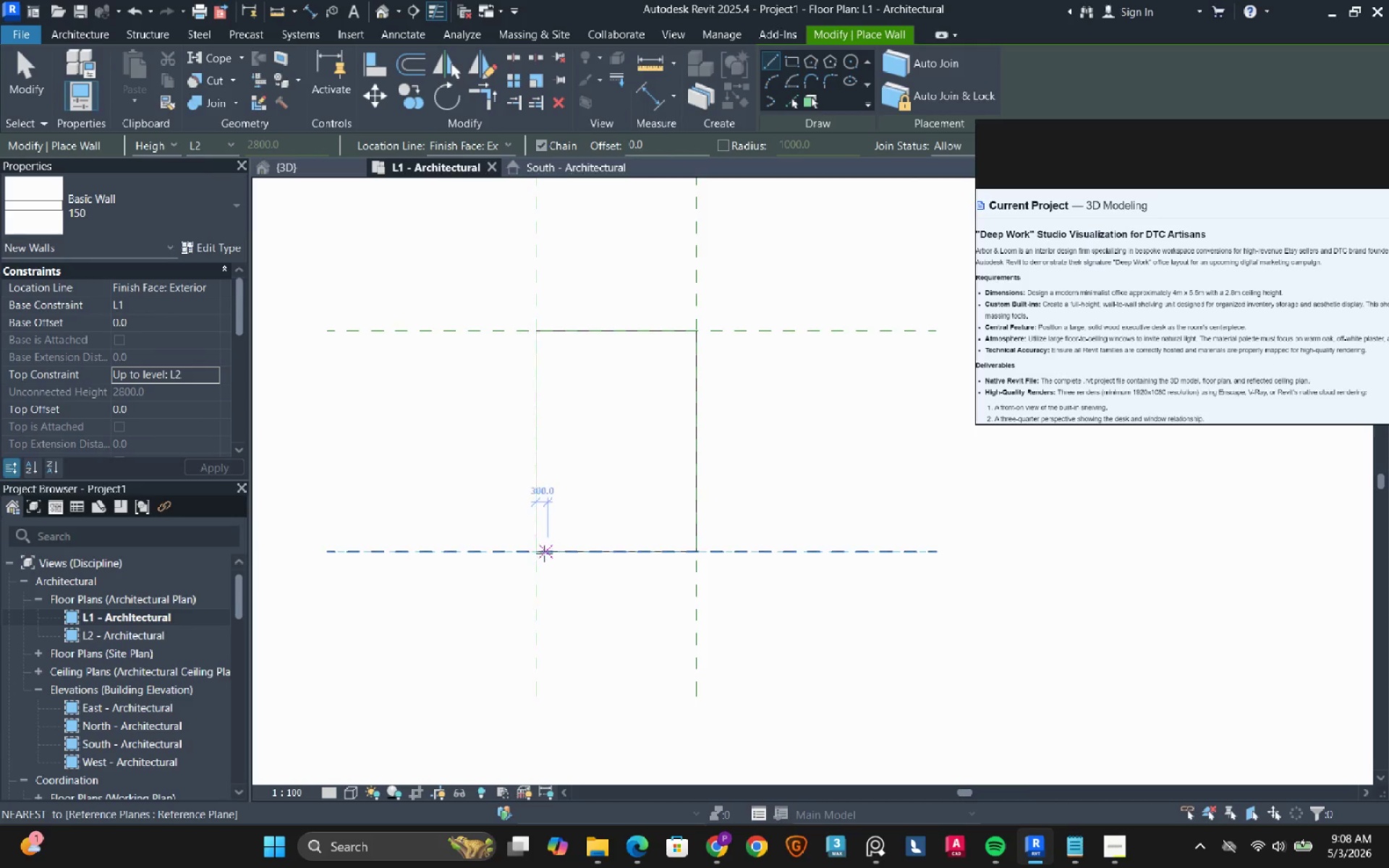 
left_click([536, 555])
 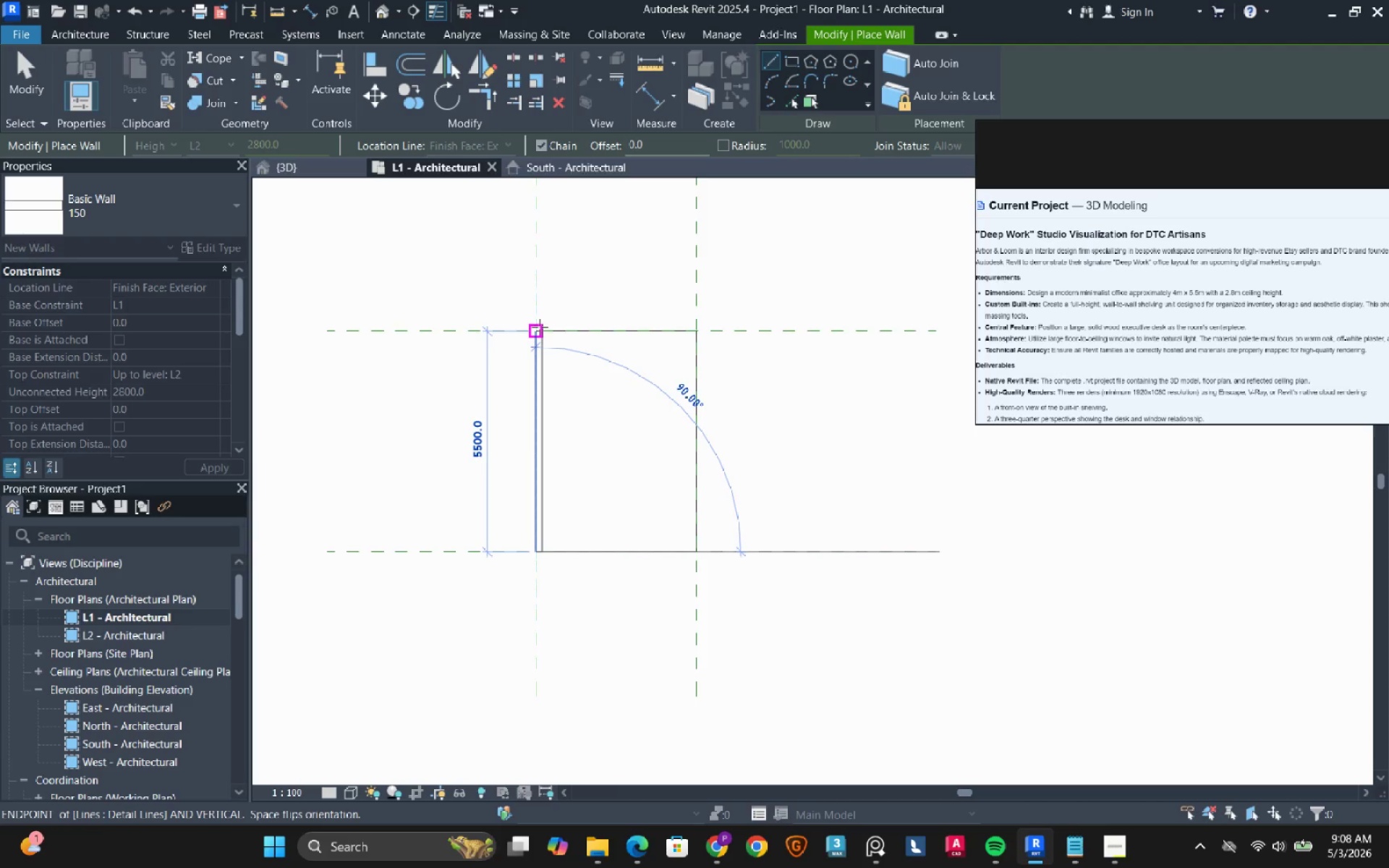 
left_click([540, 327])
 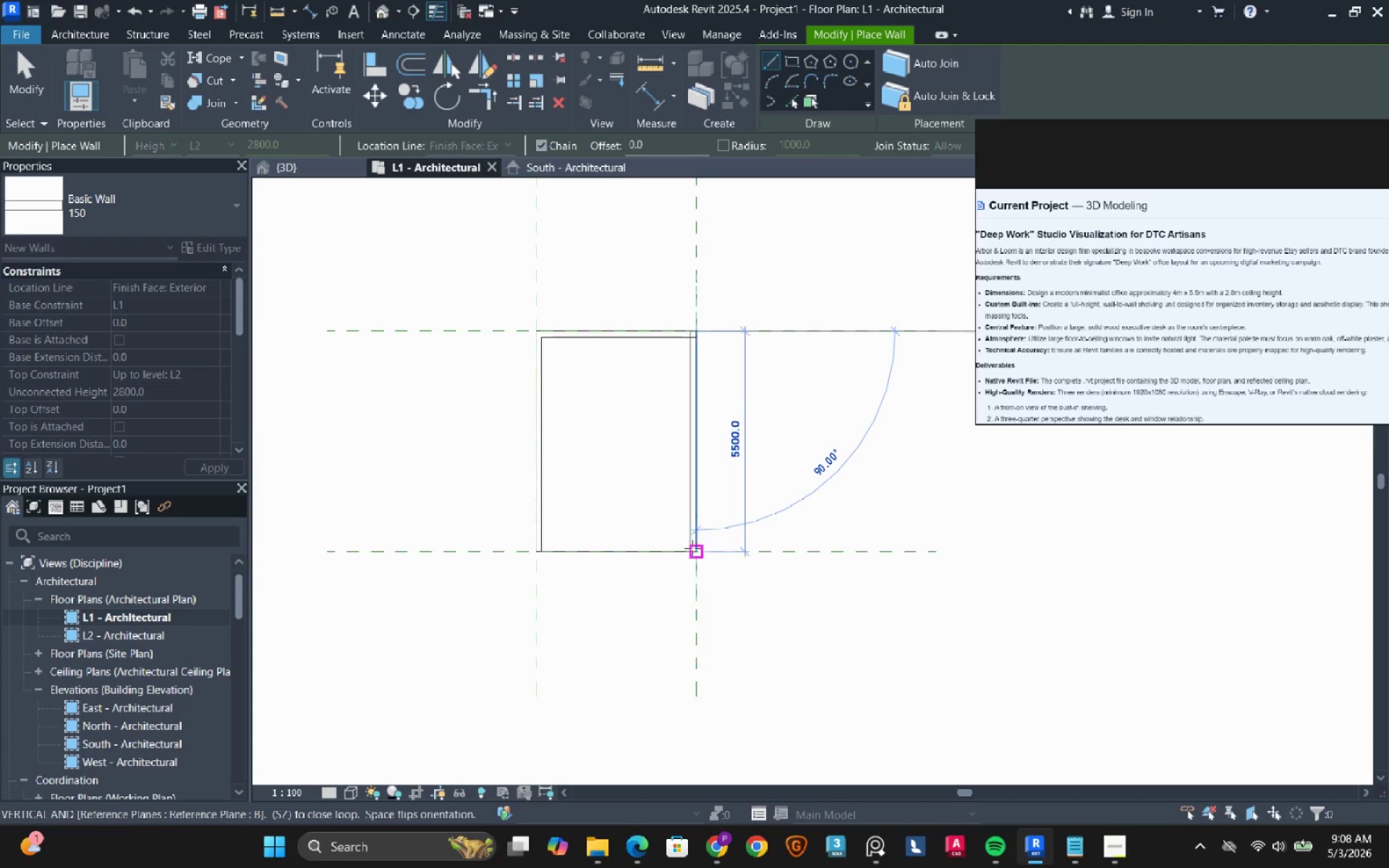 
left_click([693, 556])
 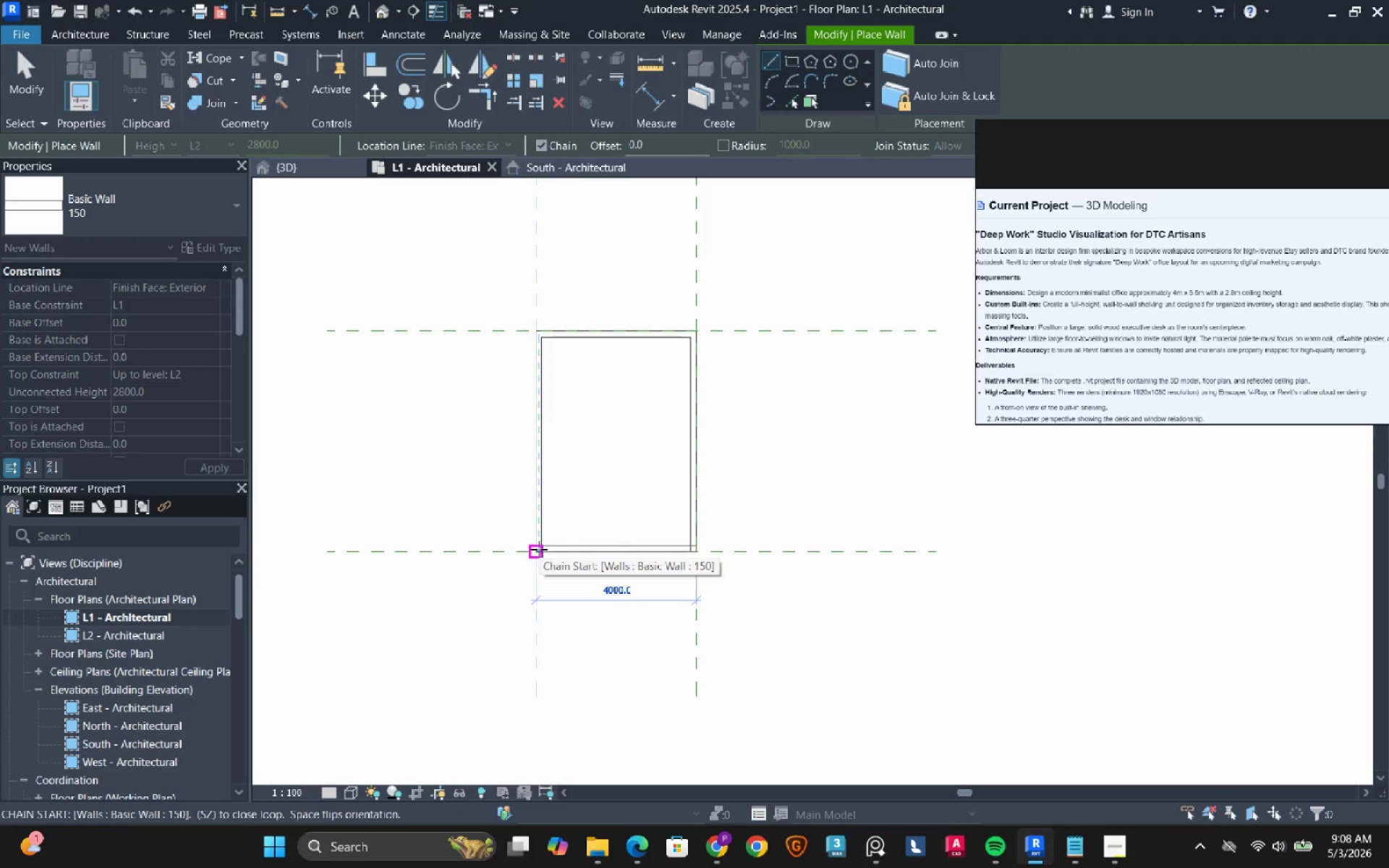 
wait(7.16)
 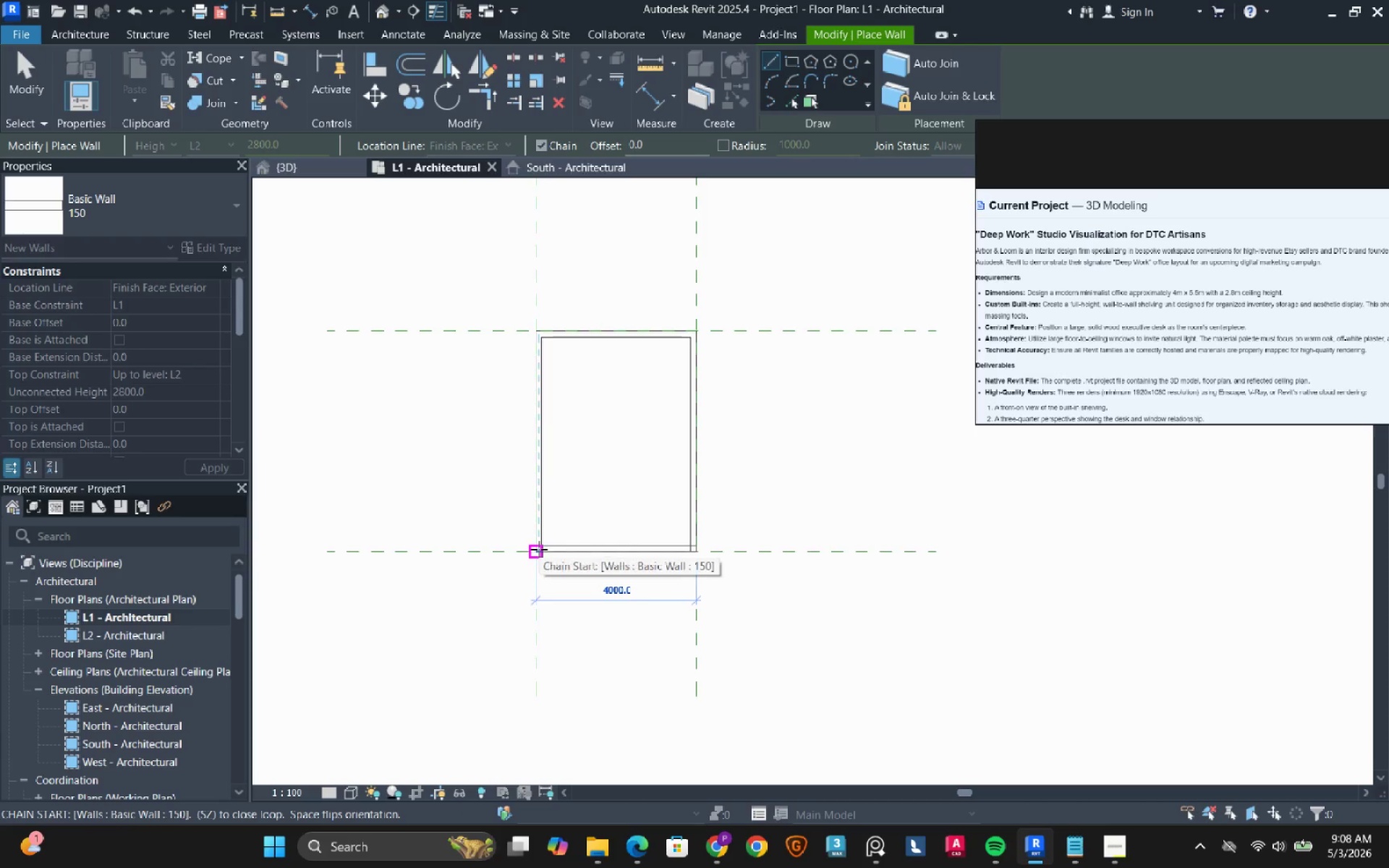 
left_click([539, 549])
 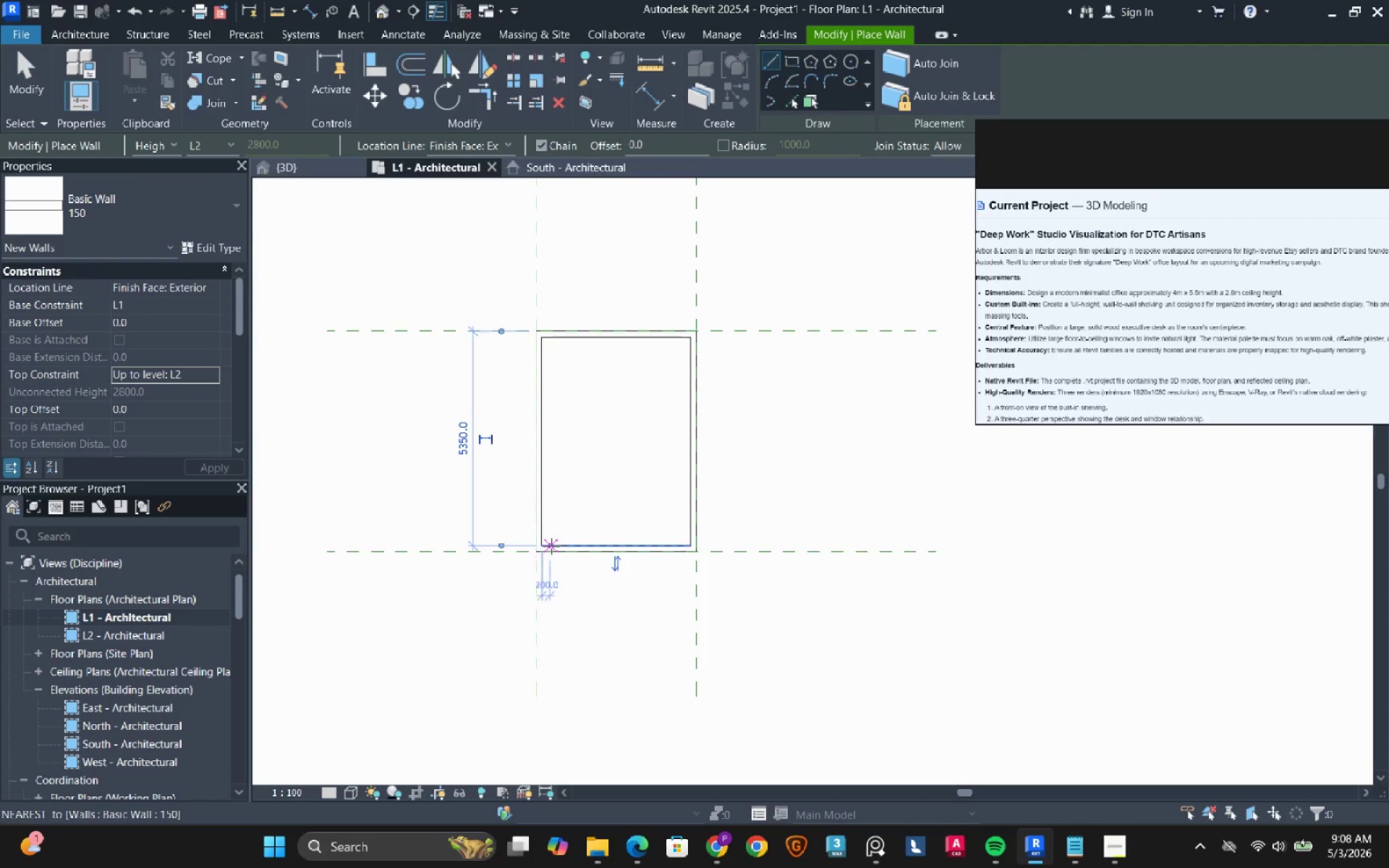 
key(Escape)
 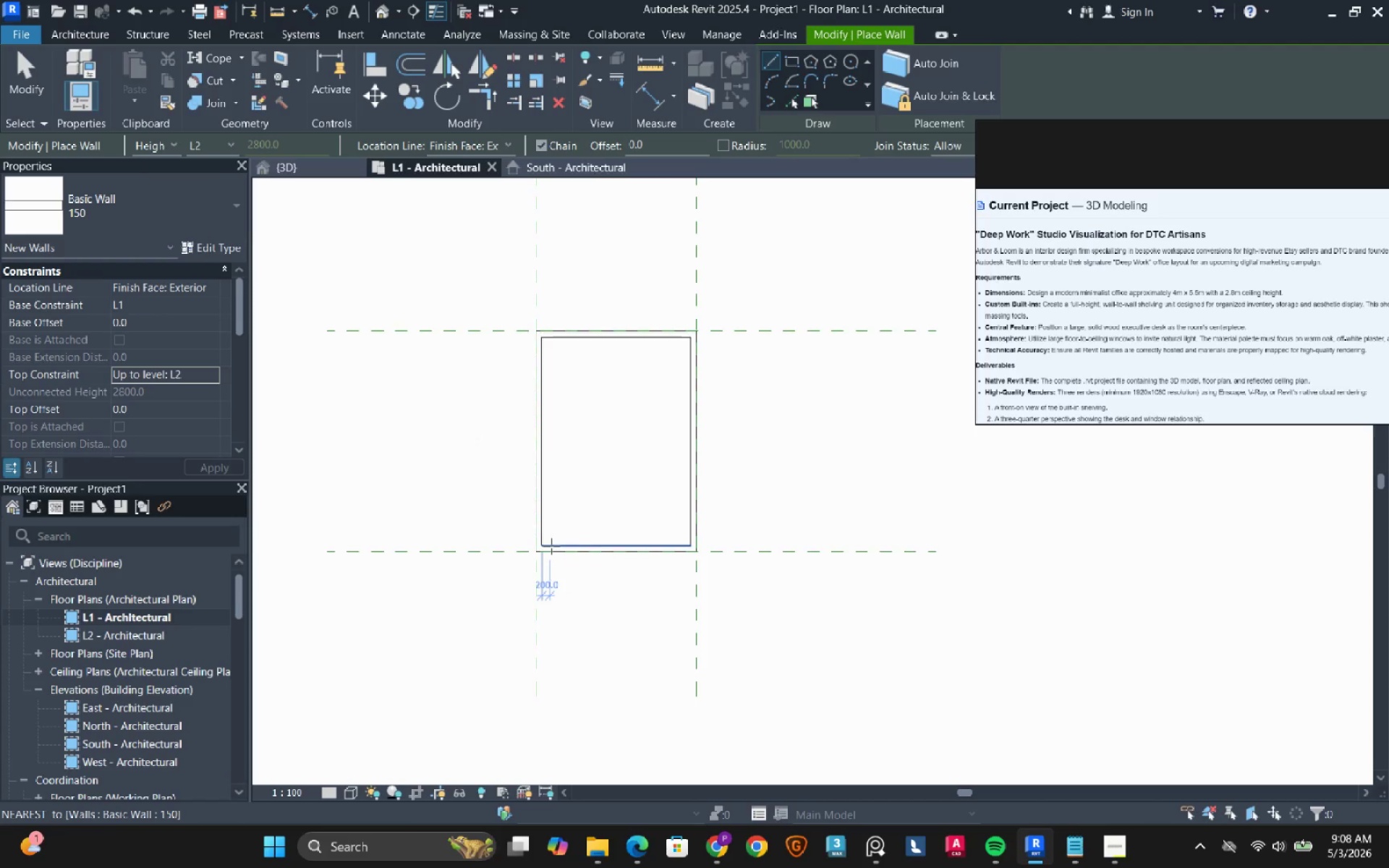 
key(Escape)
 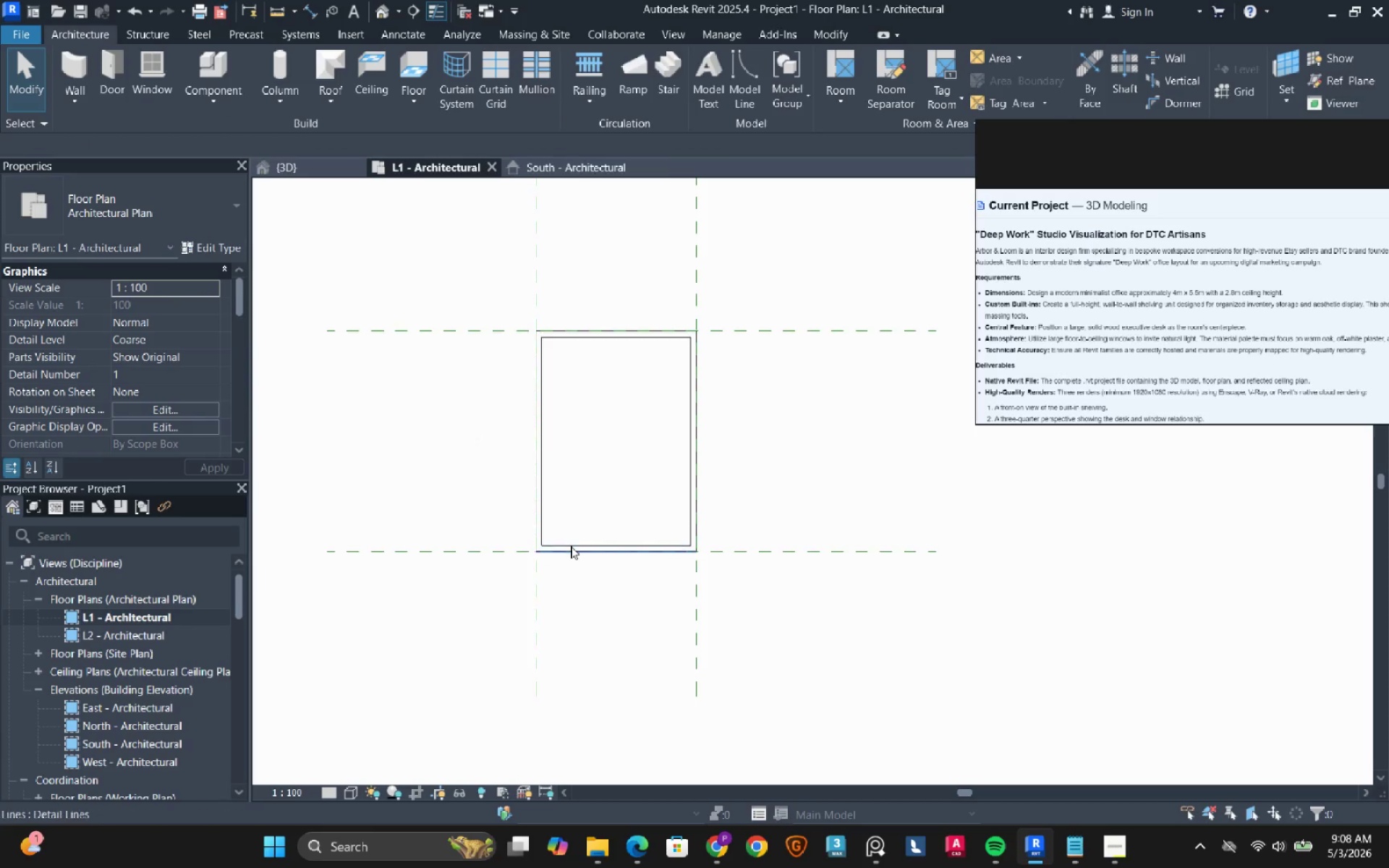 
key(Tab)
 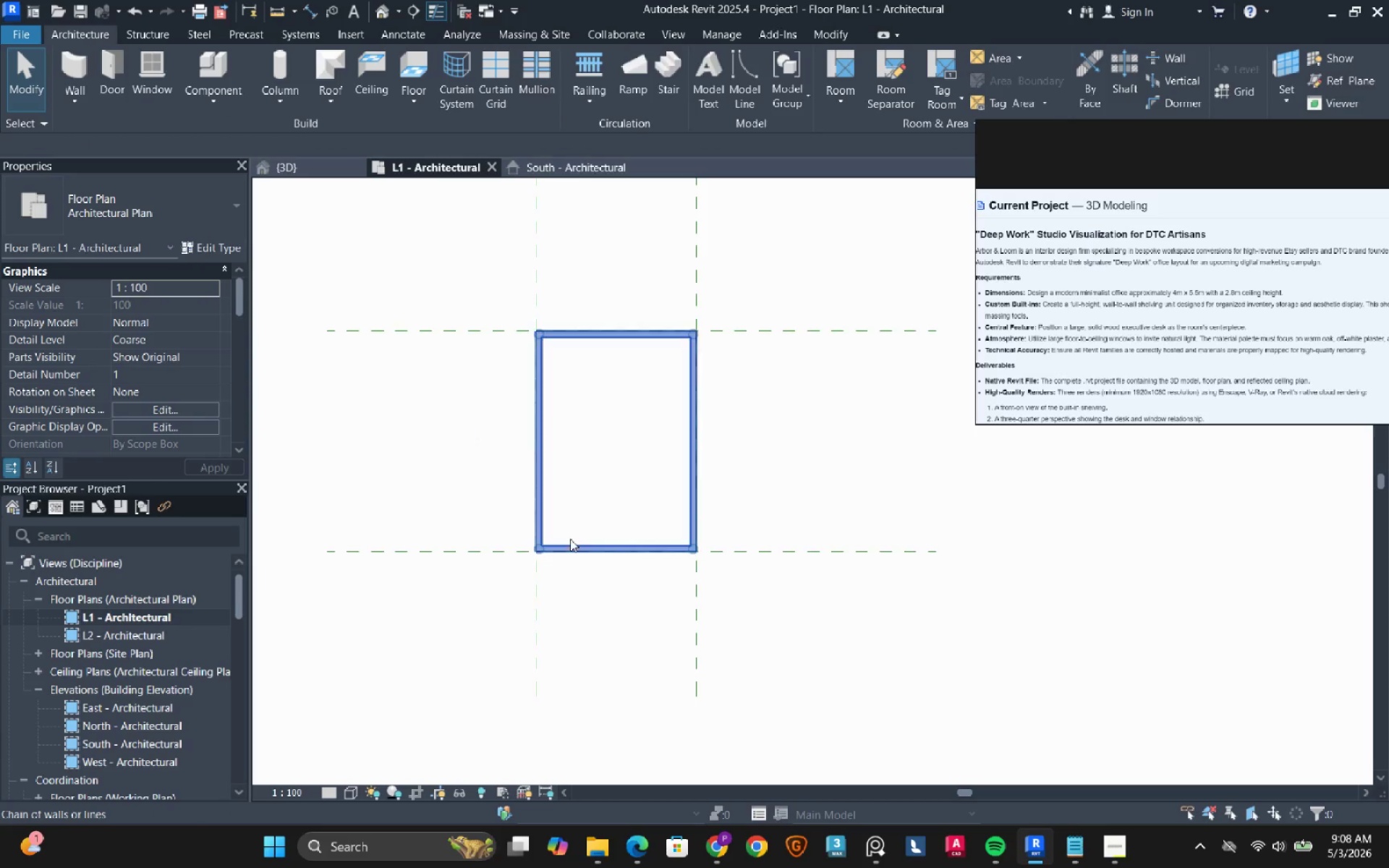 
left_click([570, 539])
 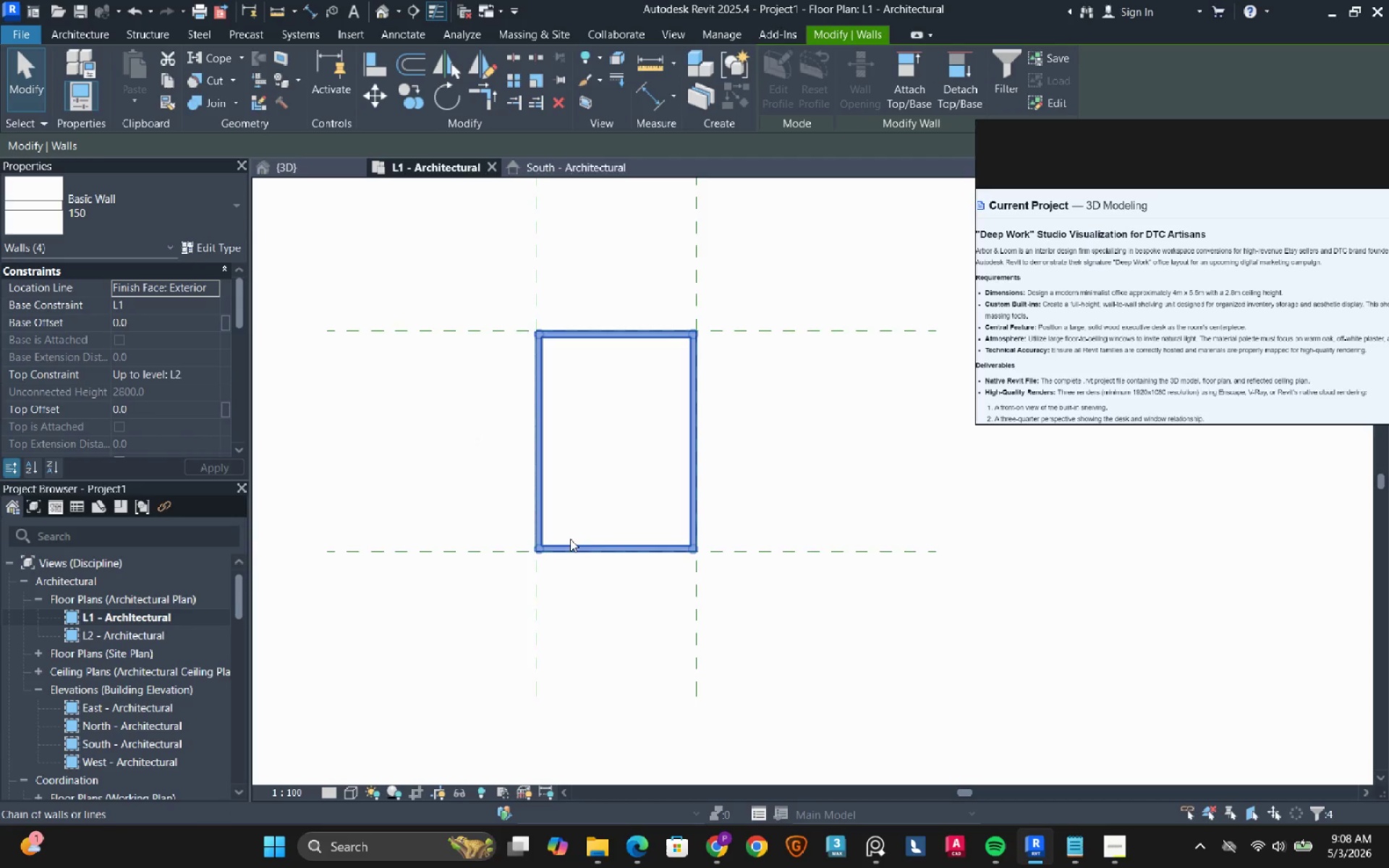 
type(de)
 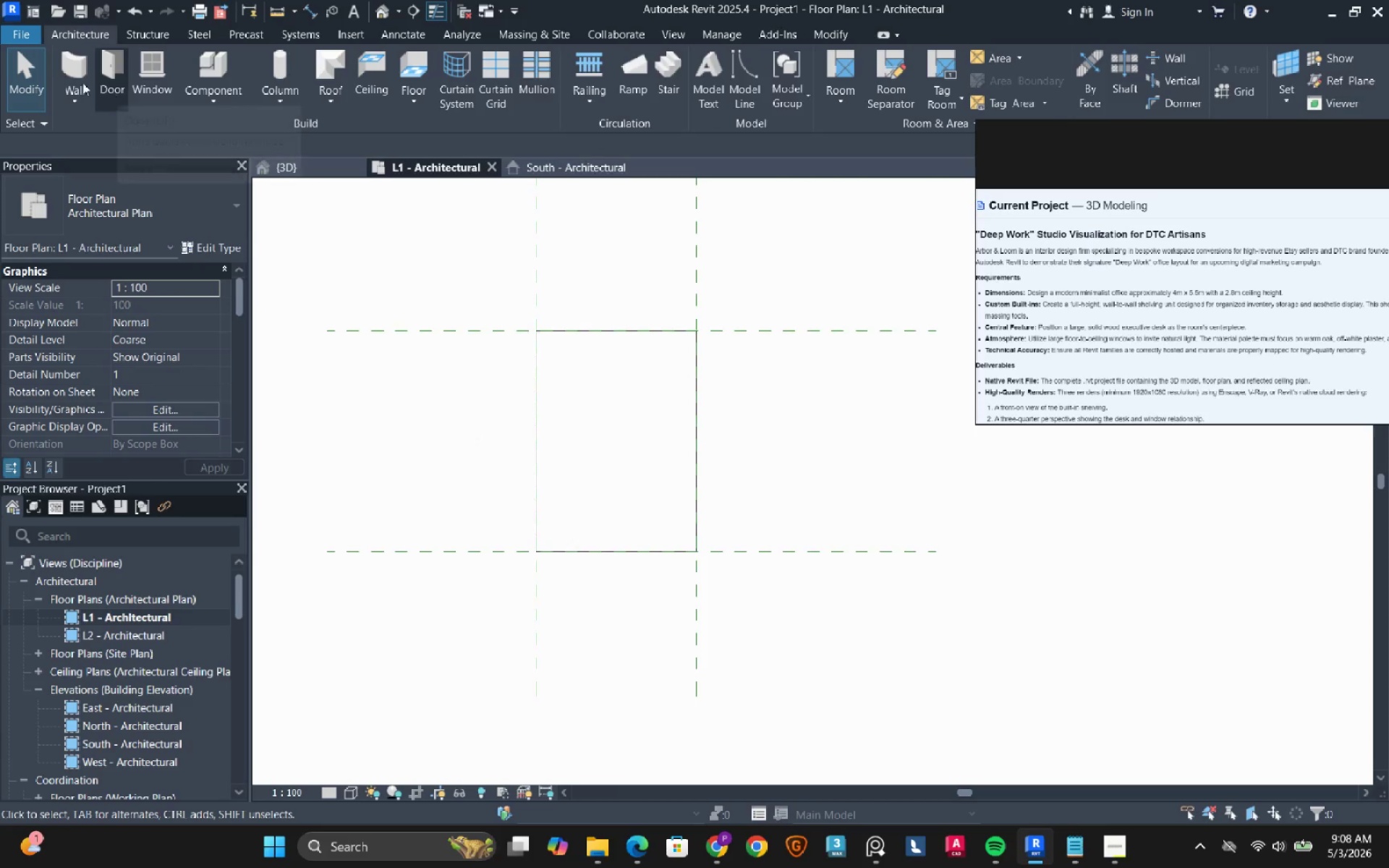 
left_click([72, 71])
 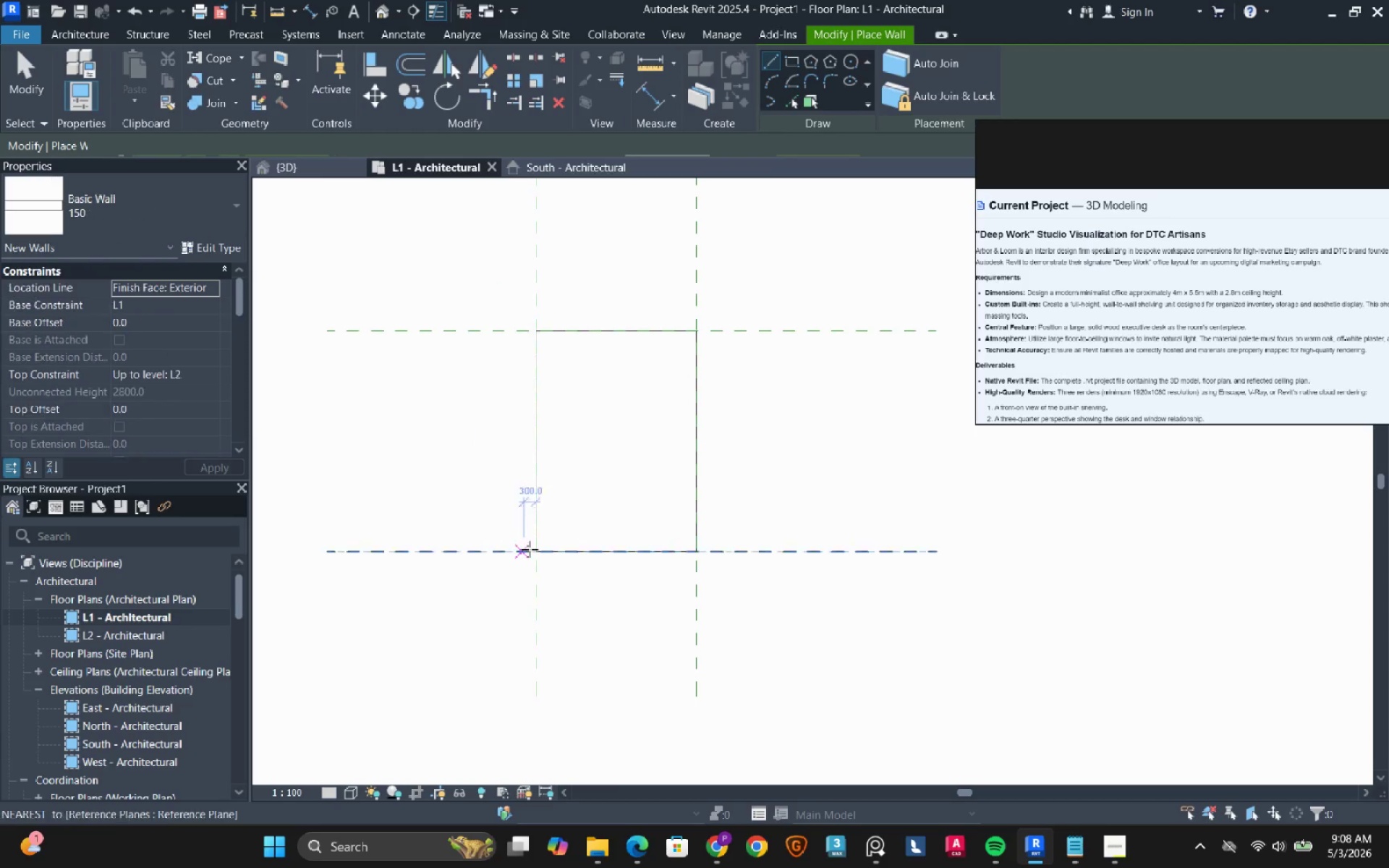 
left_click([532, 550])
 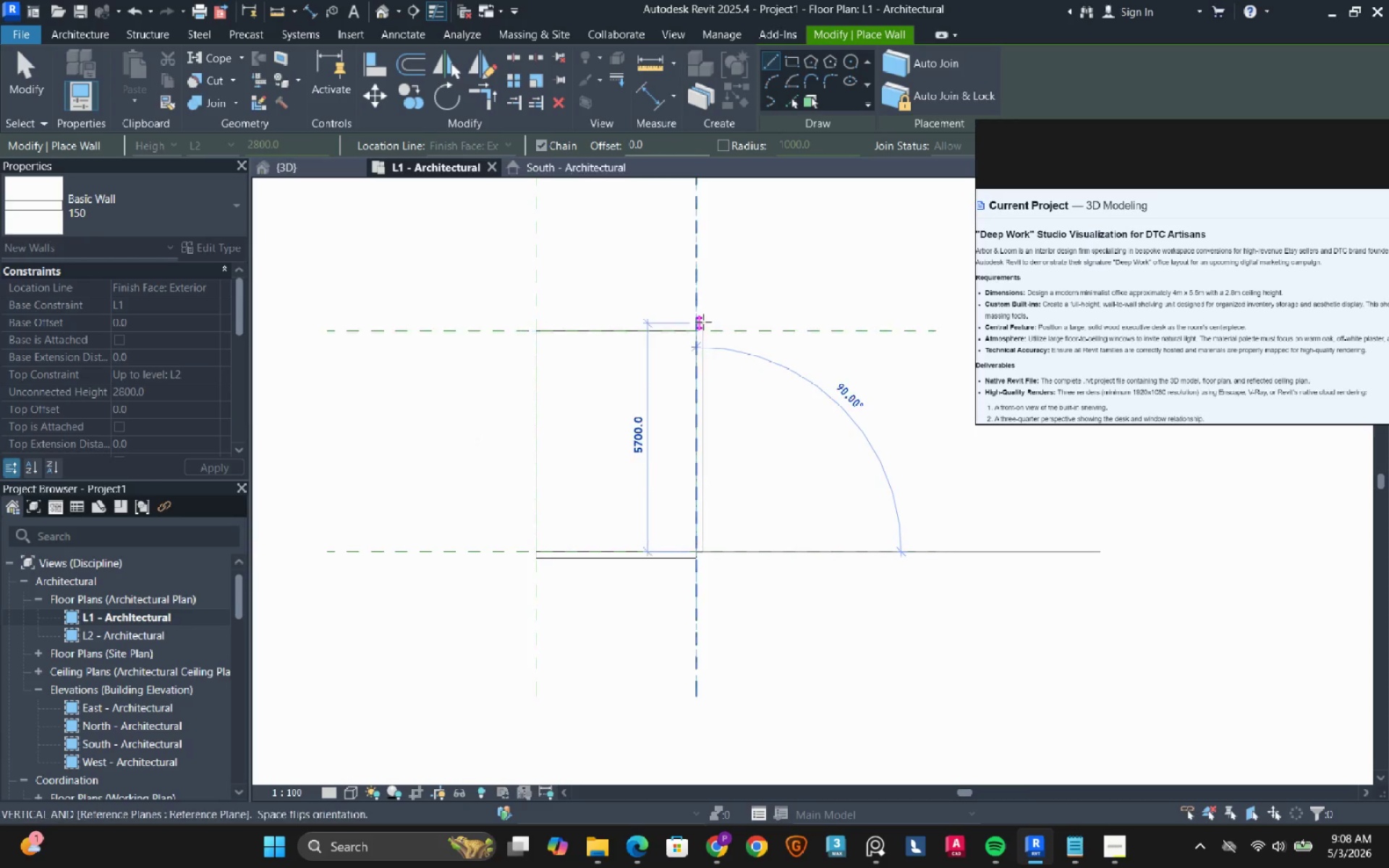 
left_click([699, 330])
 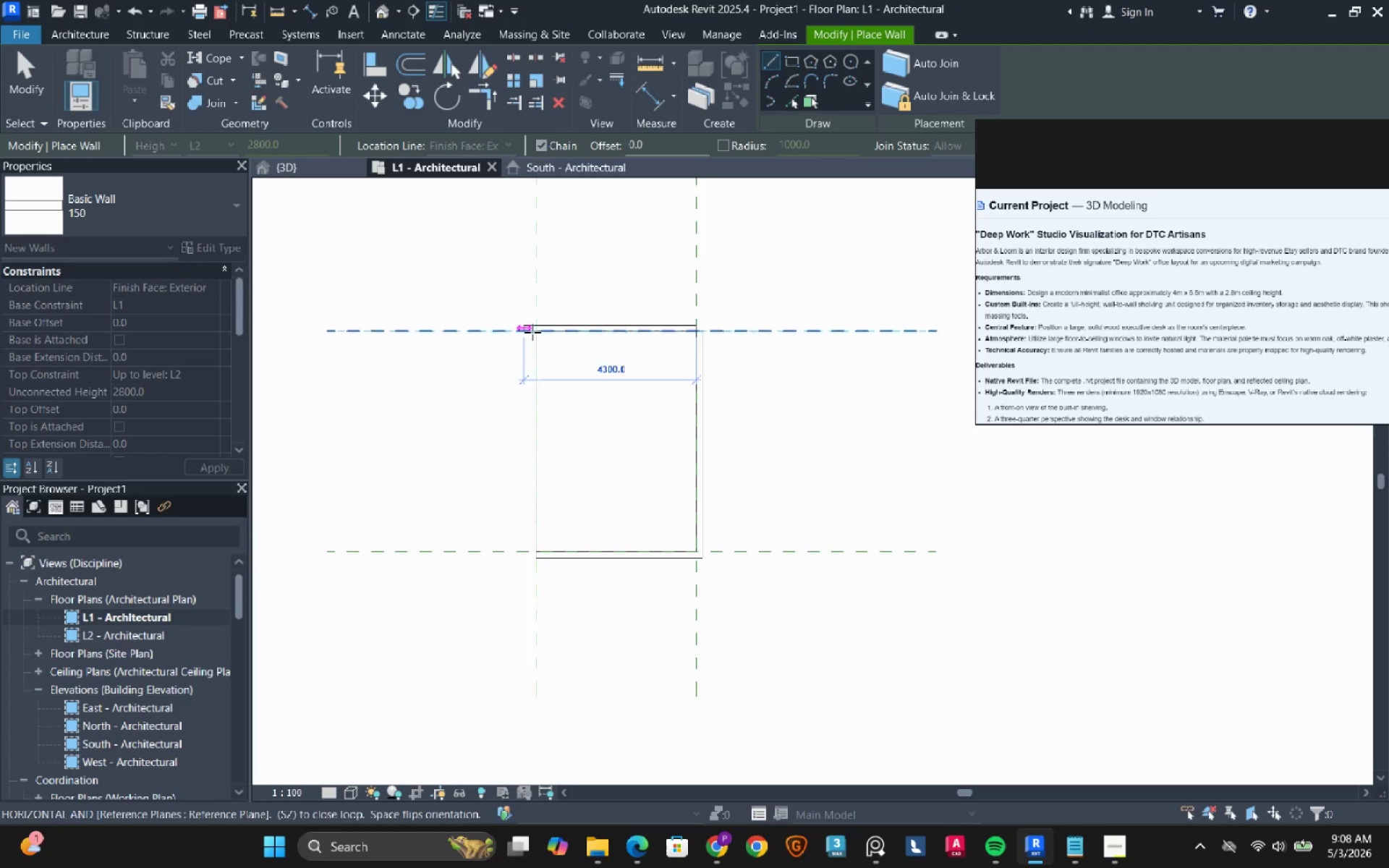 
left_click([535, 332])
 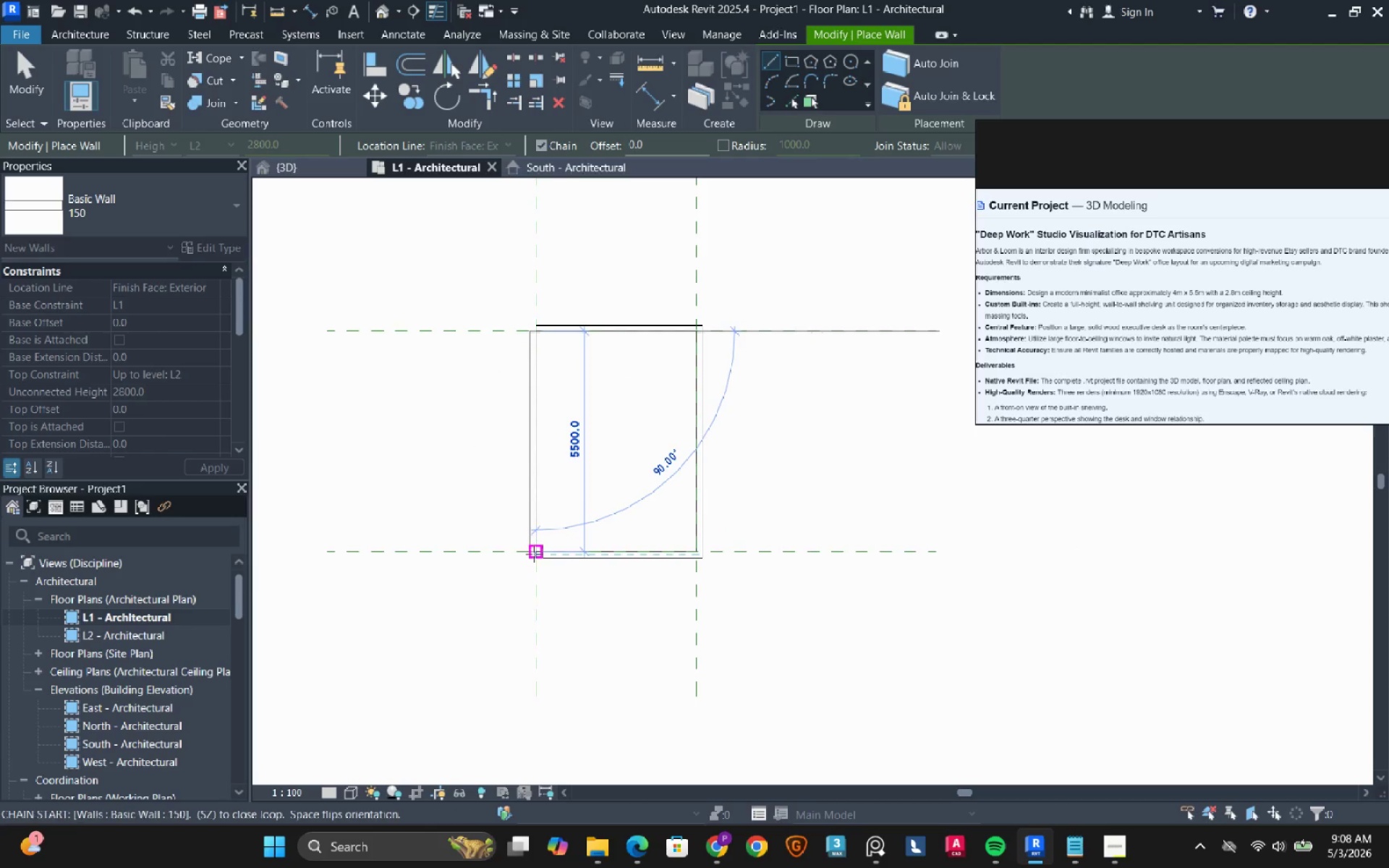 
left_click([534, 554])
 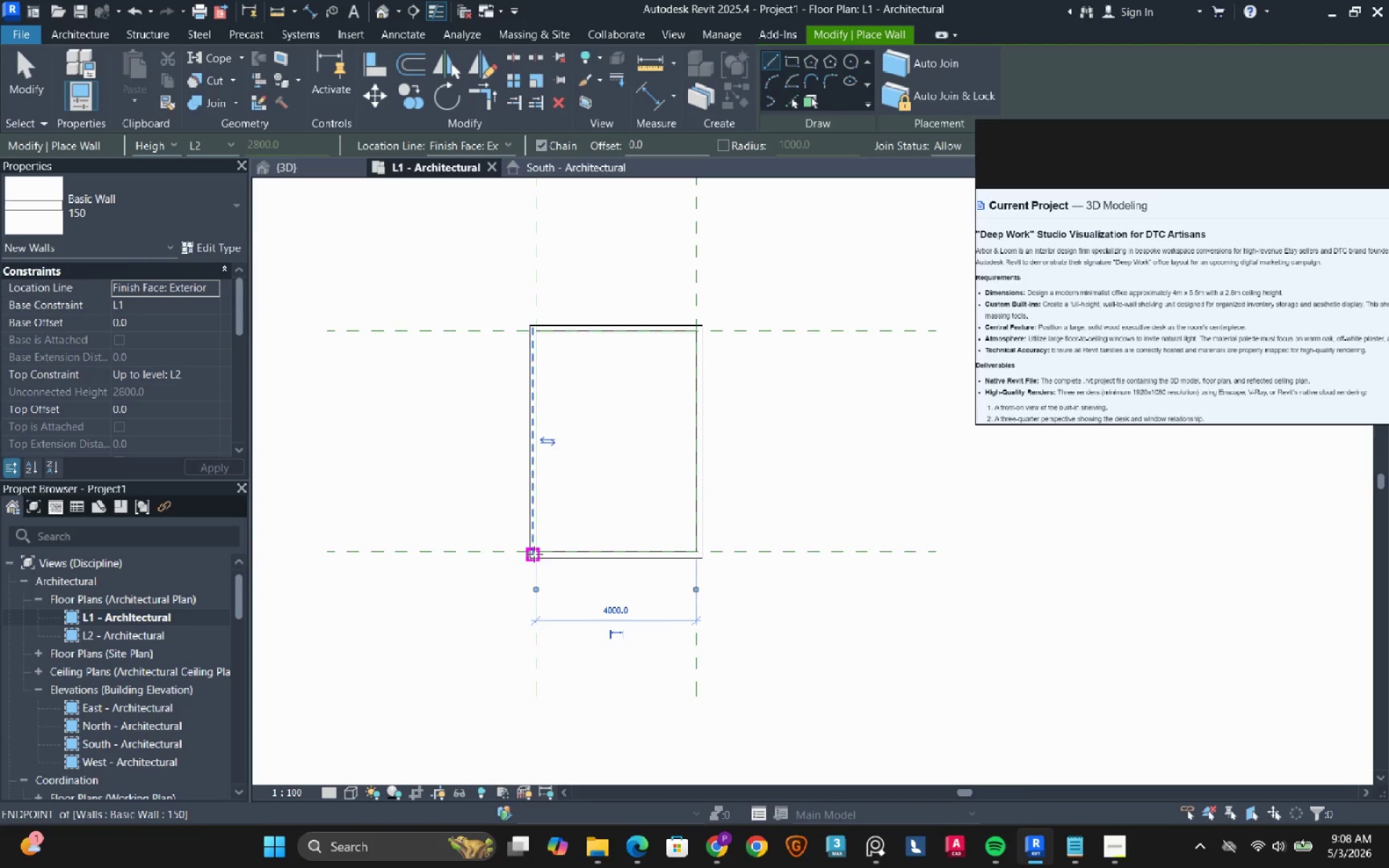 
key(Escape)
 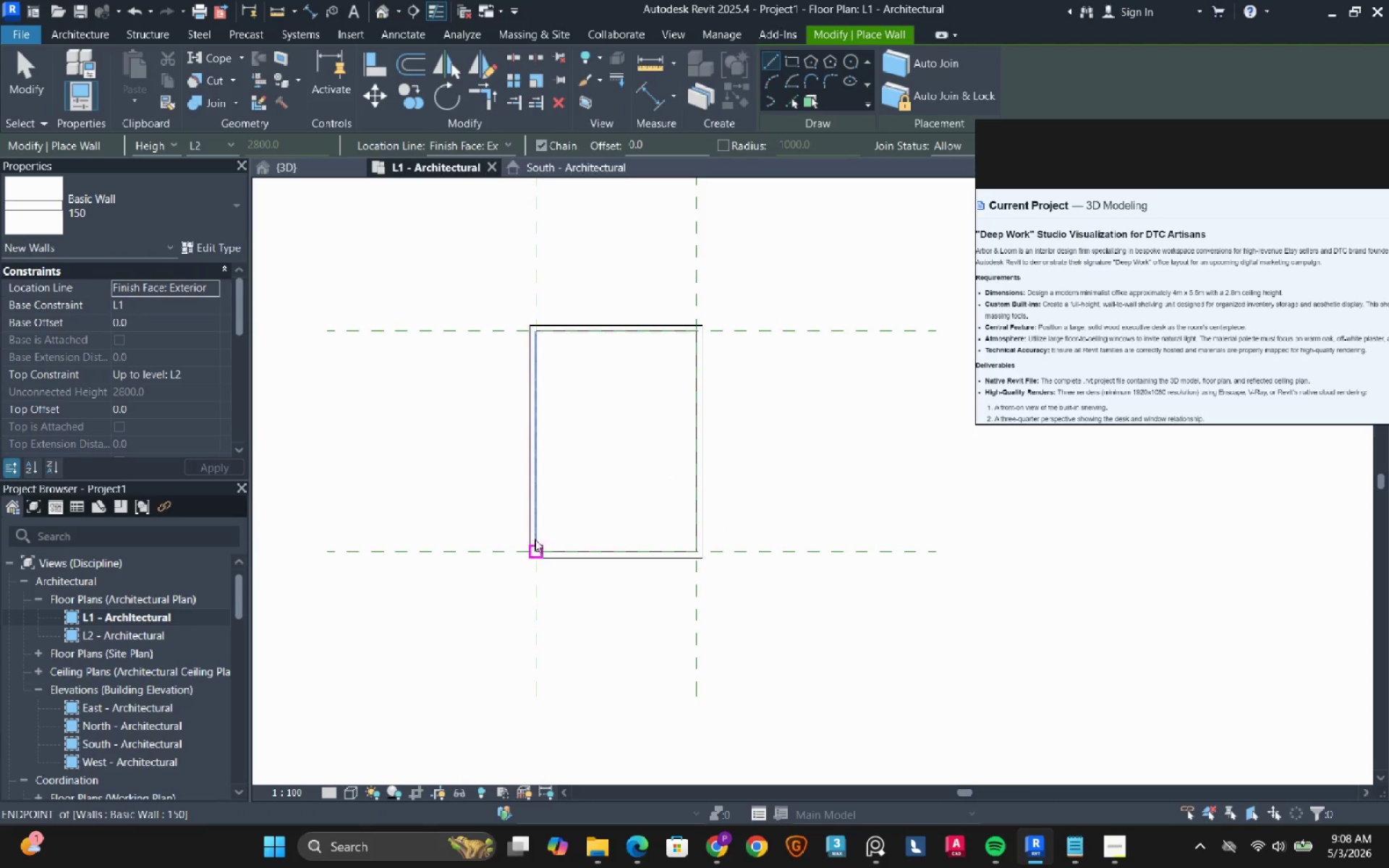 
key(Escape)
 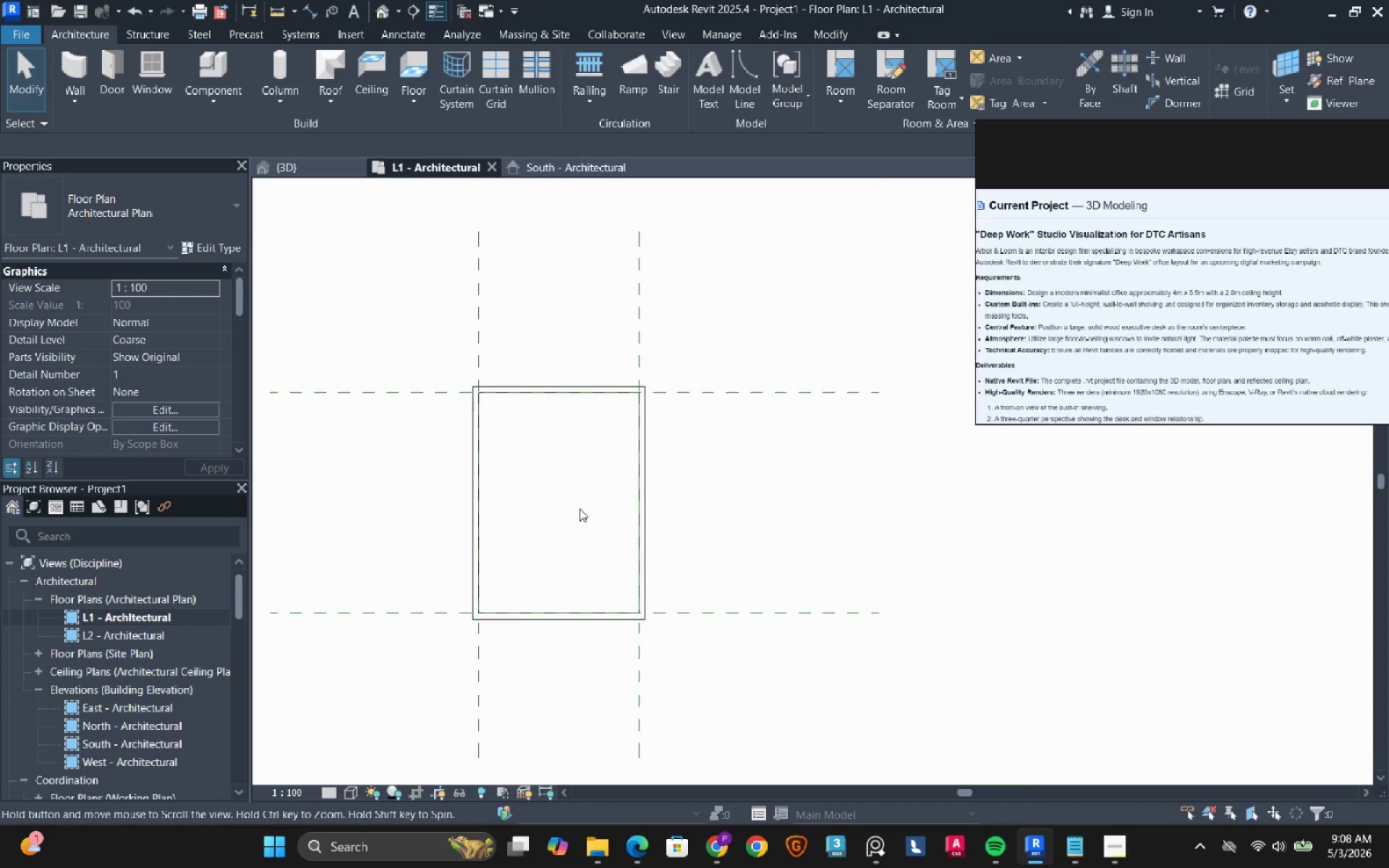 
scroll: coordinate [577, 503], scroll_direction: up, amount: 3.0
 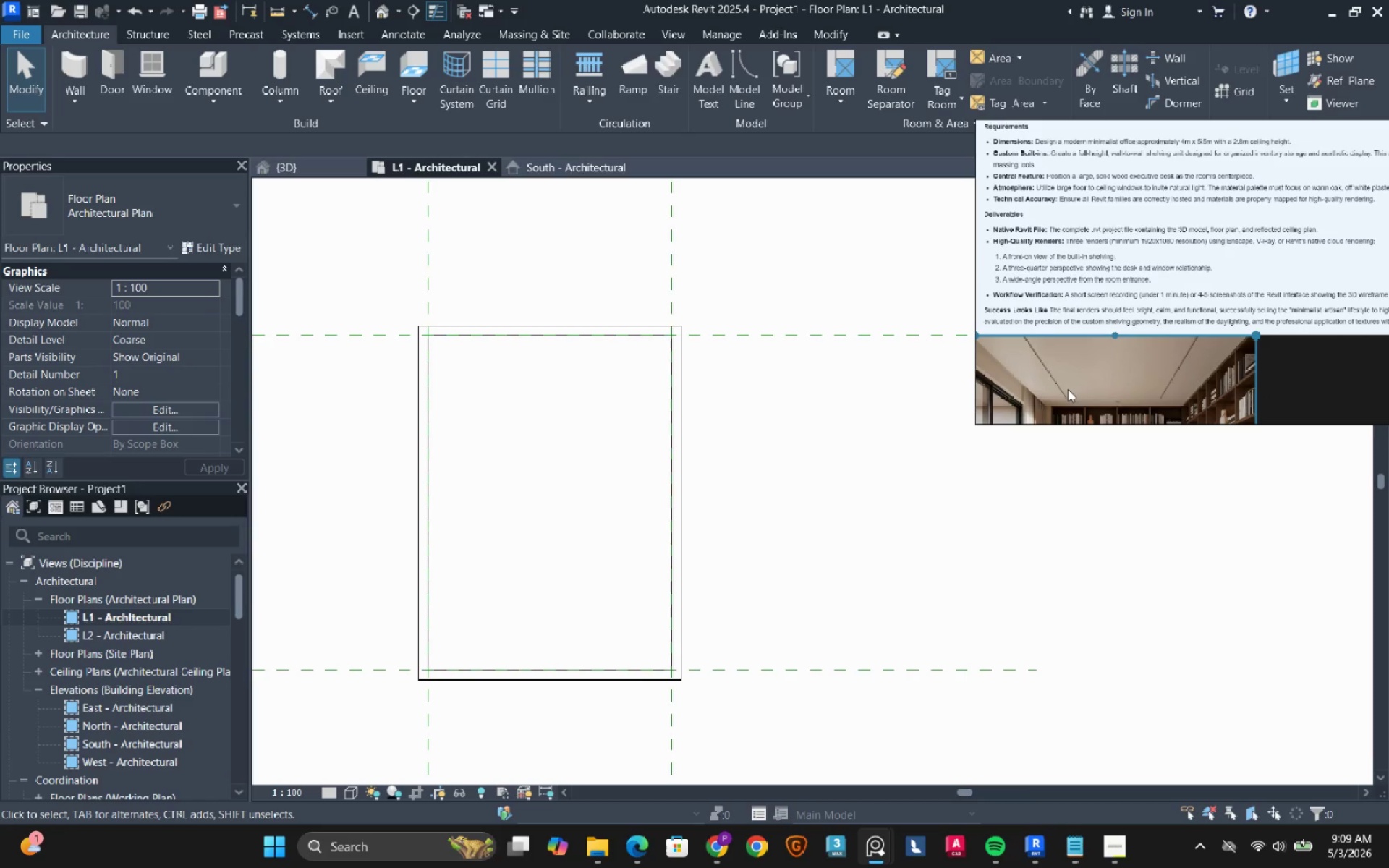 
wait(32.78)
 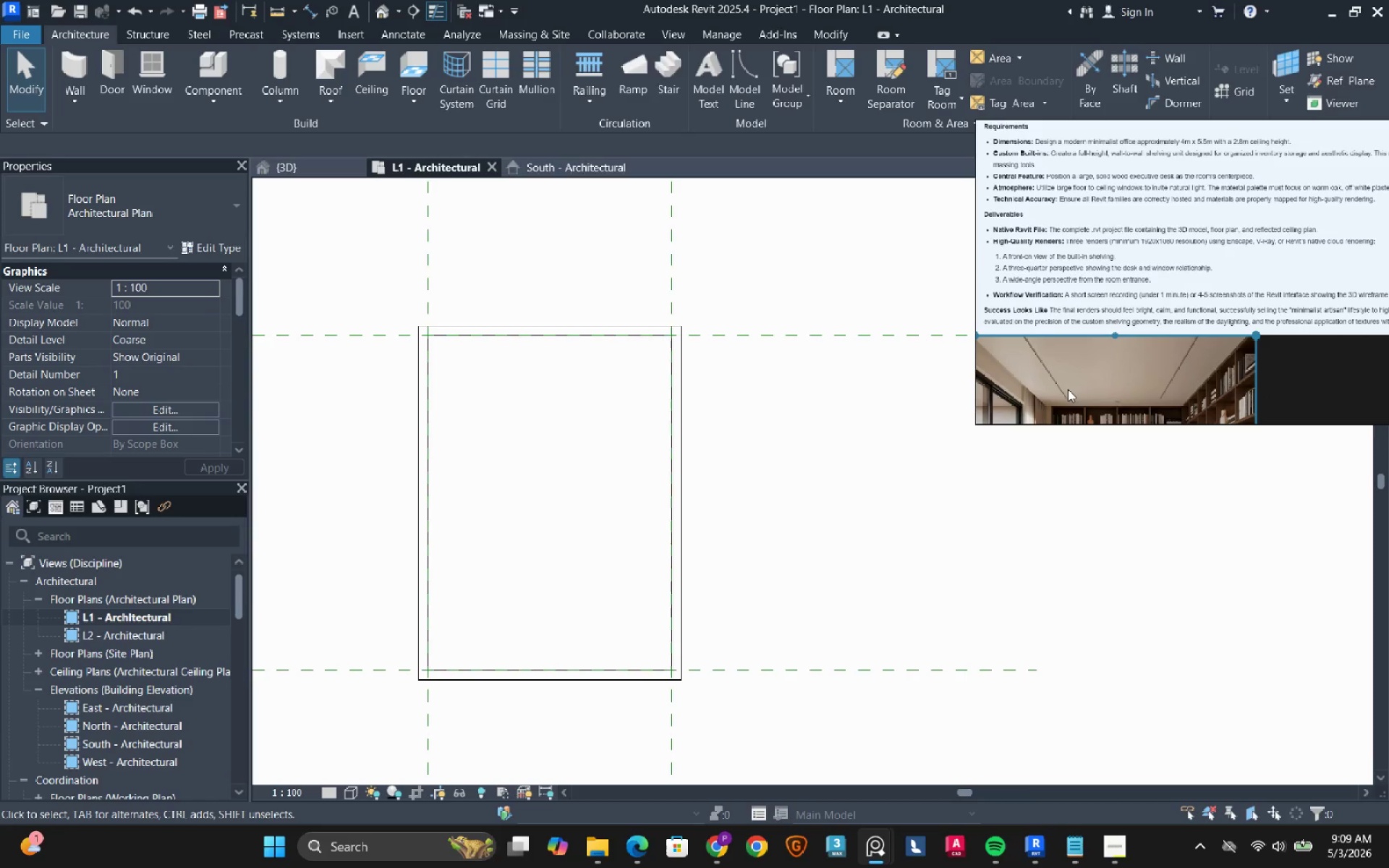 
middle_click([798, 420])
 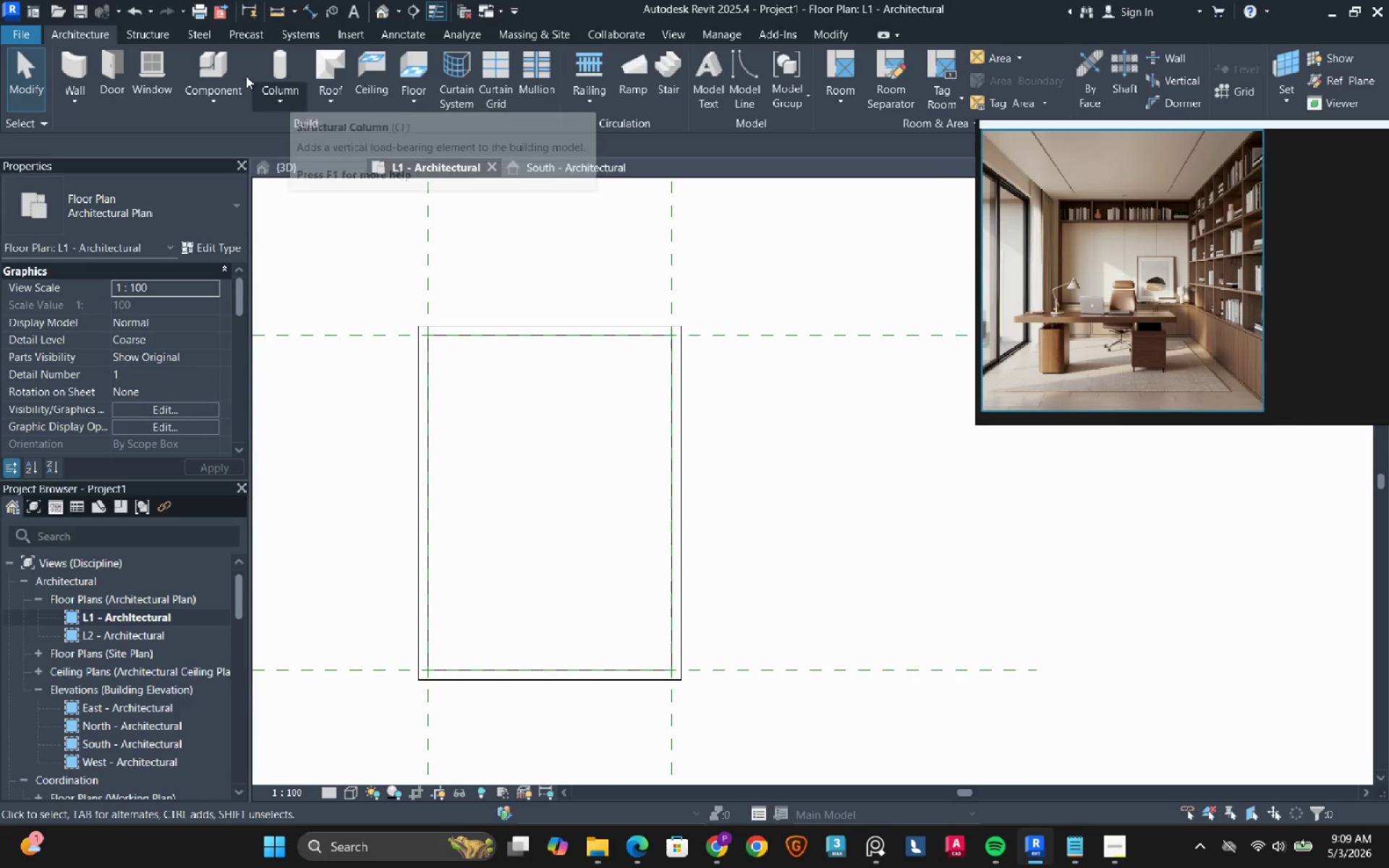 
wait(5.31)
 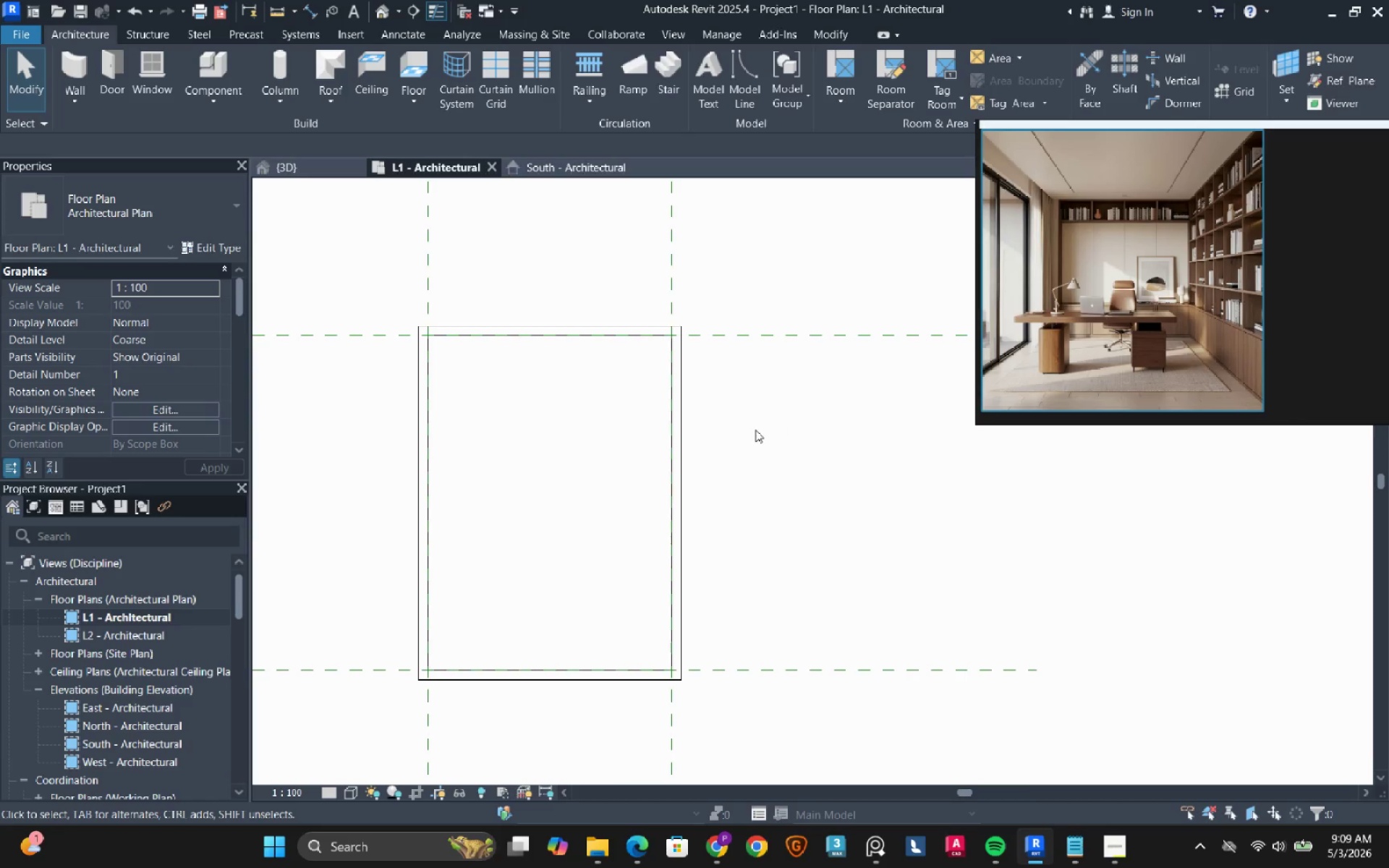 
left_click([410, 40])
 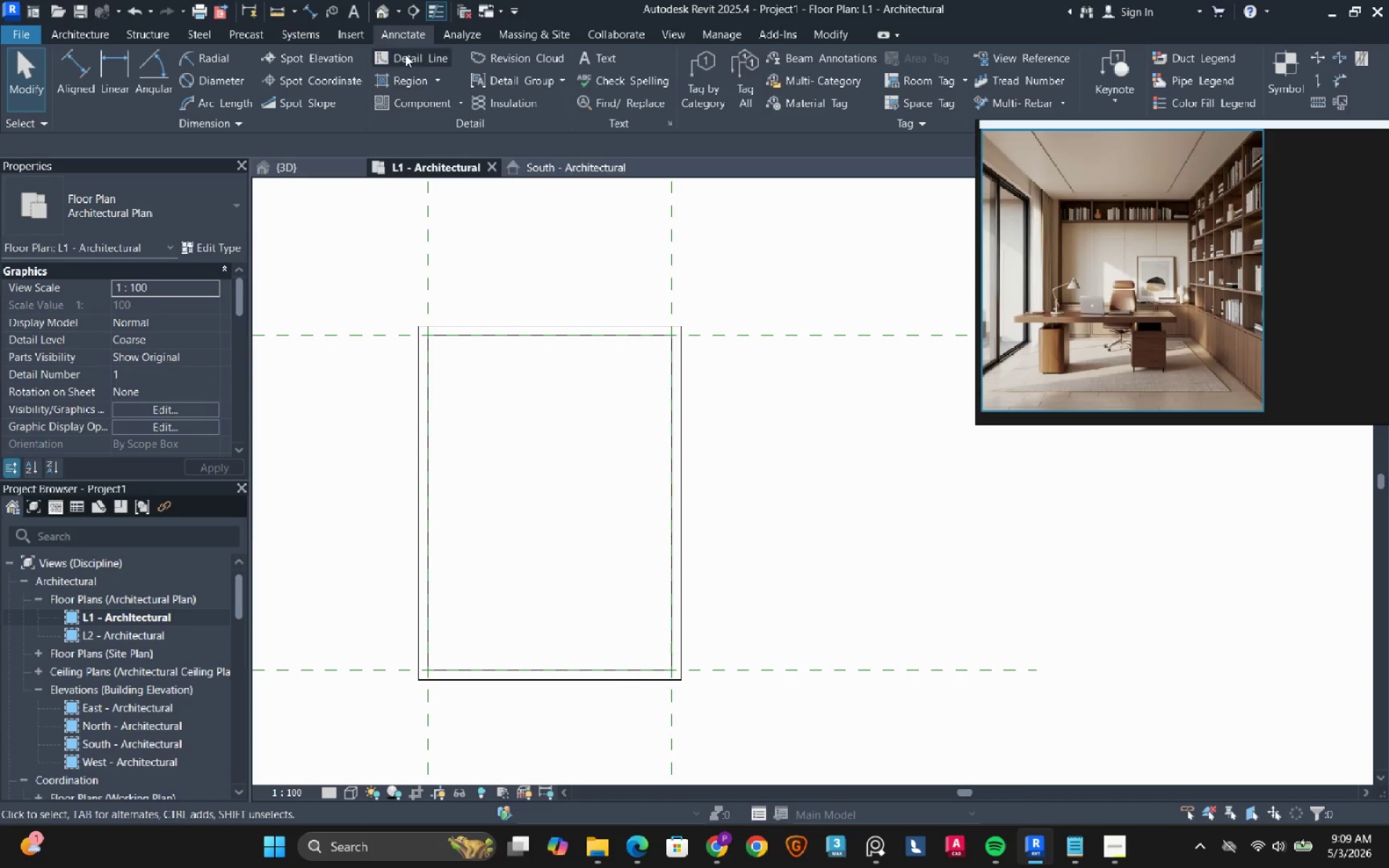 
left_click([405, 54])
 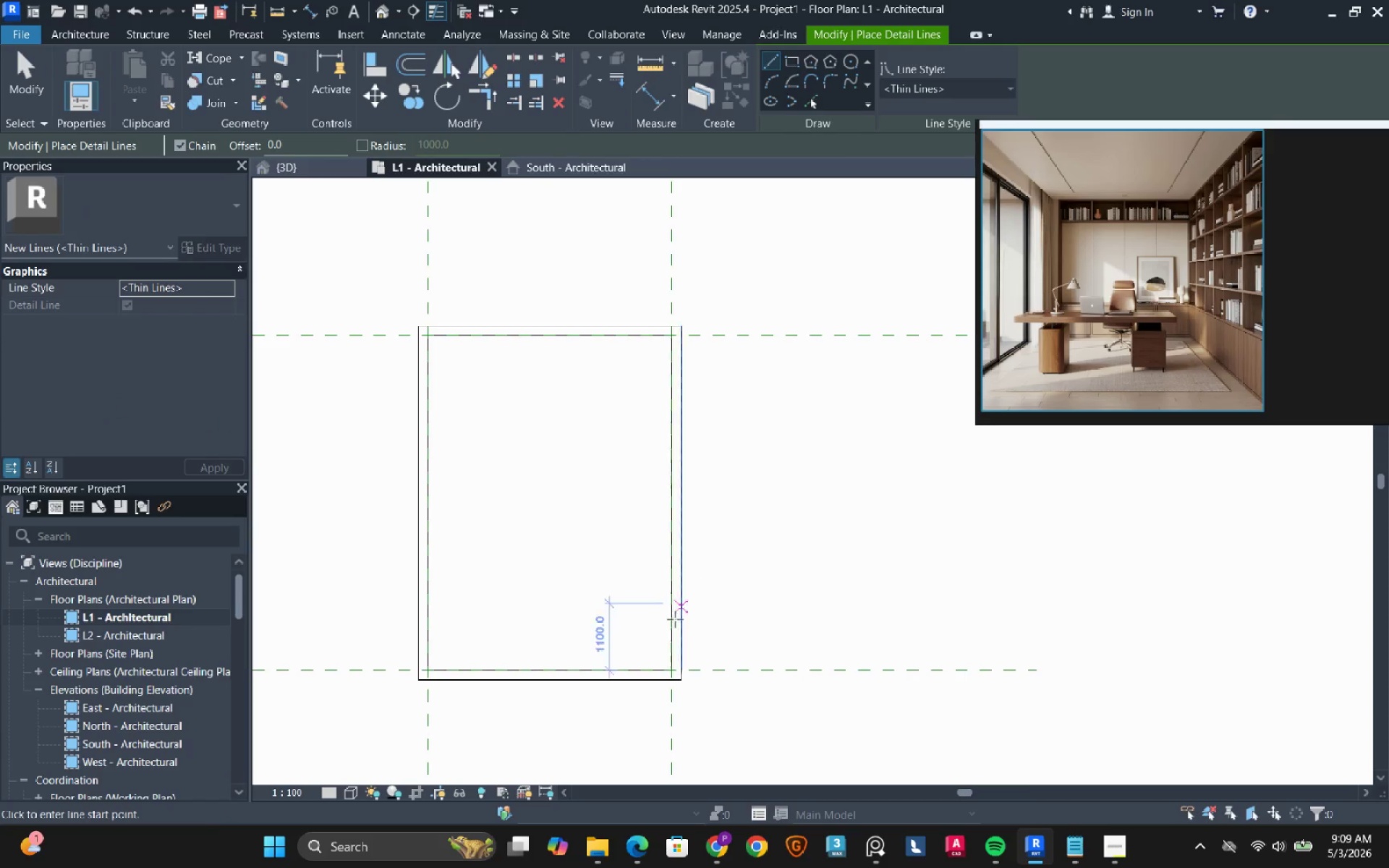 
scroll: coordinate [674, 662], scroll_direction: up, amount: 3.0
 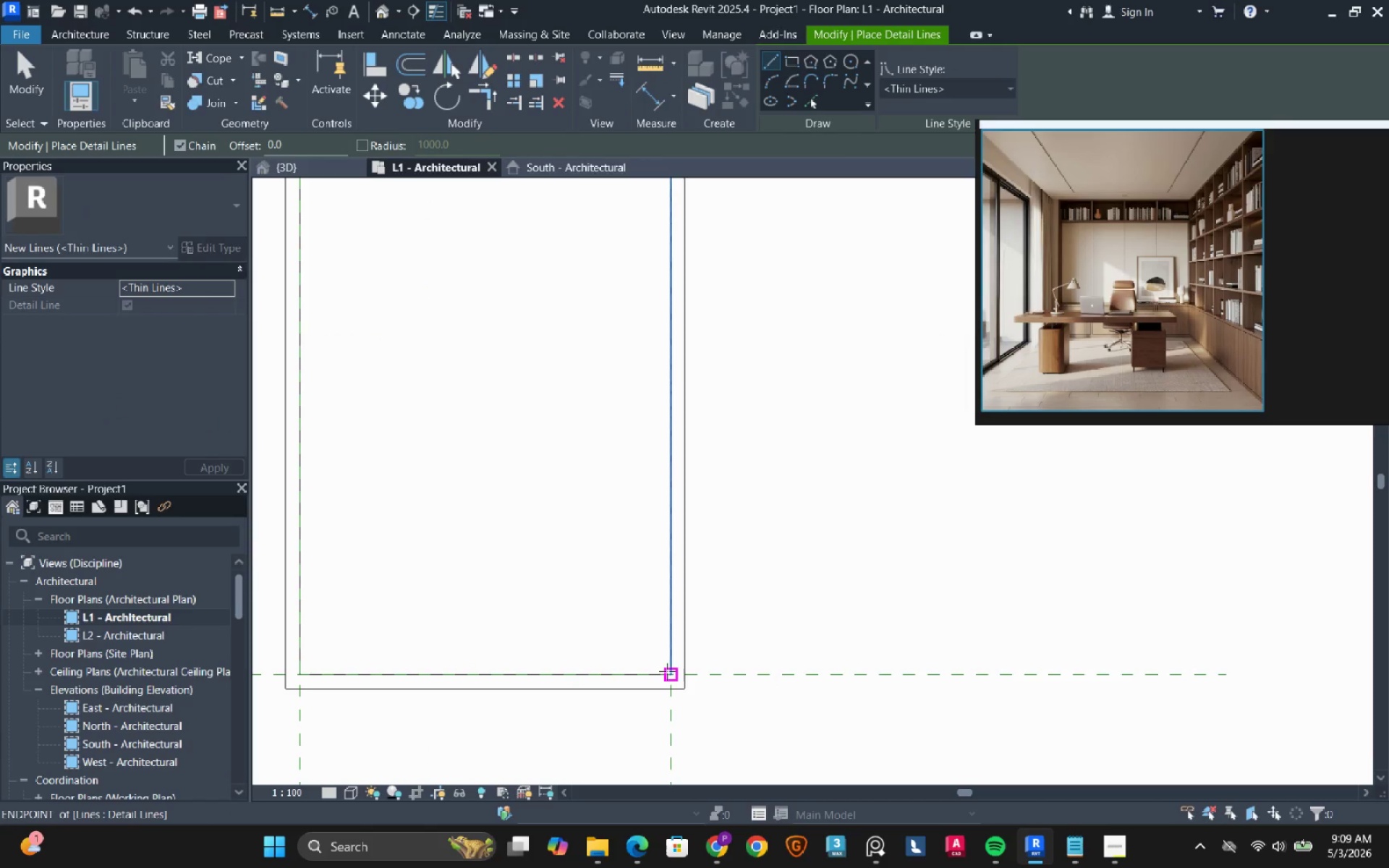 
left_click([668, 672])
 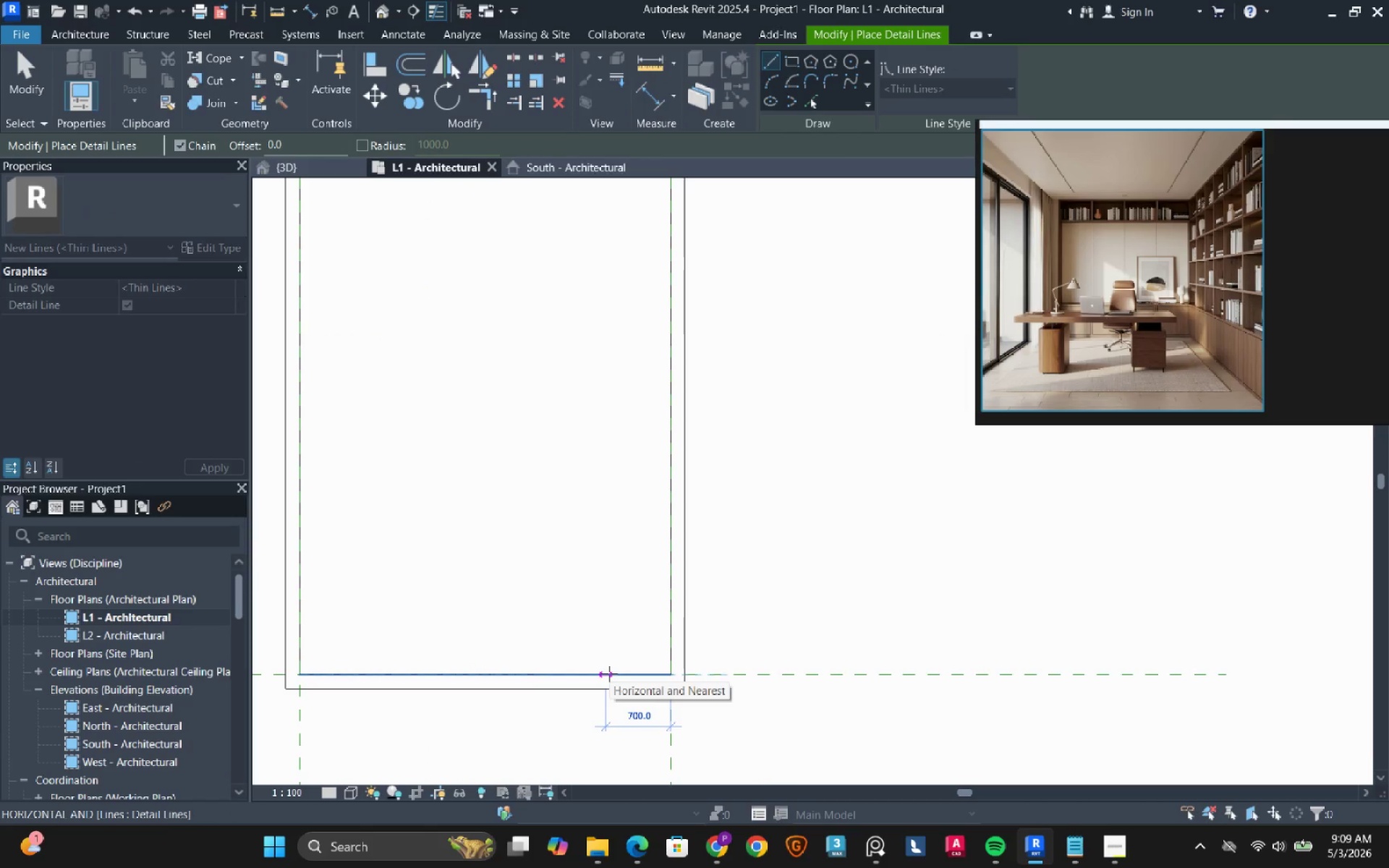 
wait(6.11)
 